 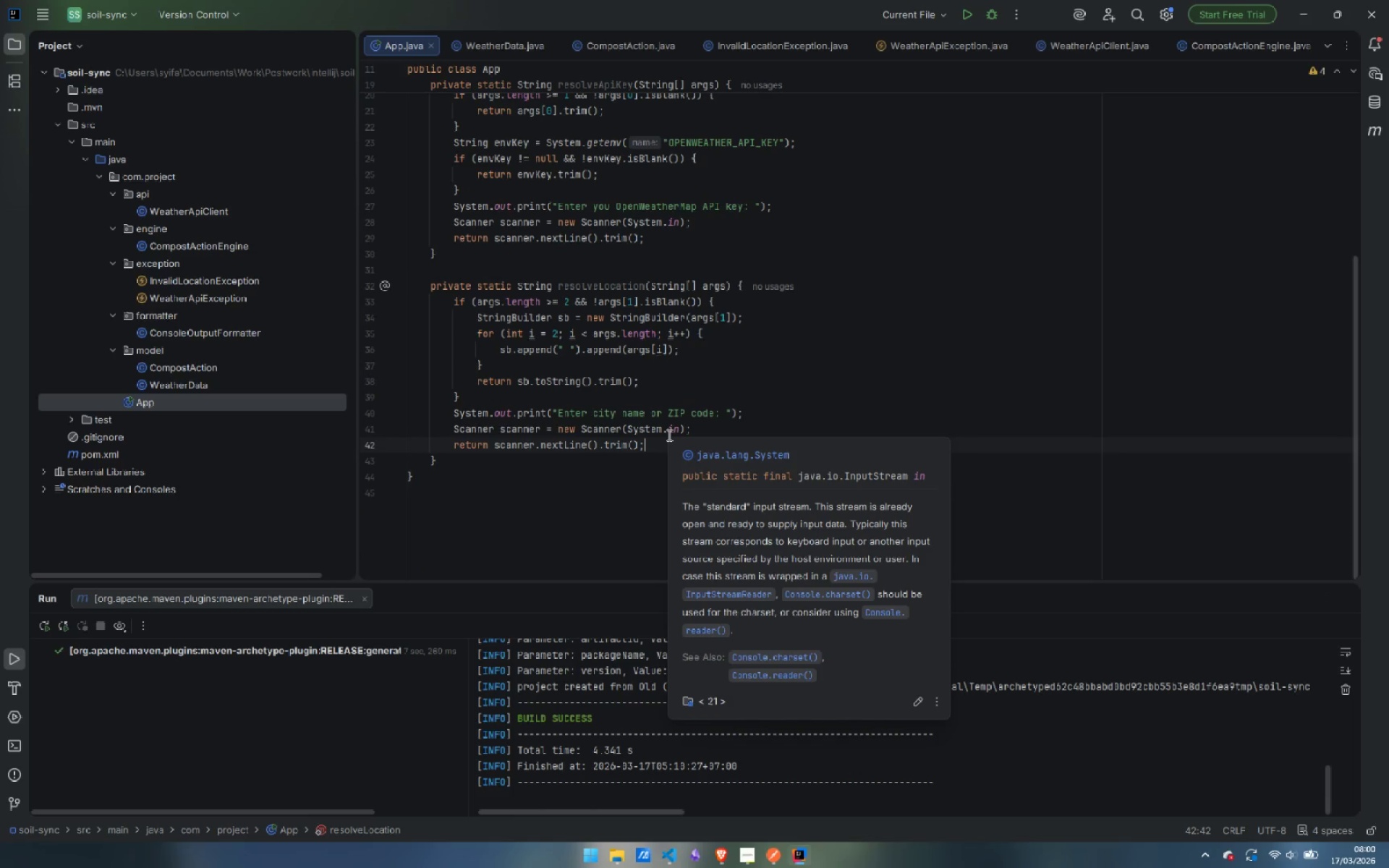 
scroll: coordinate [665, 433], scroll_direction: up, amount: 9.0
 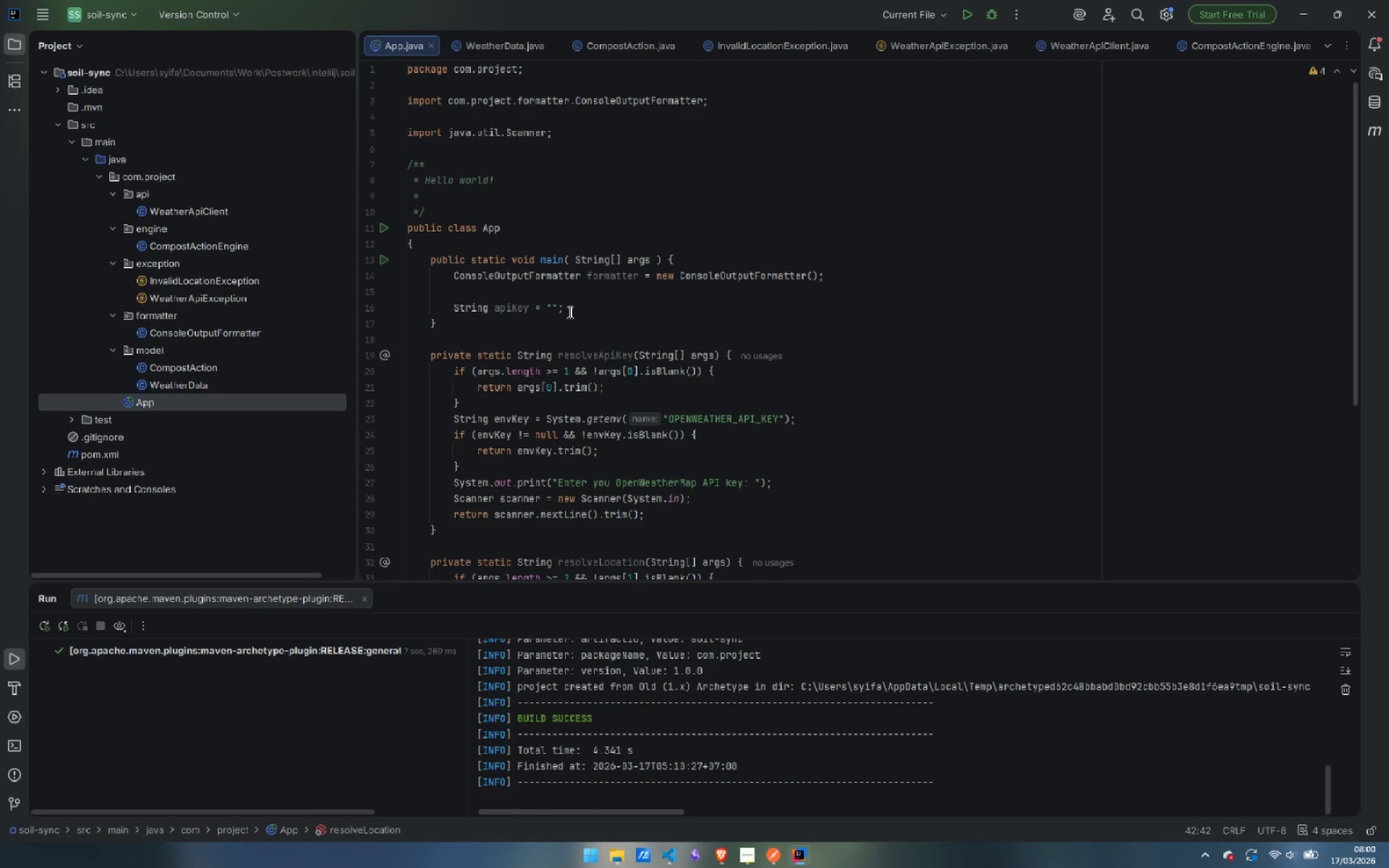 
wait(8.27)
 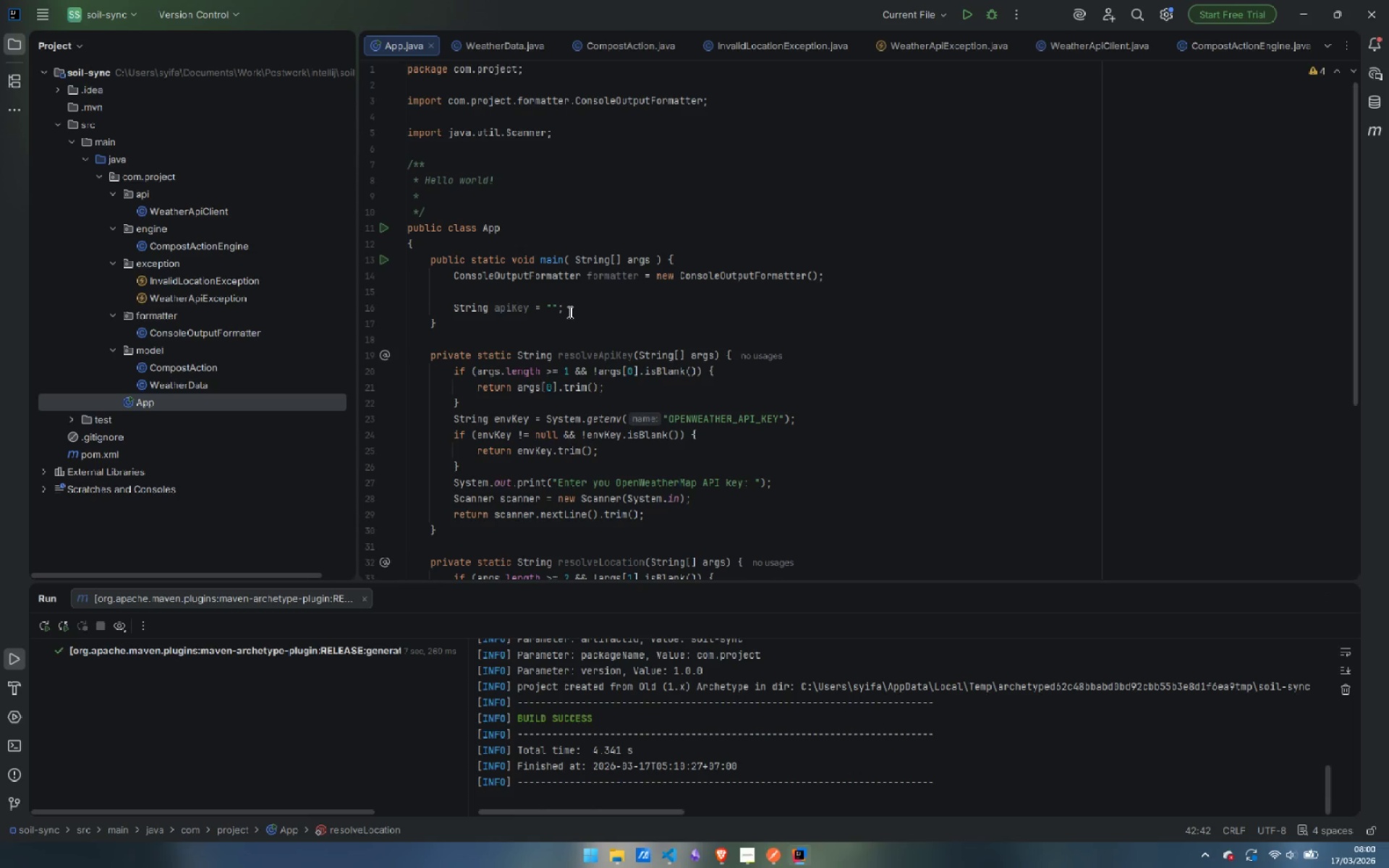 
scroll: coordinate [569, 312], scroll_direction: down, amount: 1.0
 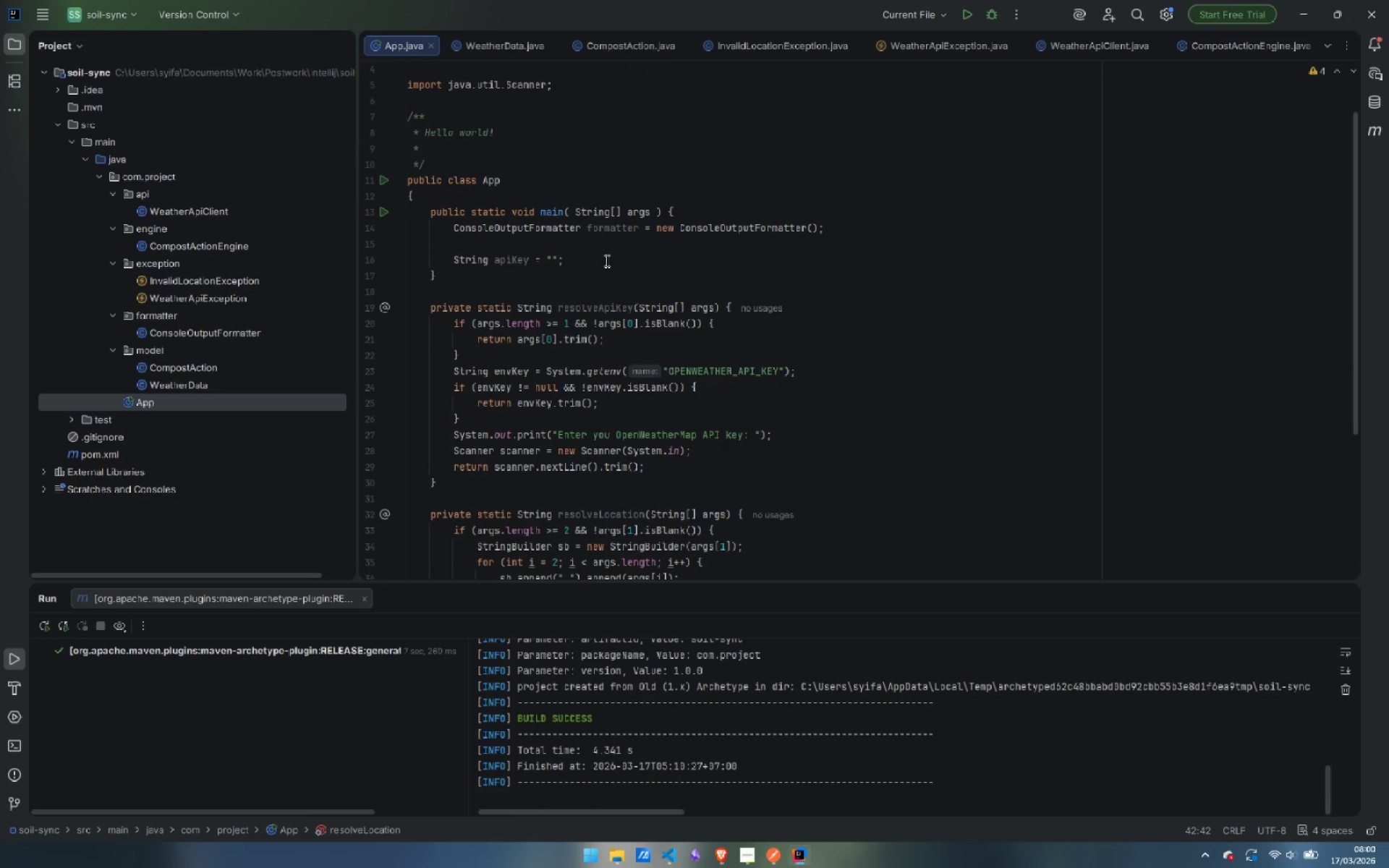 
left_click([556, 260])
 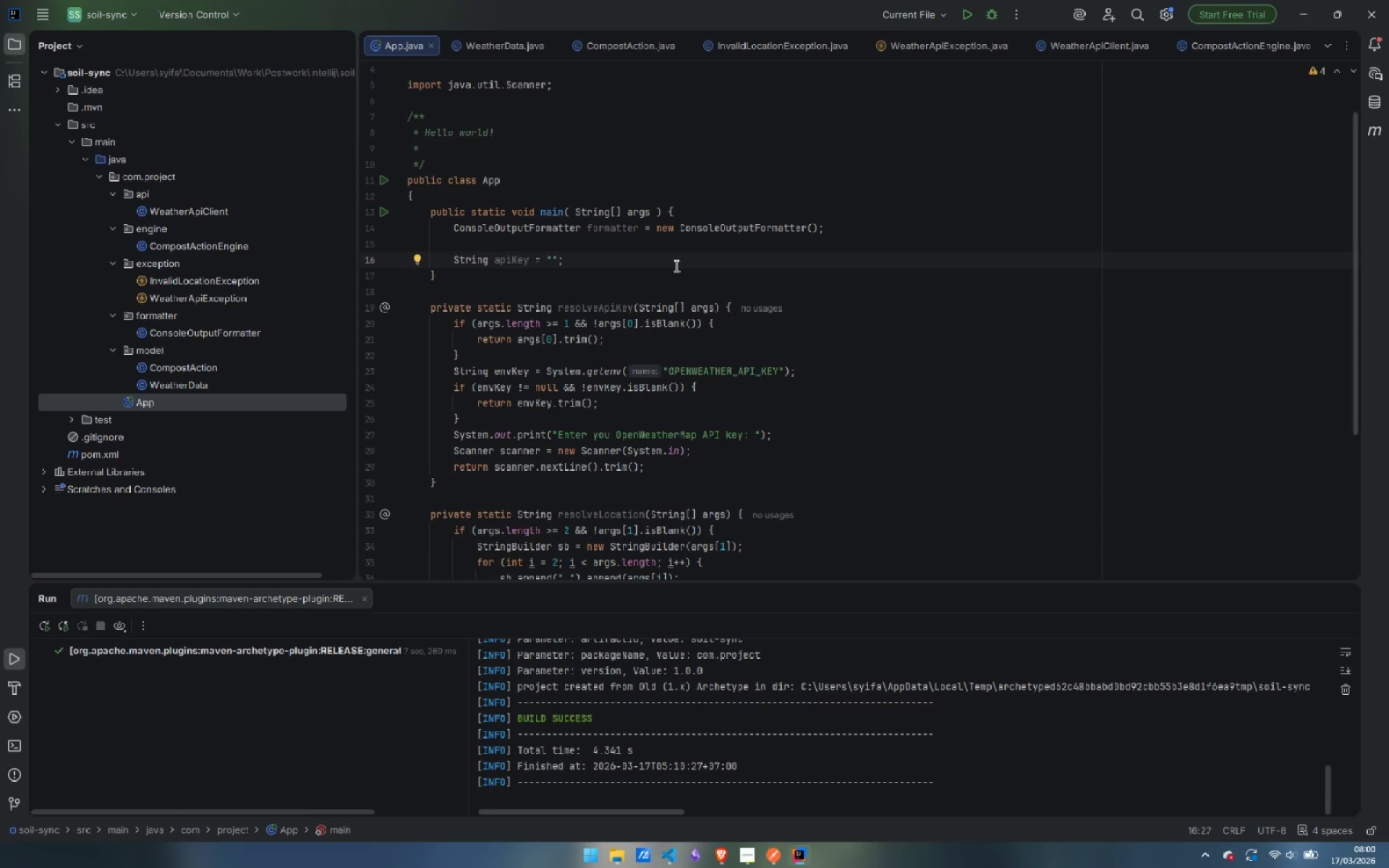 
key(Backspace)
key(Backspace)
type(res)
 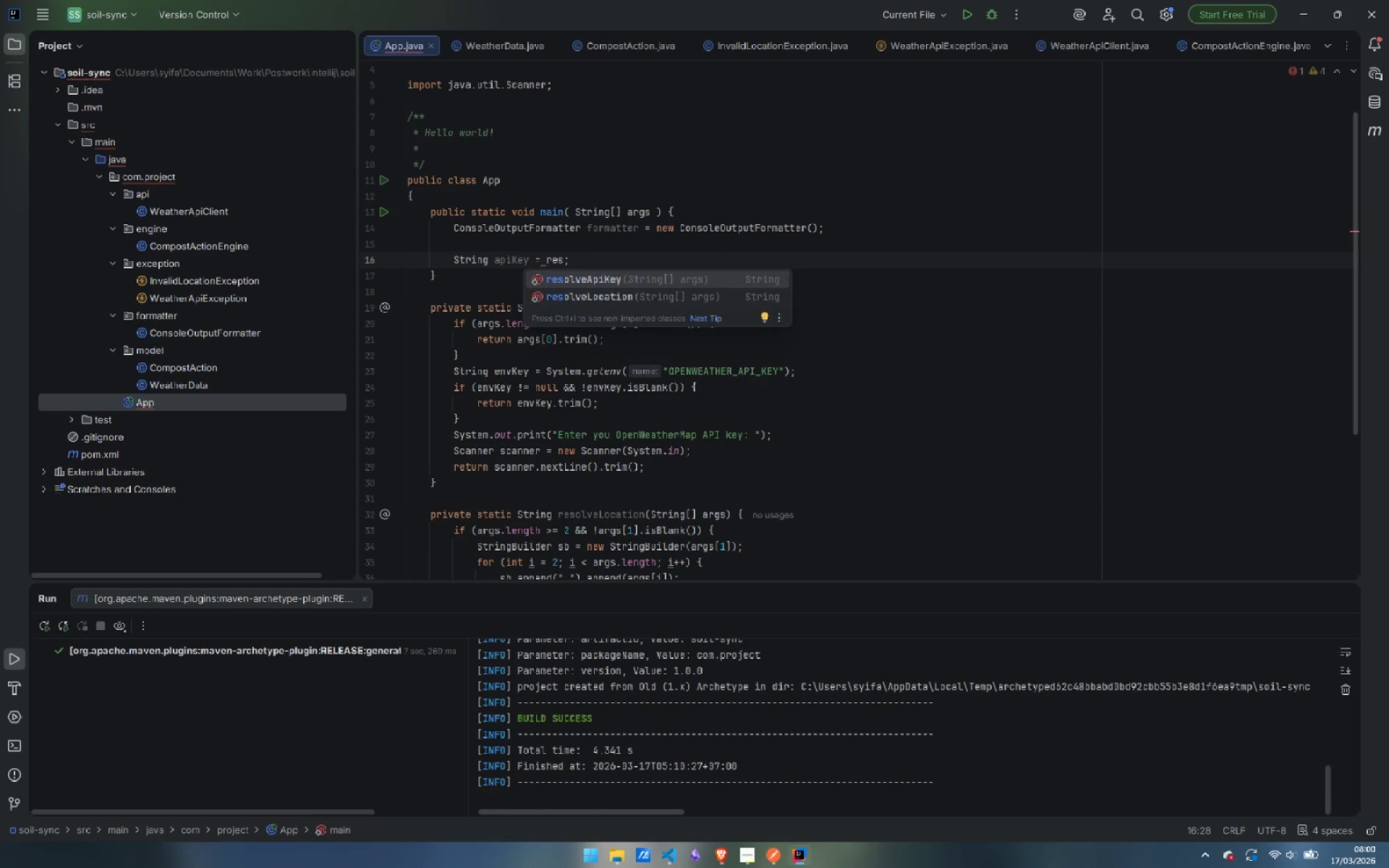 
key(Enter)
 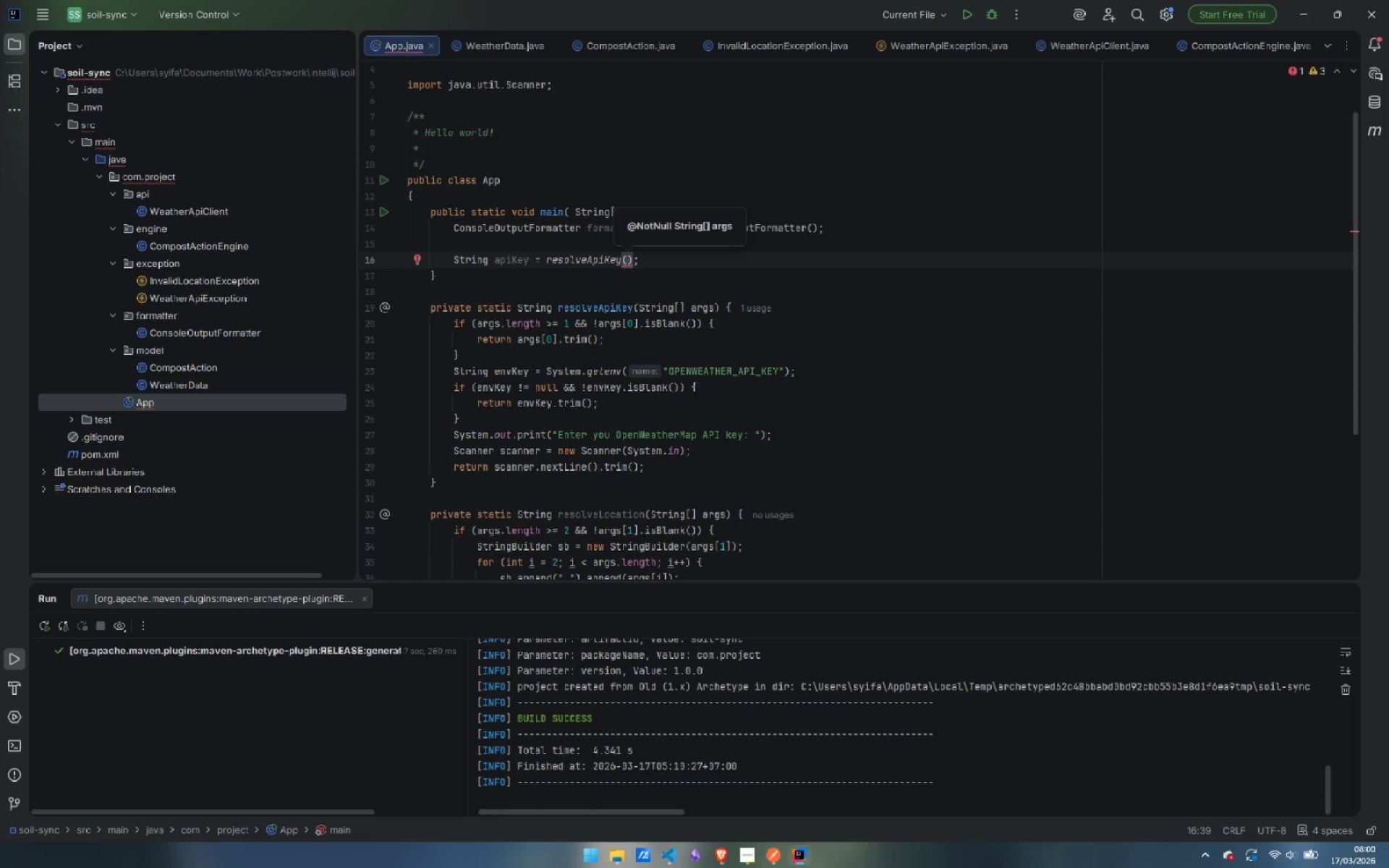 
type(args)
 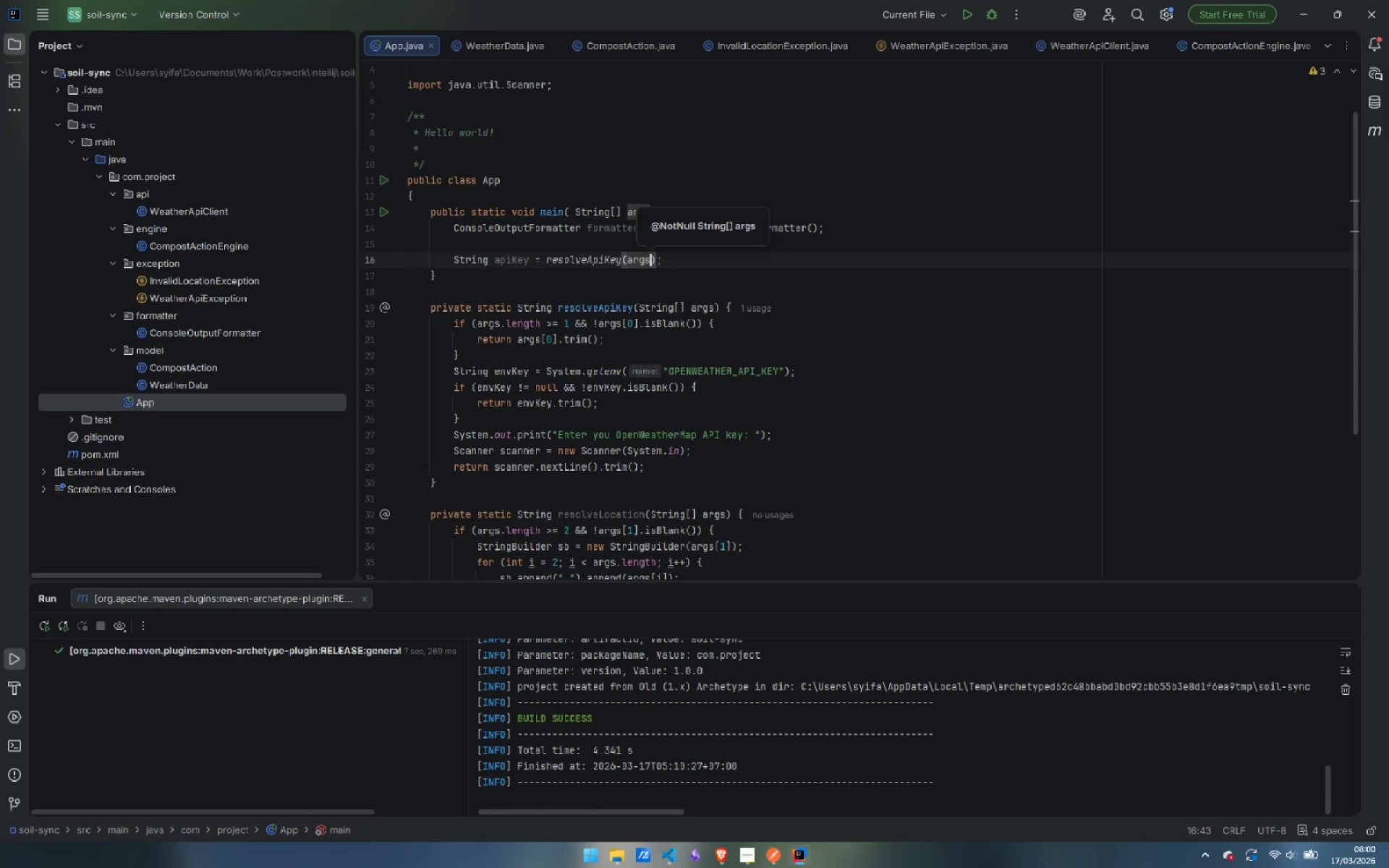 
key(ArrowRight)
 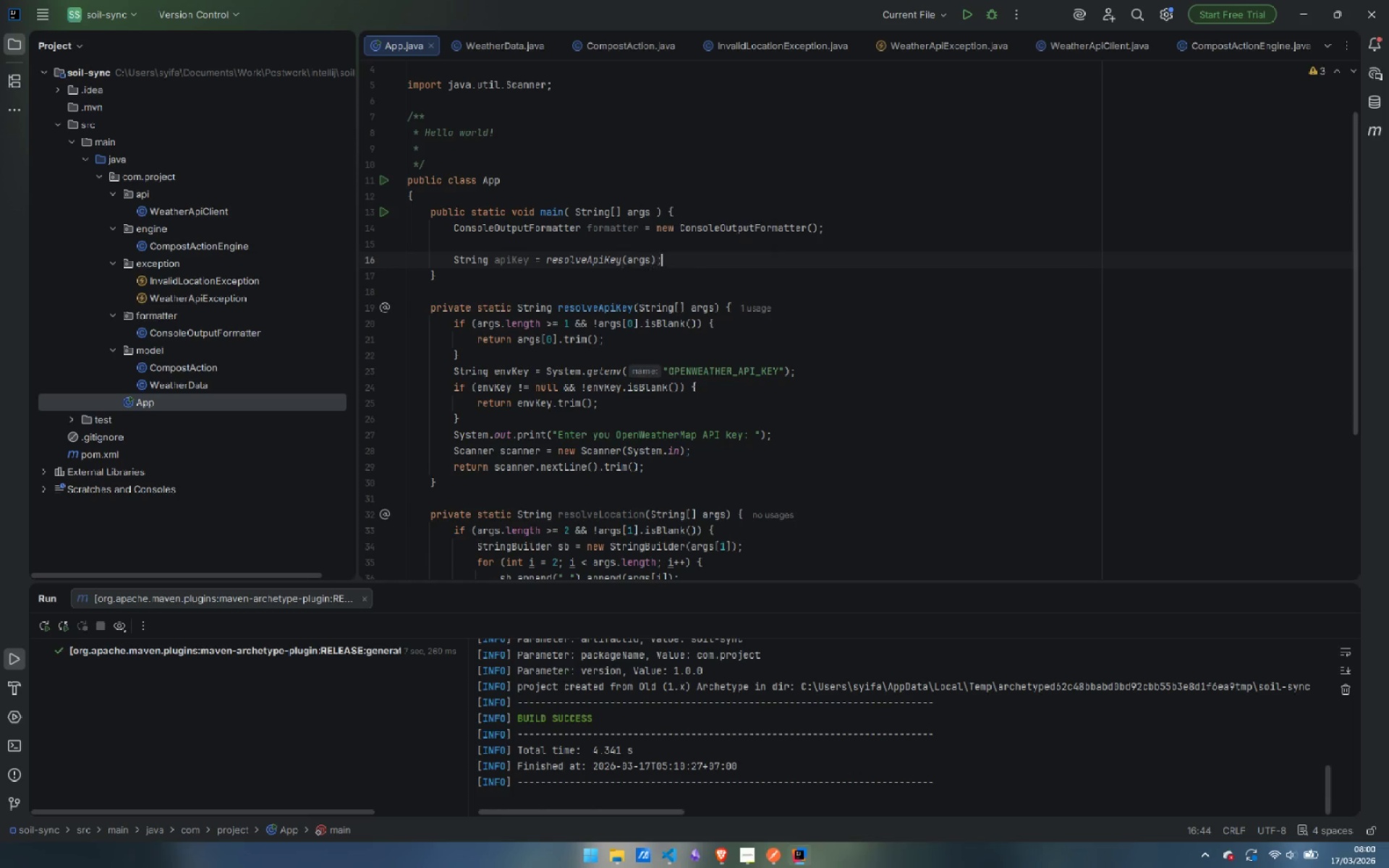 
key(ArrowRight)
 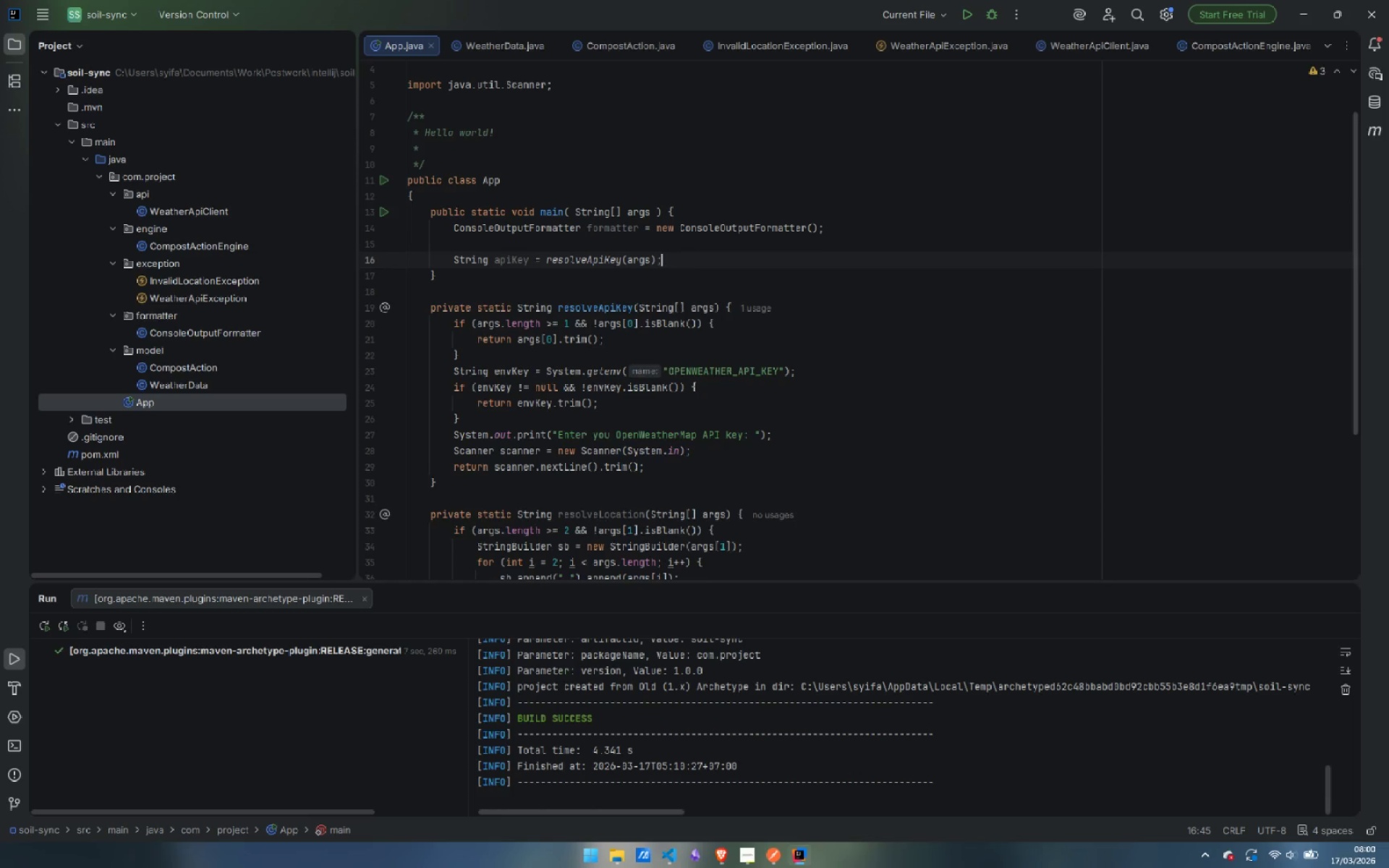 
key(Enter)
 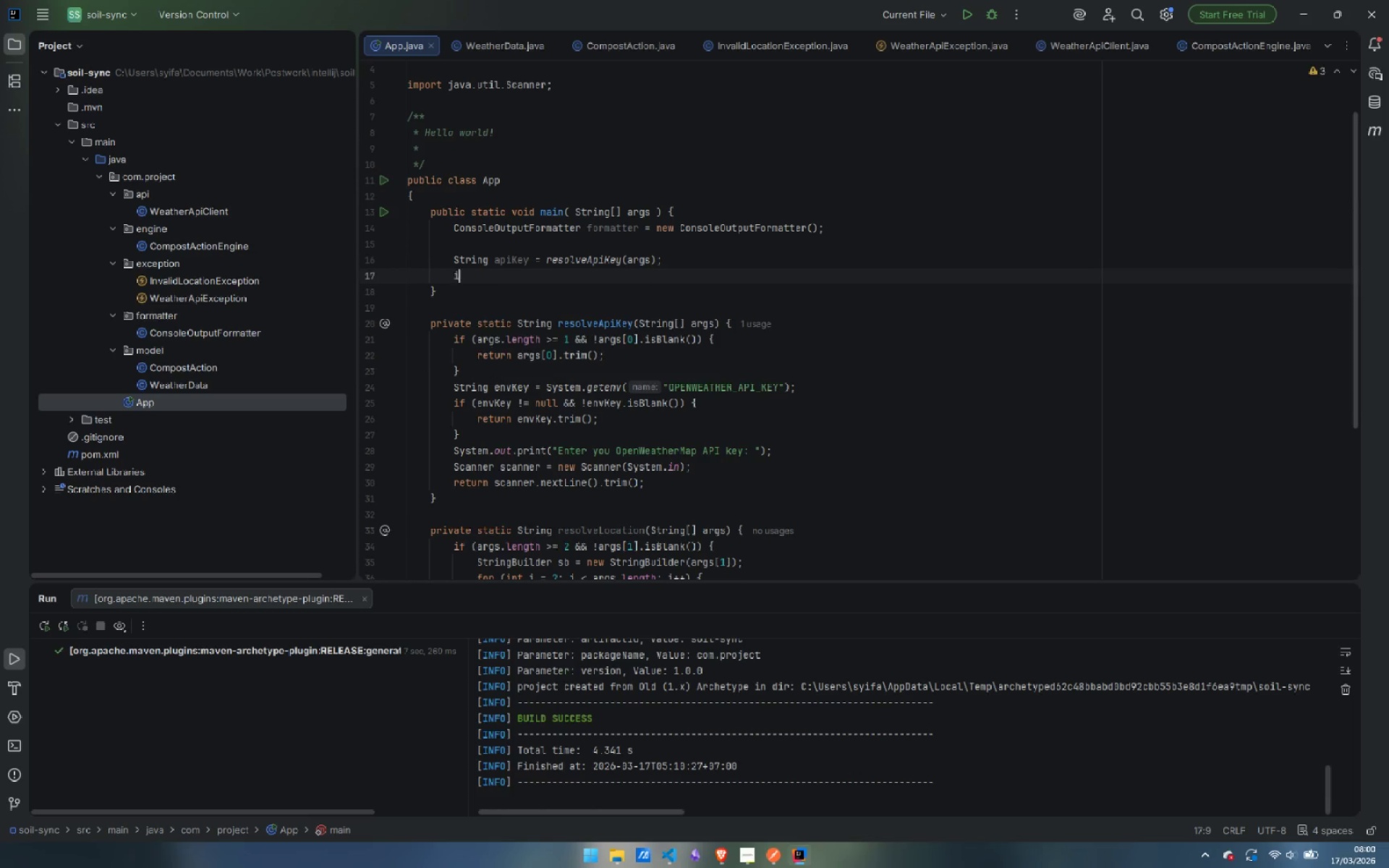 
type(if (api)
 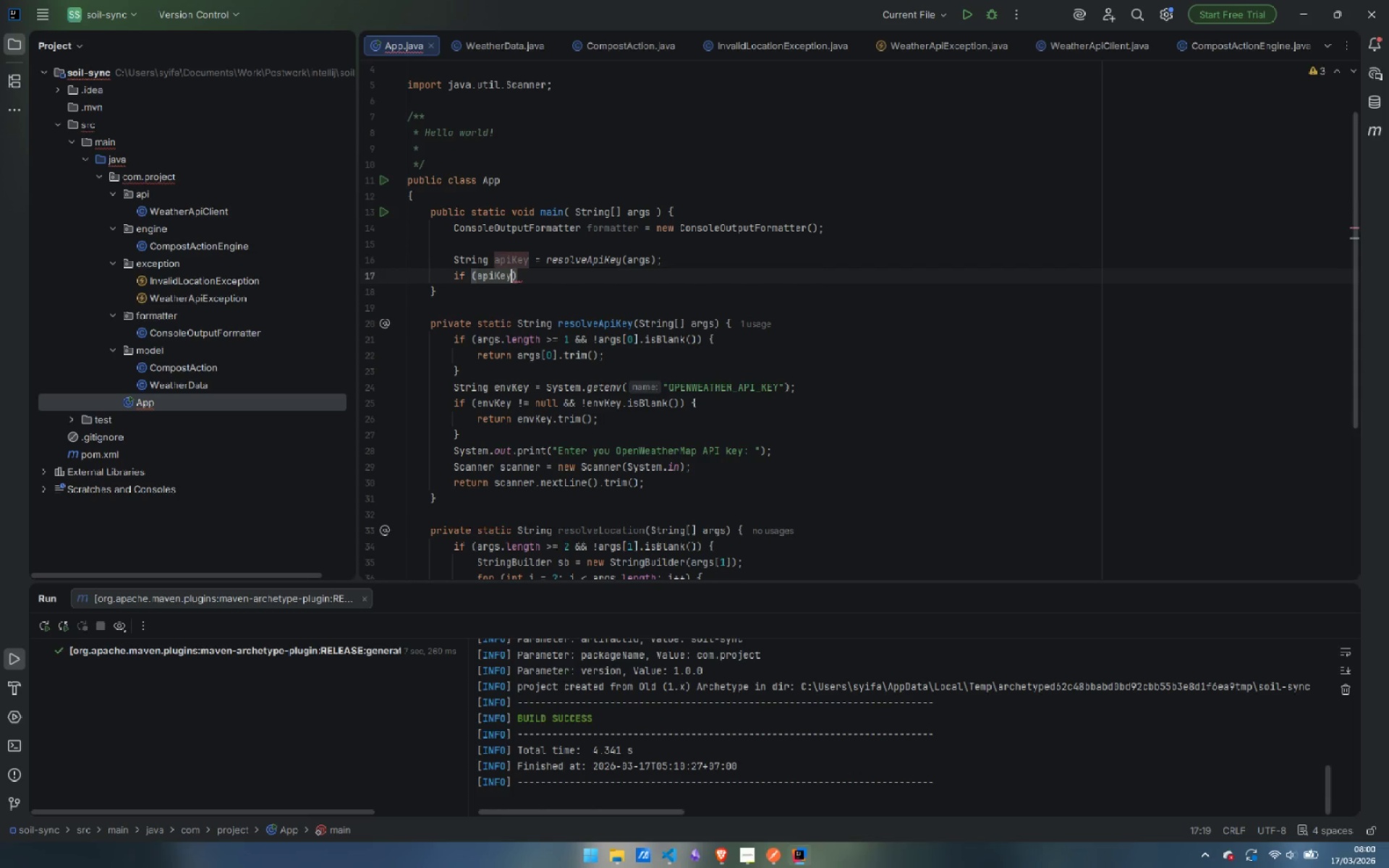 
 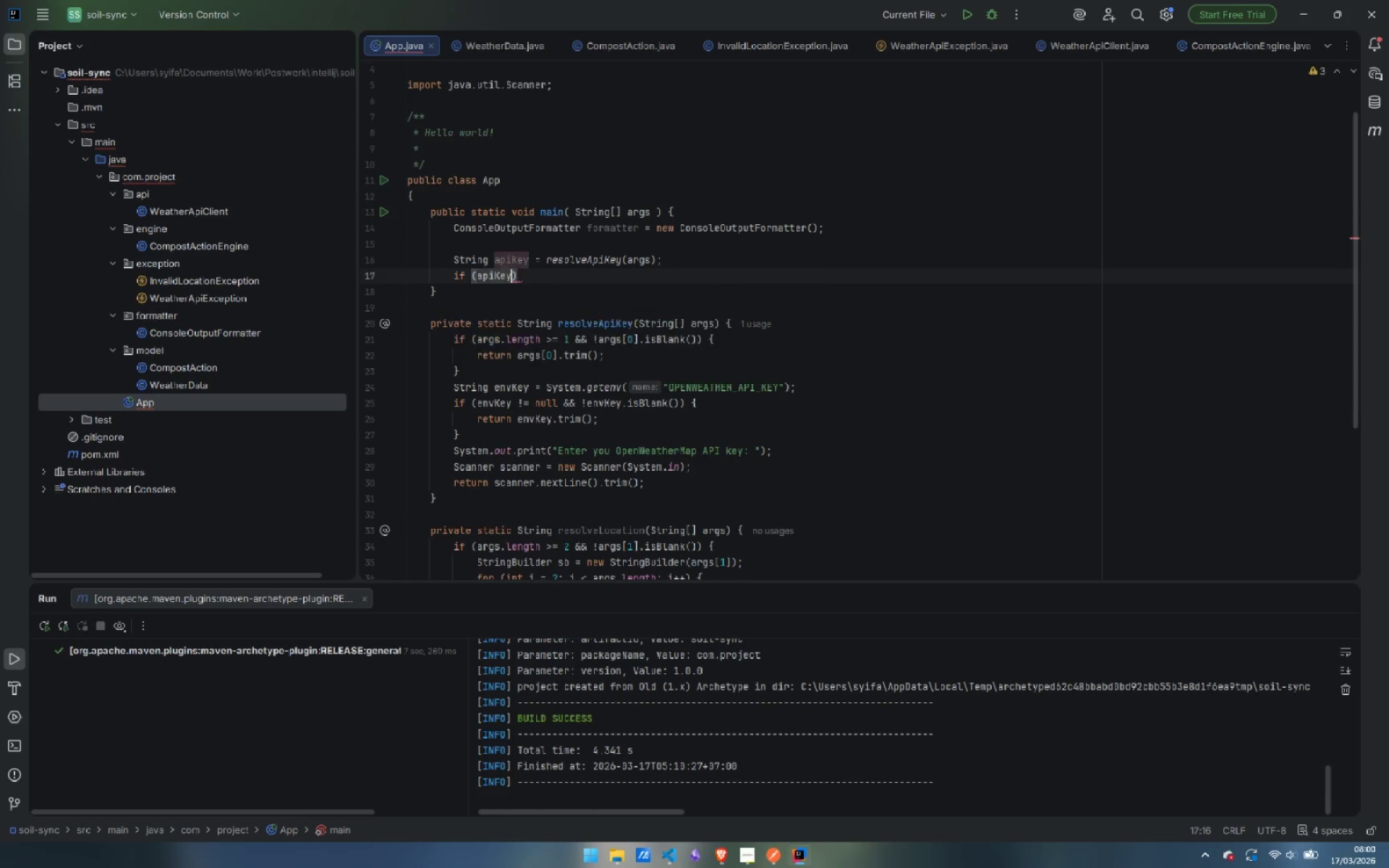 
key(Enter)
 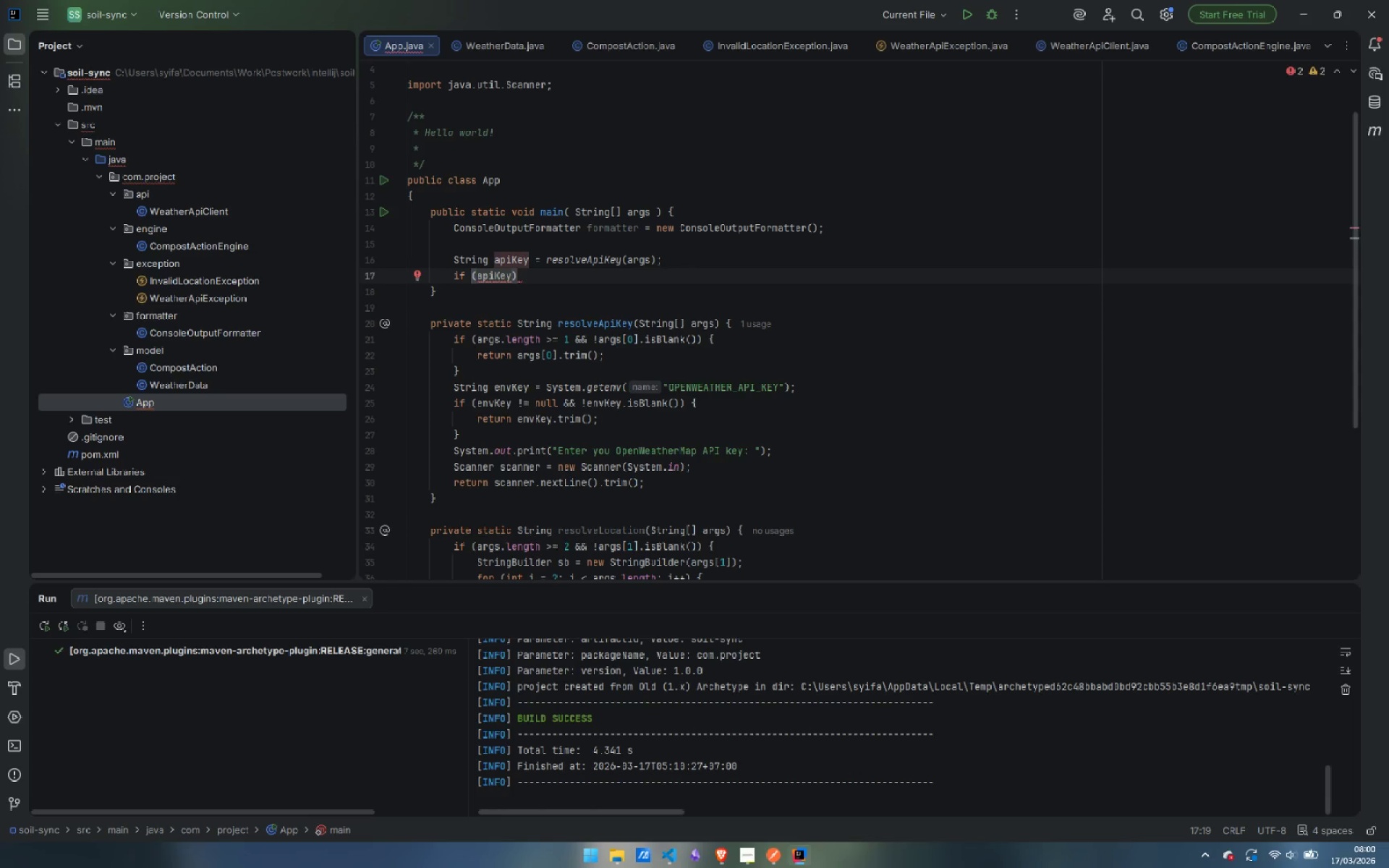 
type( == null || apiK)
 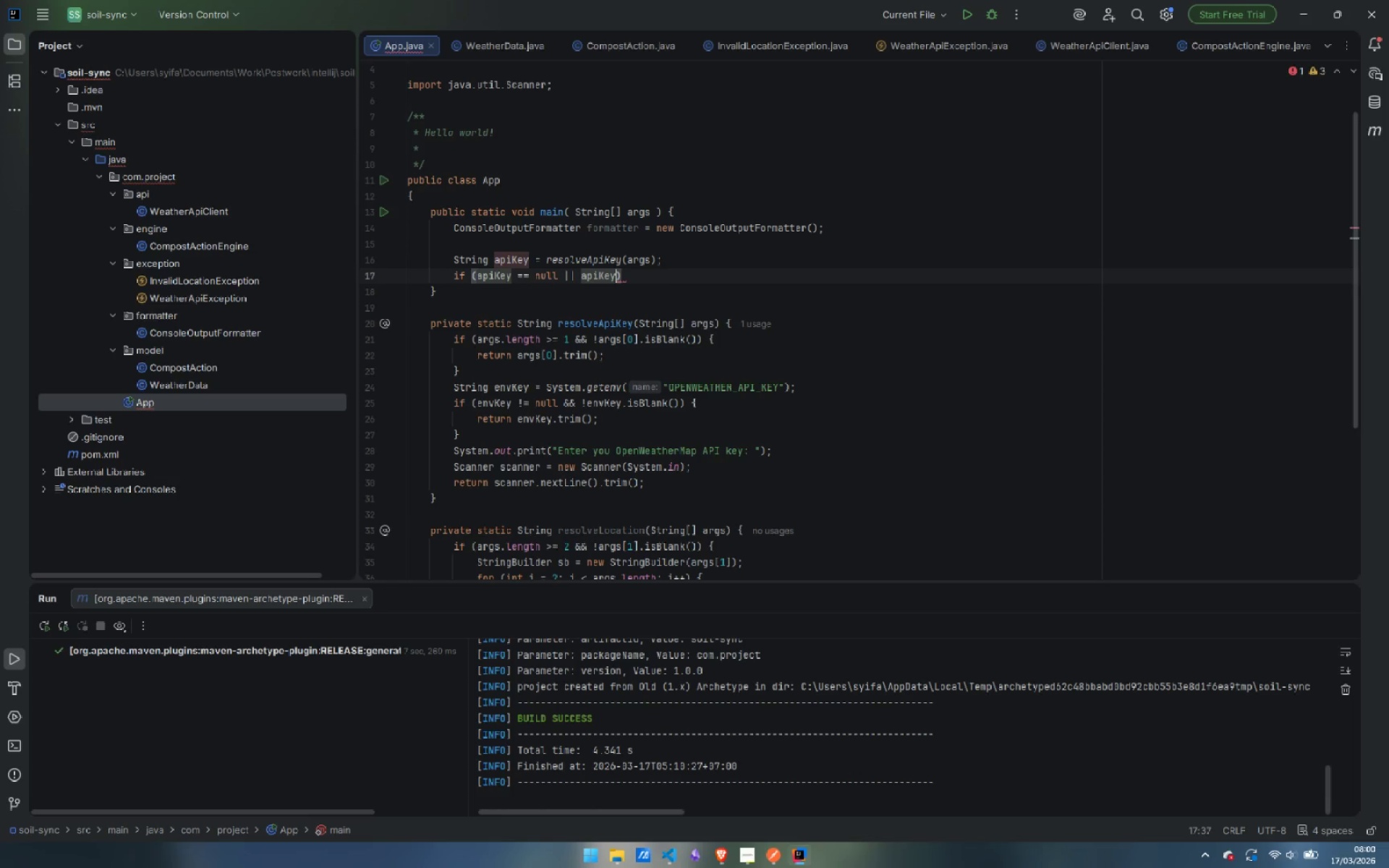 
 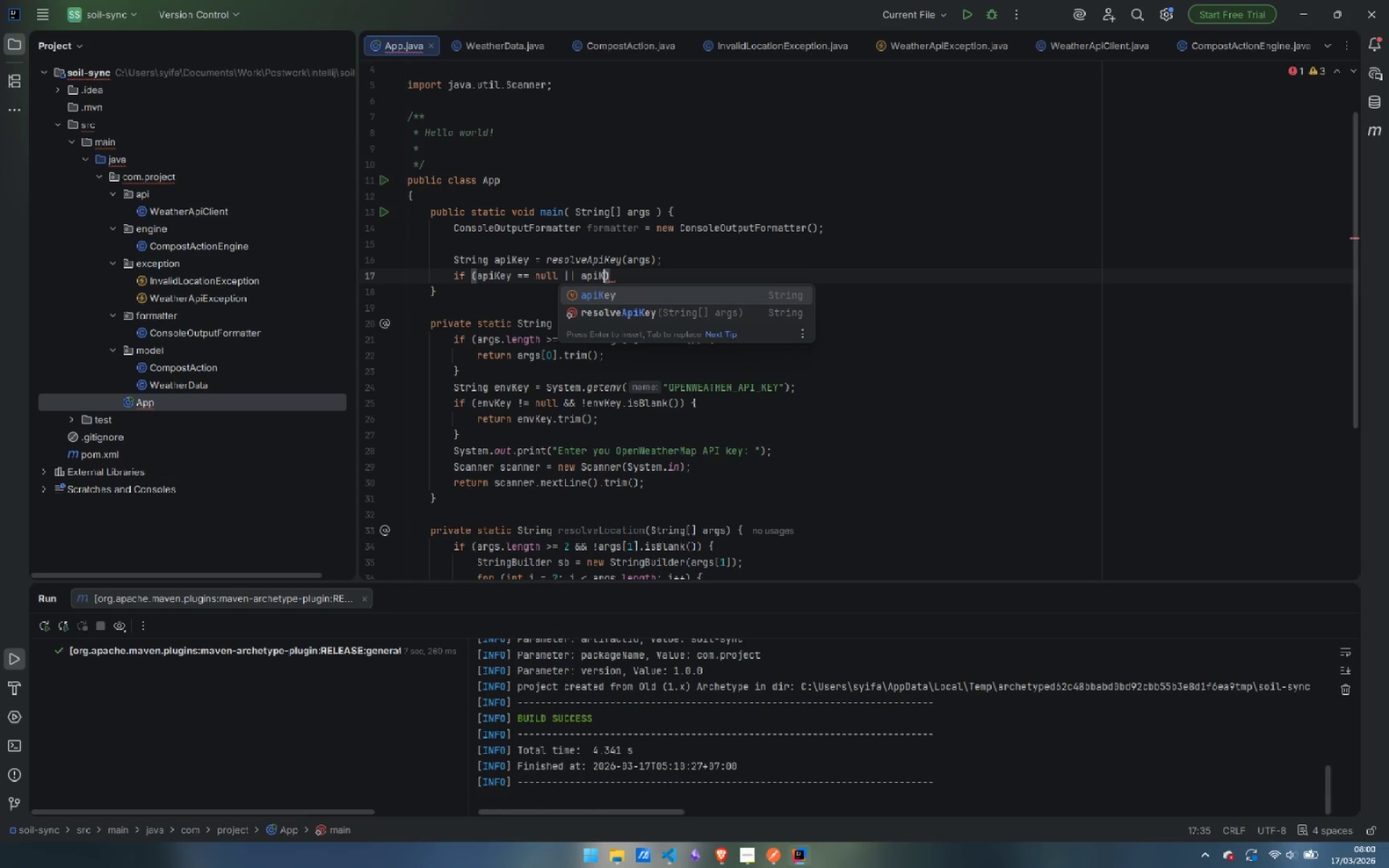 
key(Enter)
 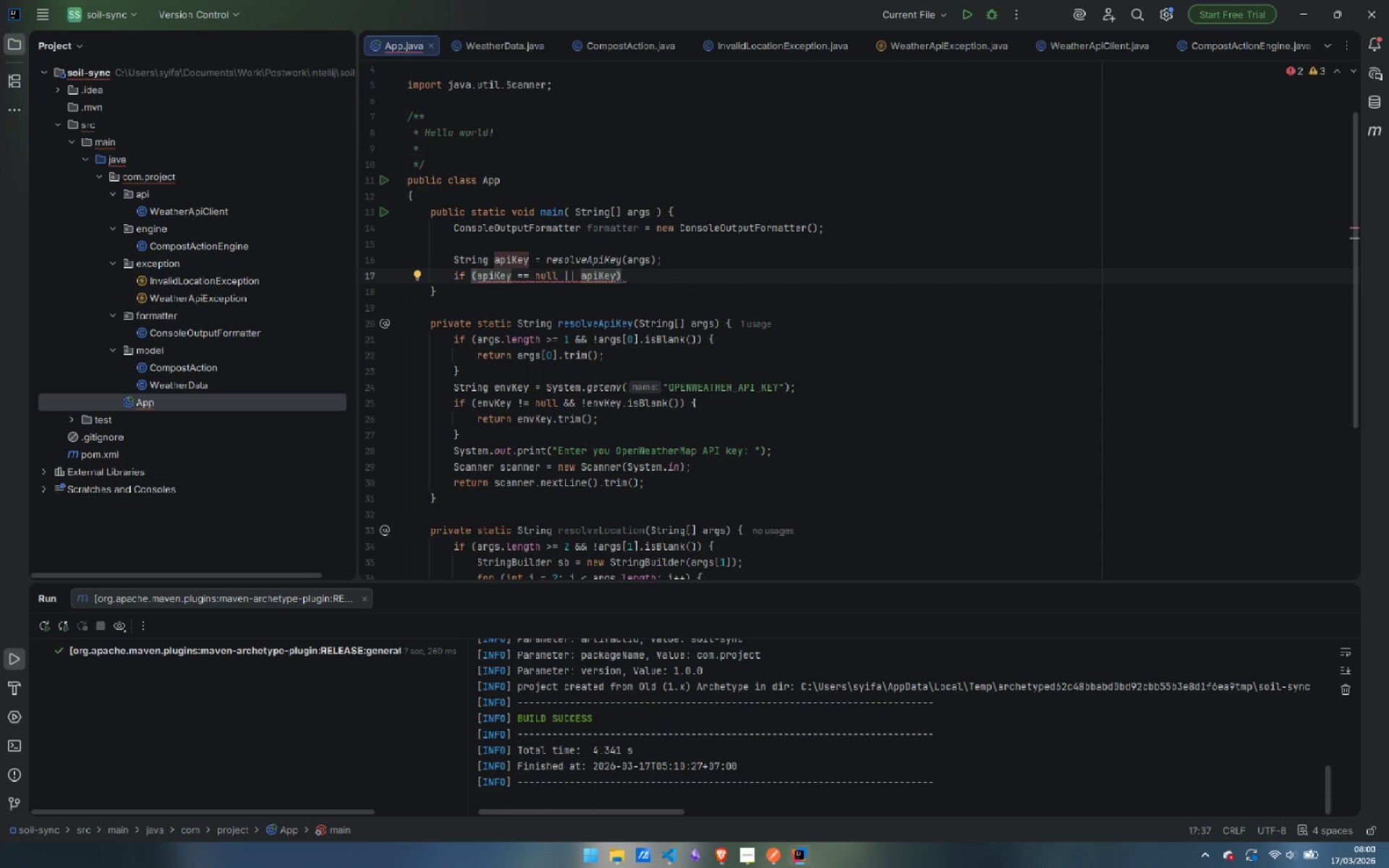 
type(.isB)
 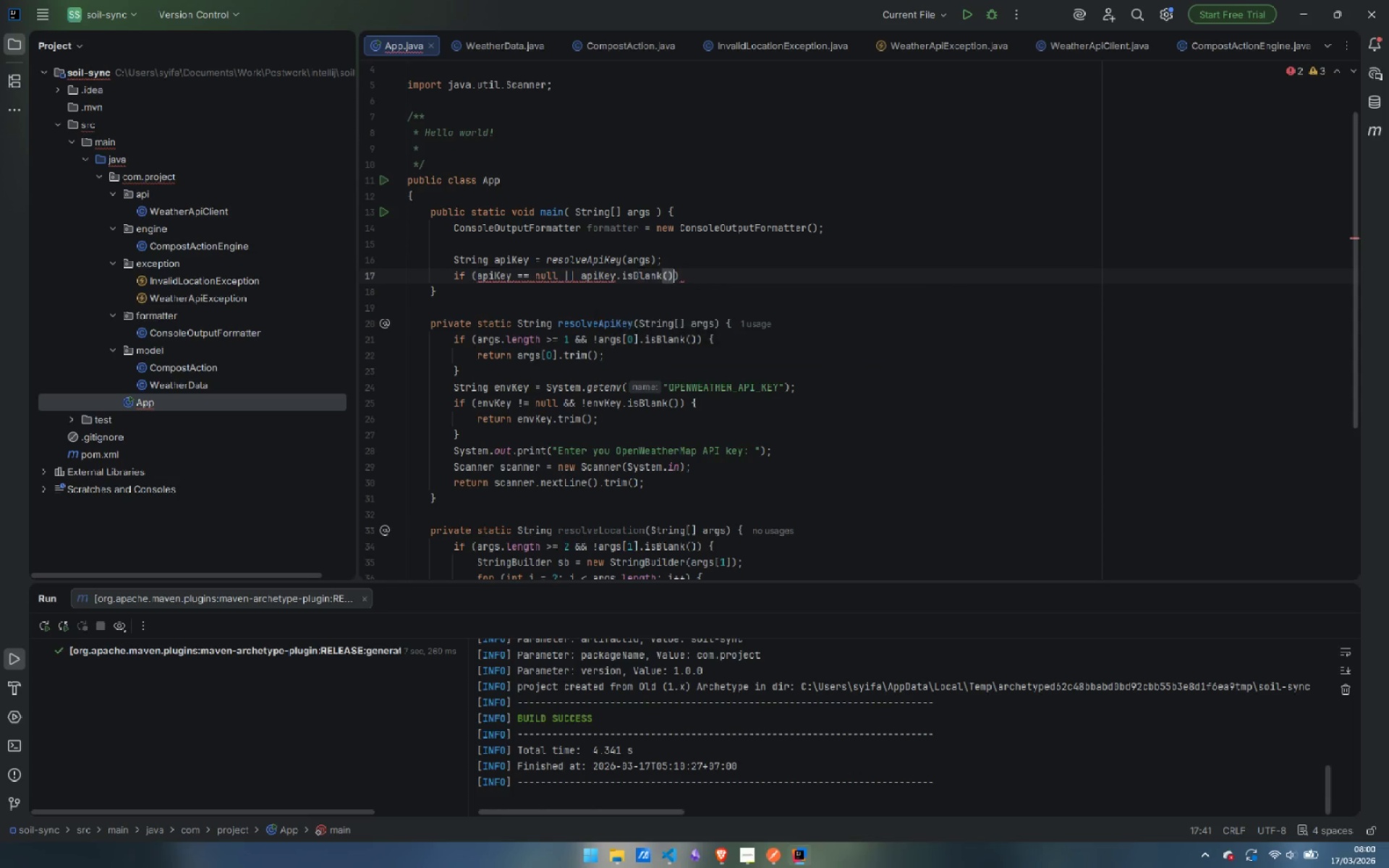 
key(Enter)
 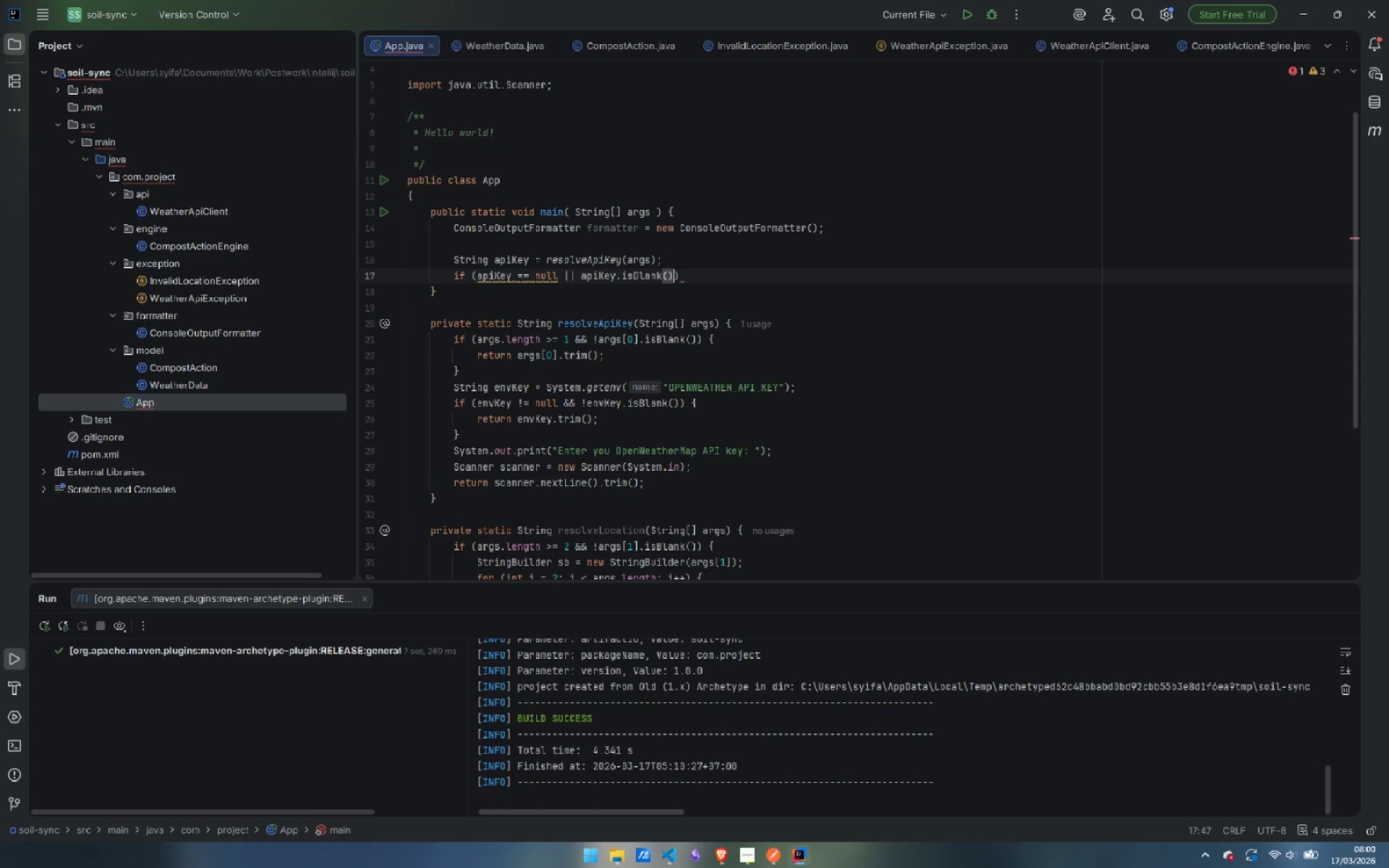 
key(ArrowRight)
 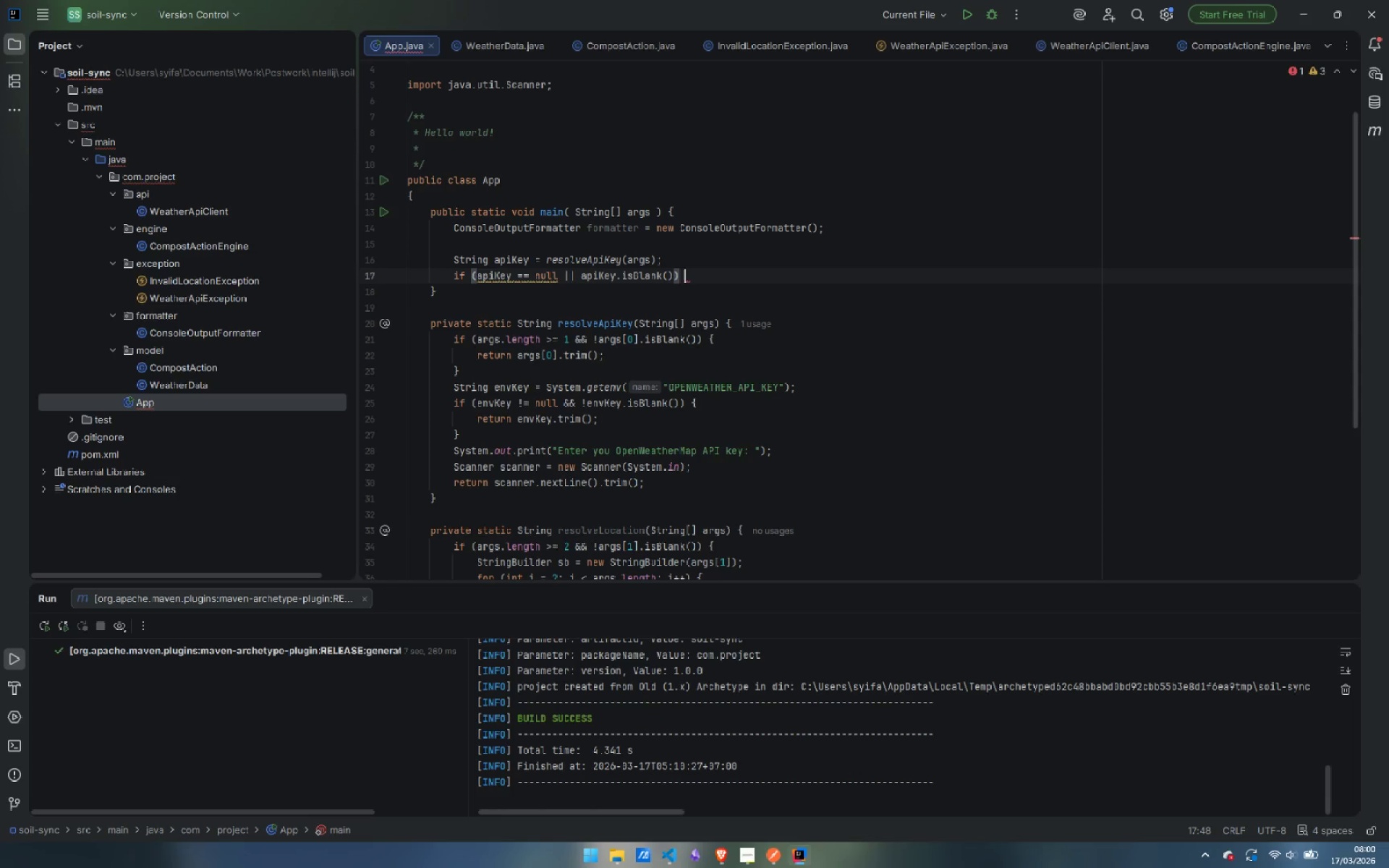 
key(Space)
 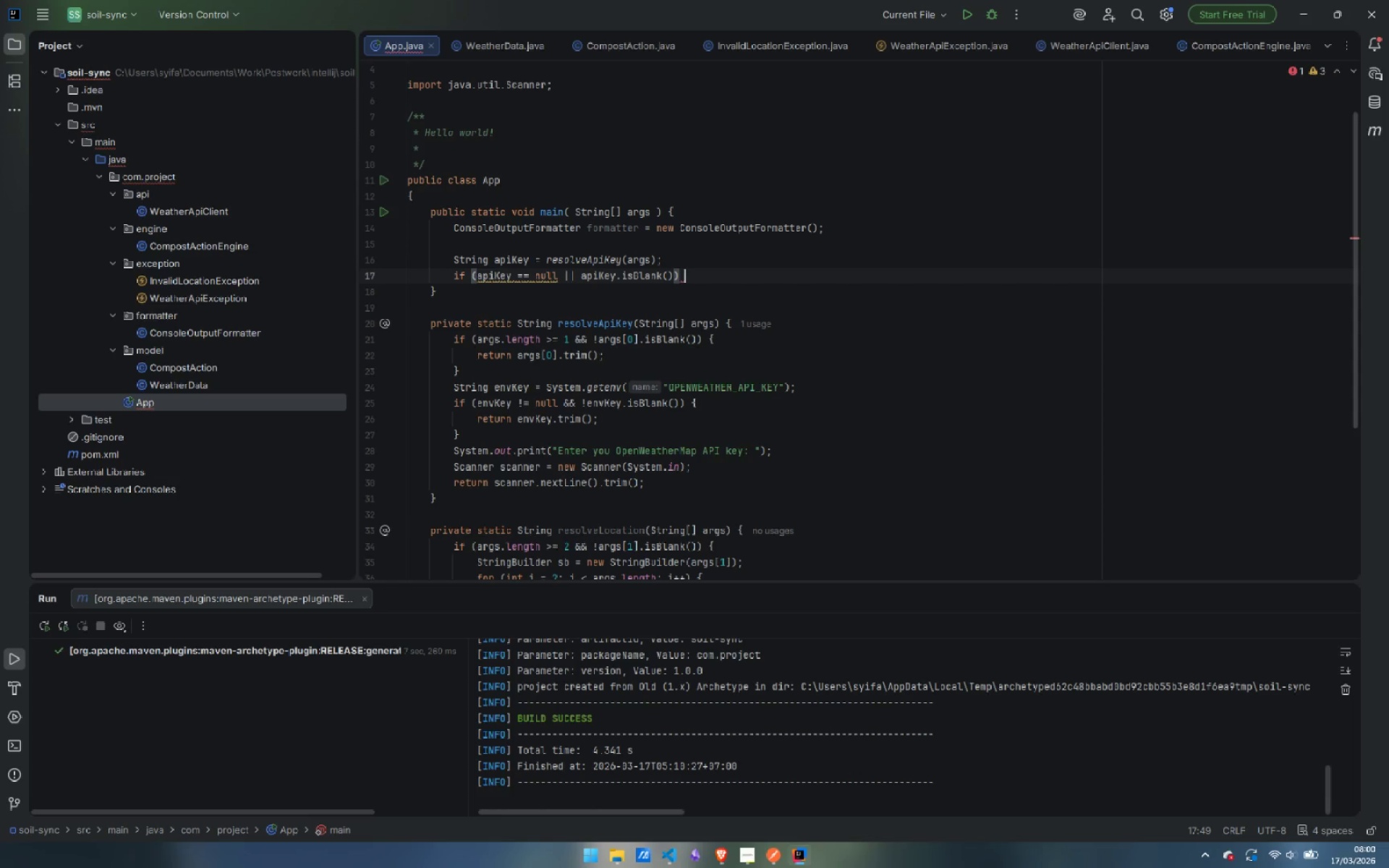 
key(Shift+BracketLeft)
 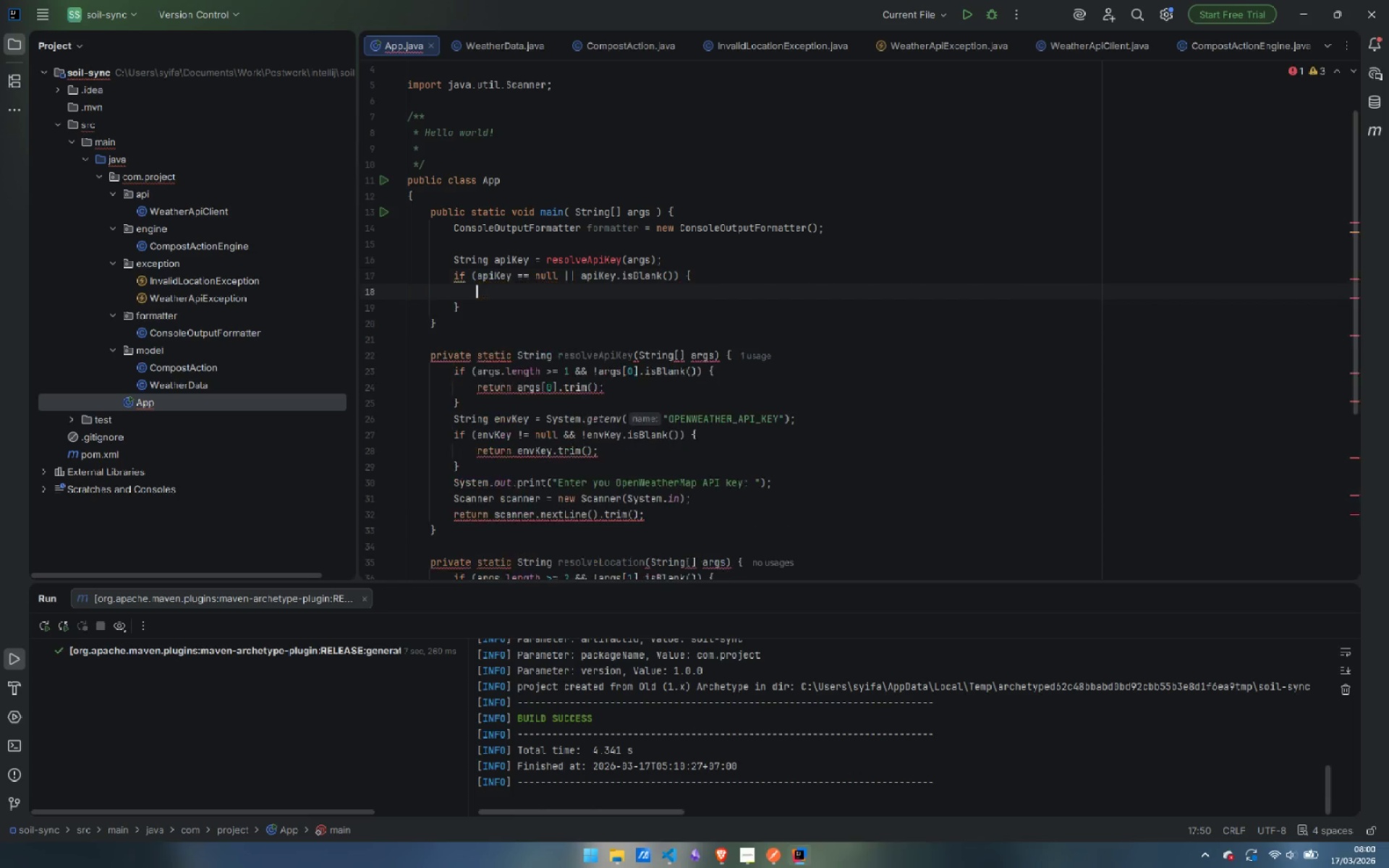 
key(Enter)
 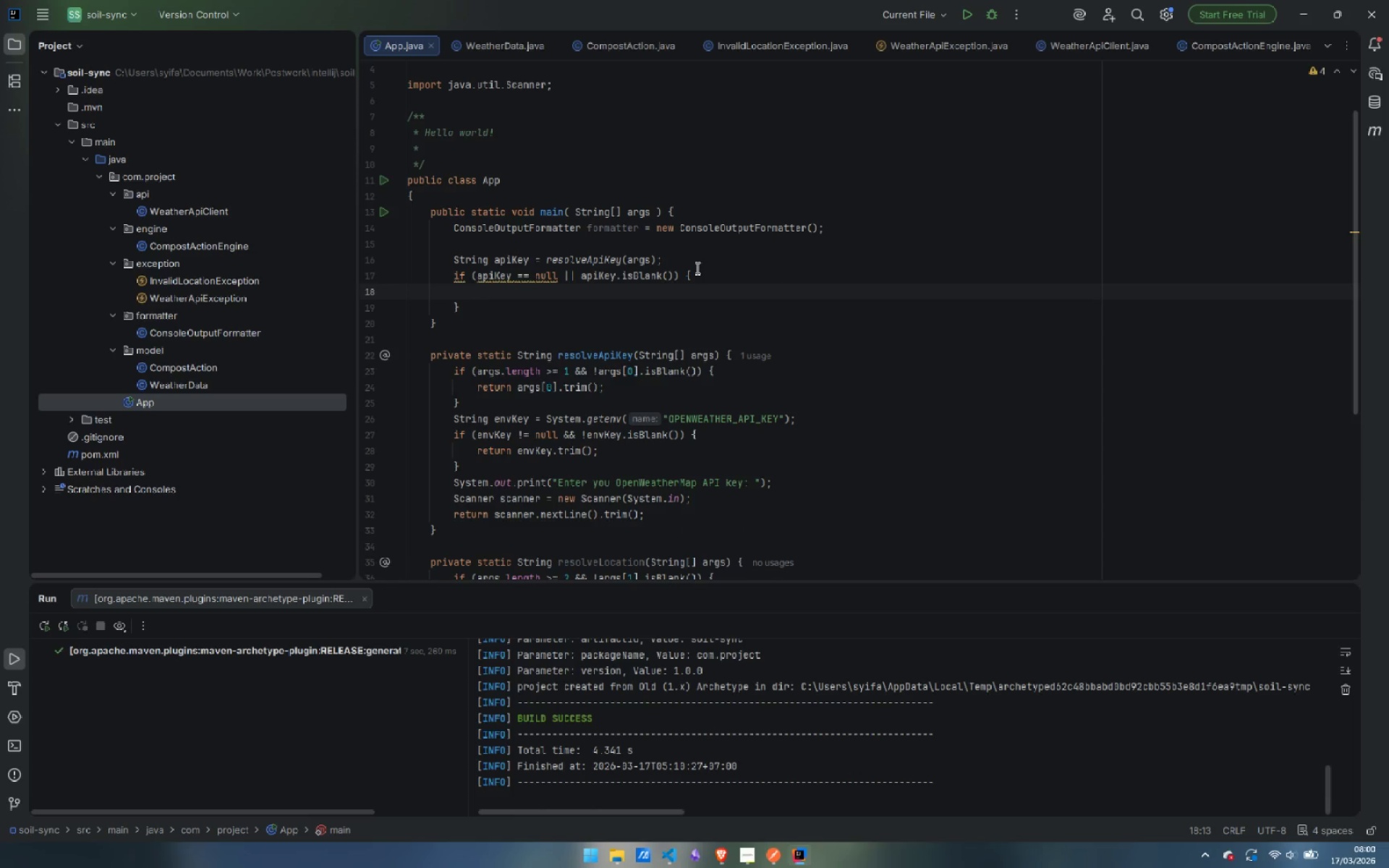 
mouse_move([550, 281])
 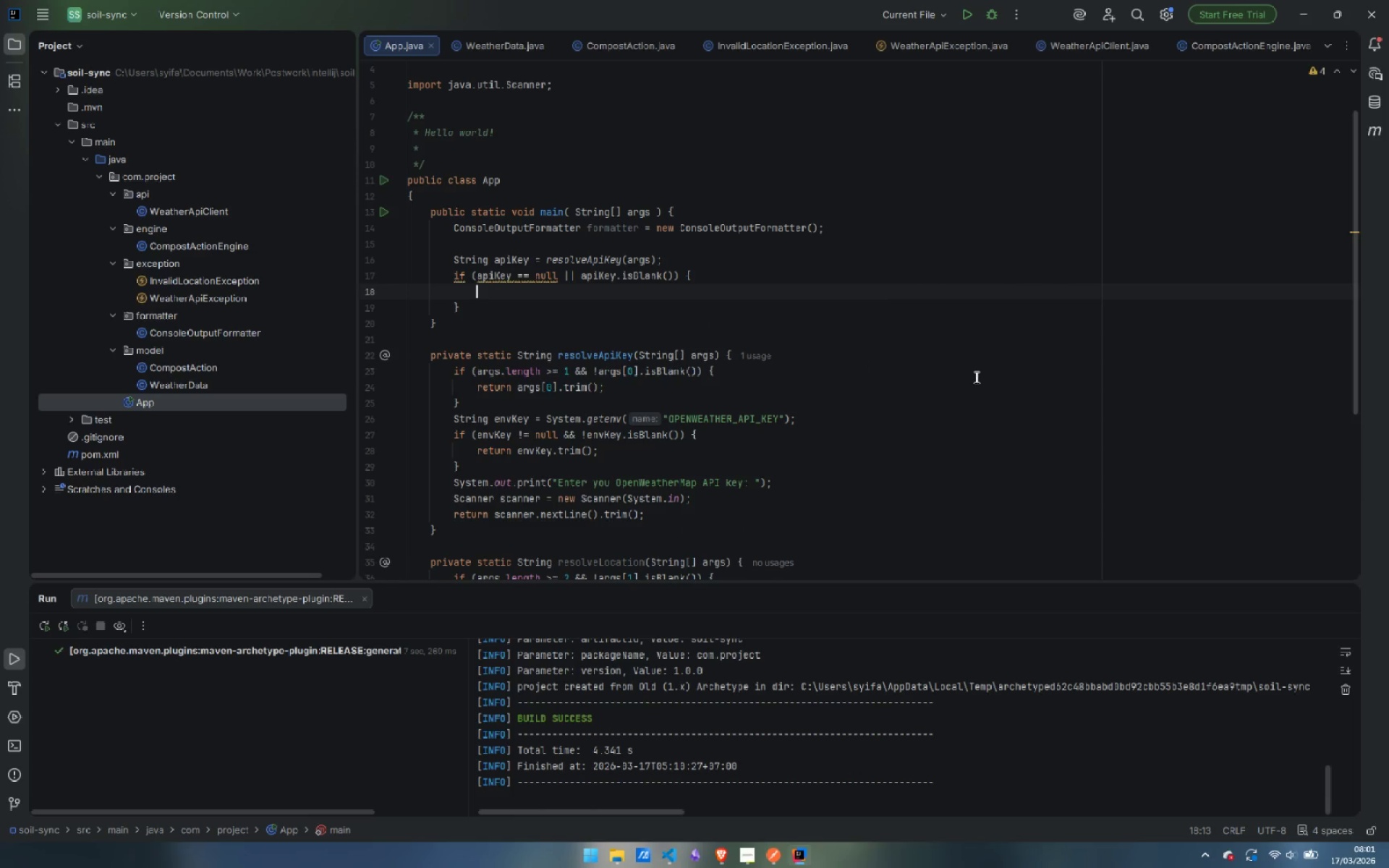 
type(forma)
 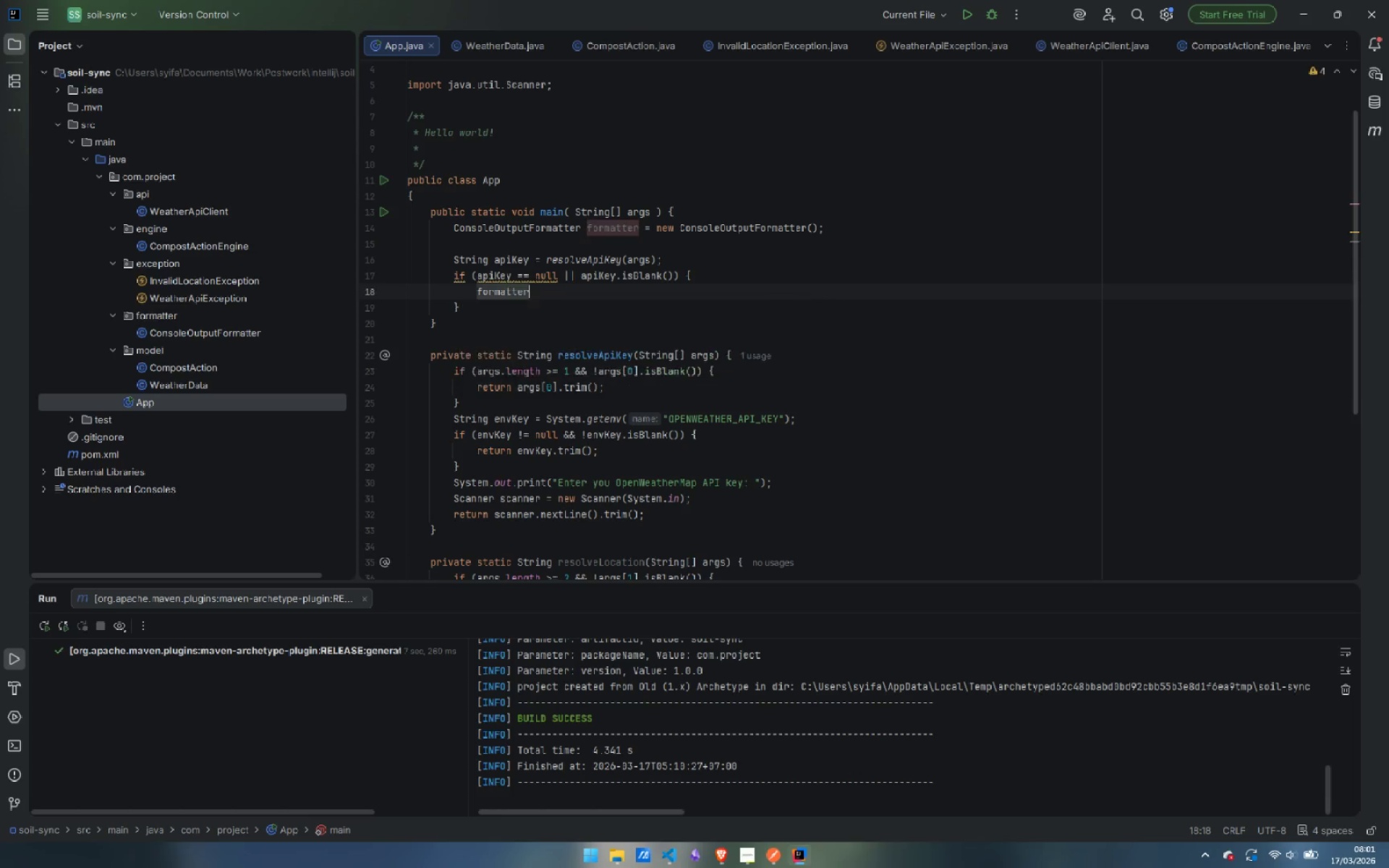 
key(Enter)
 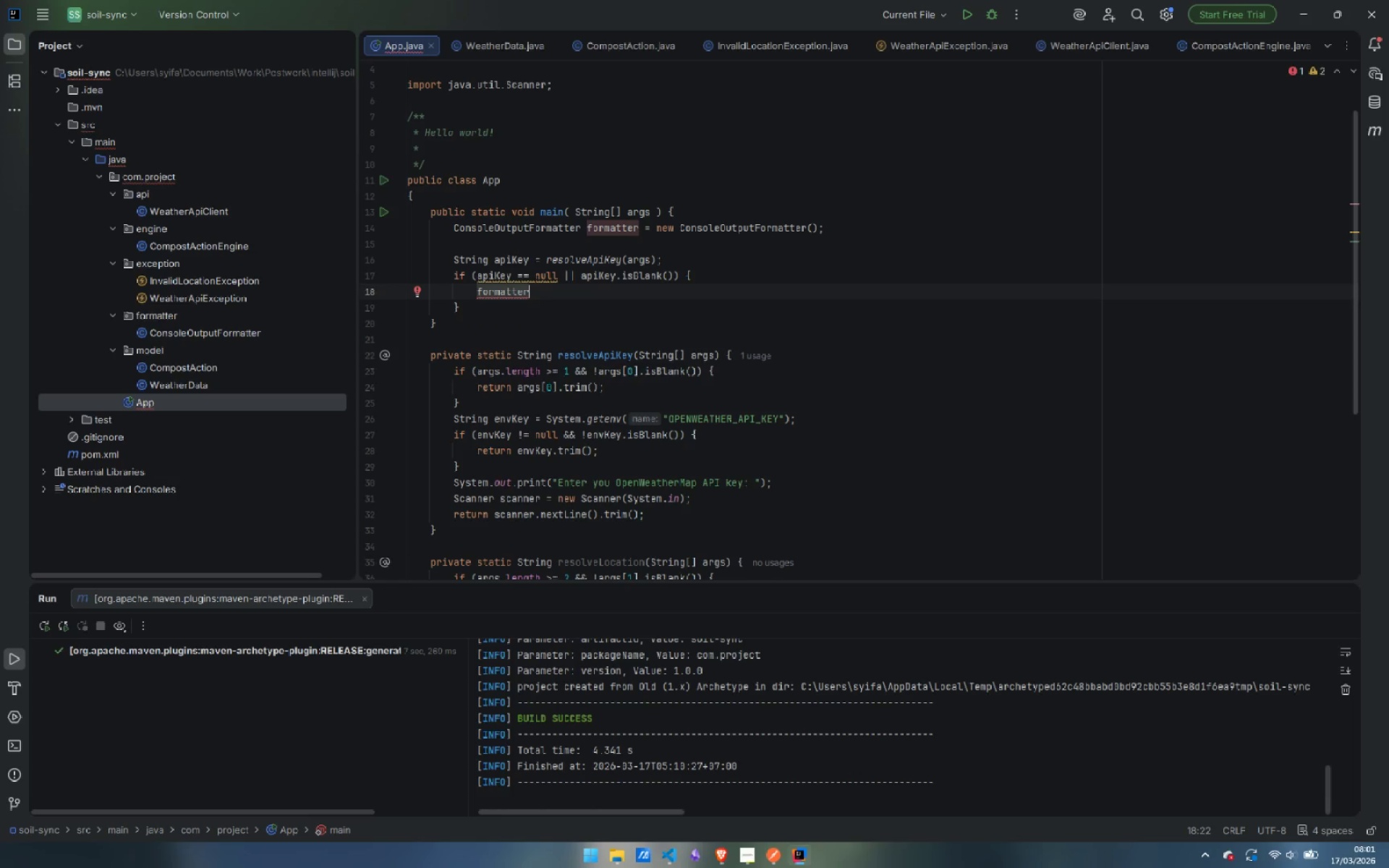 
type(.pr)
 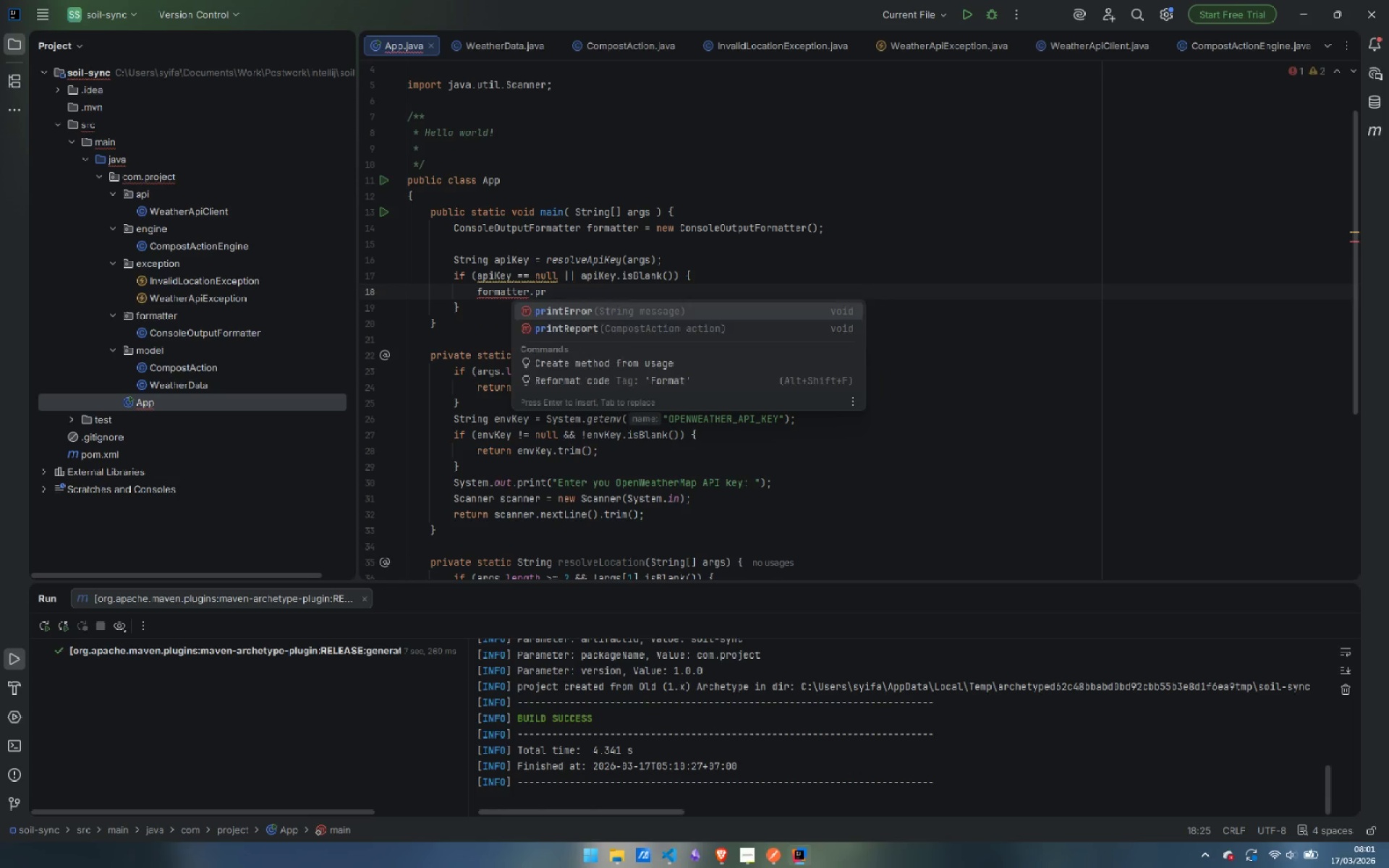 
key(Enter)
 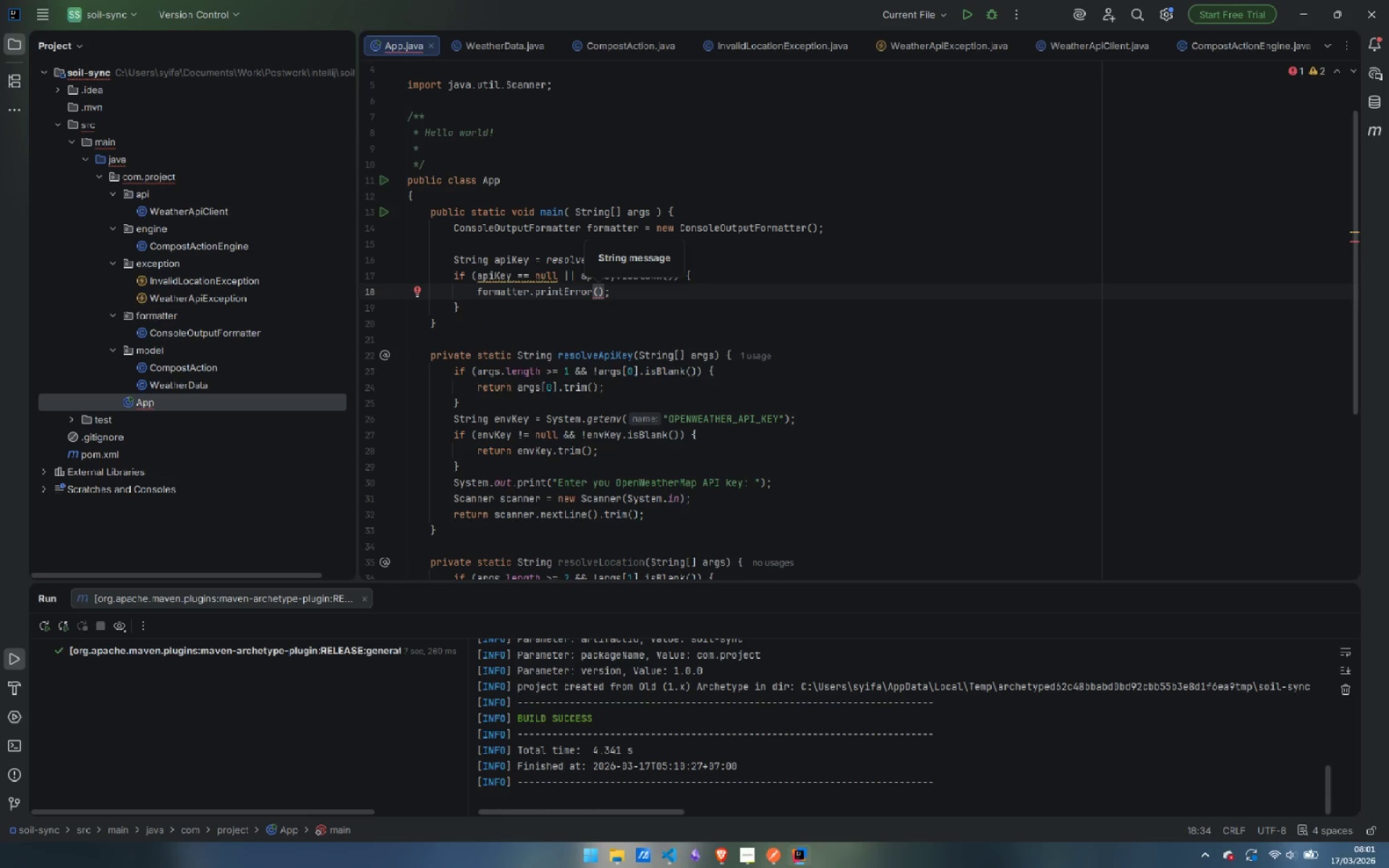 
key(Enter)
 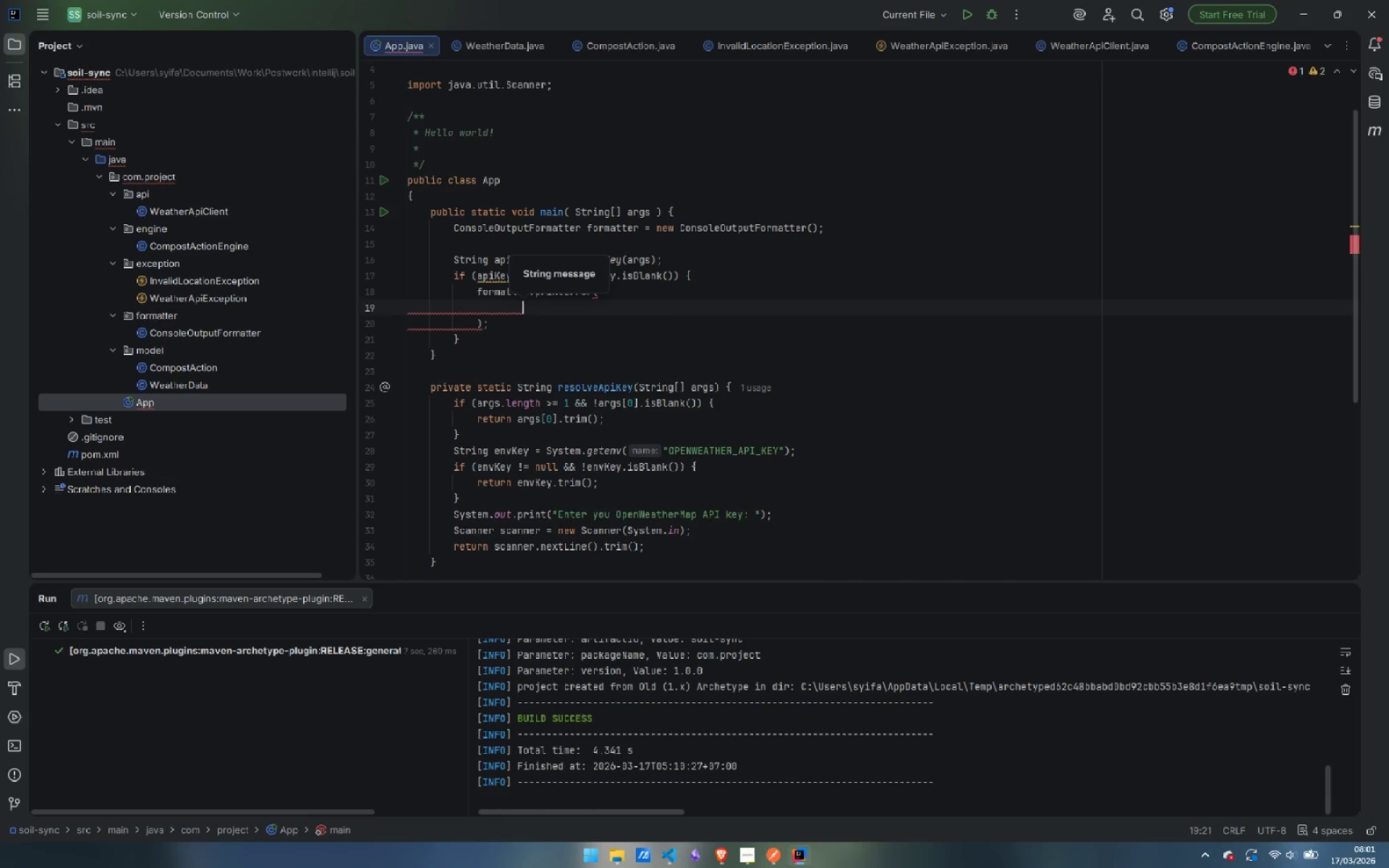 
type("No API key provided. Supply it as the first augment )
key(Backspace)
type(, )
 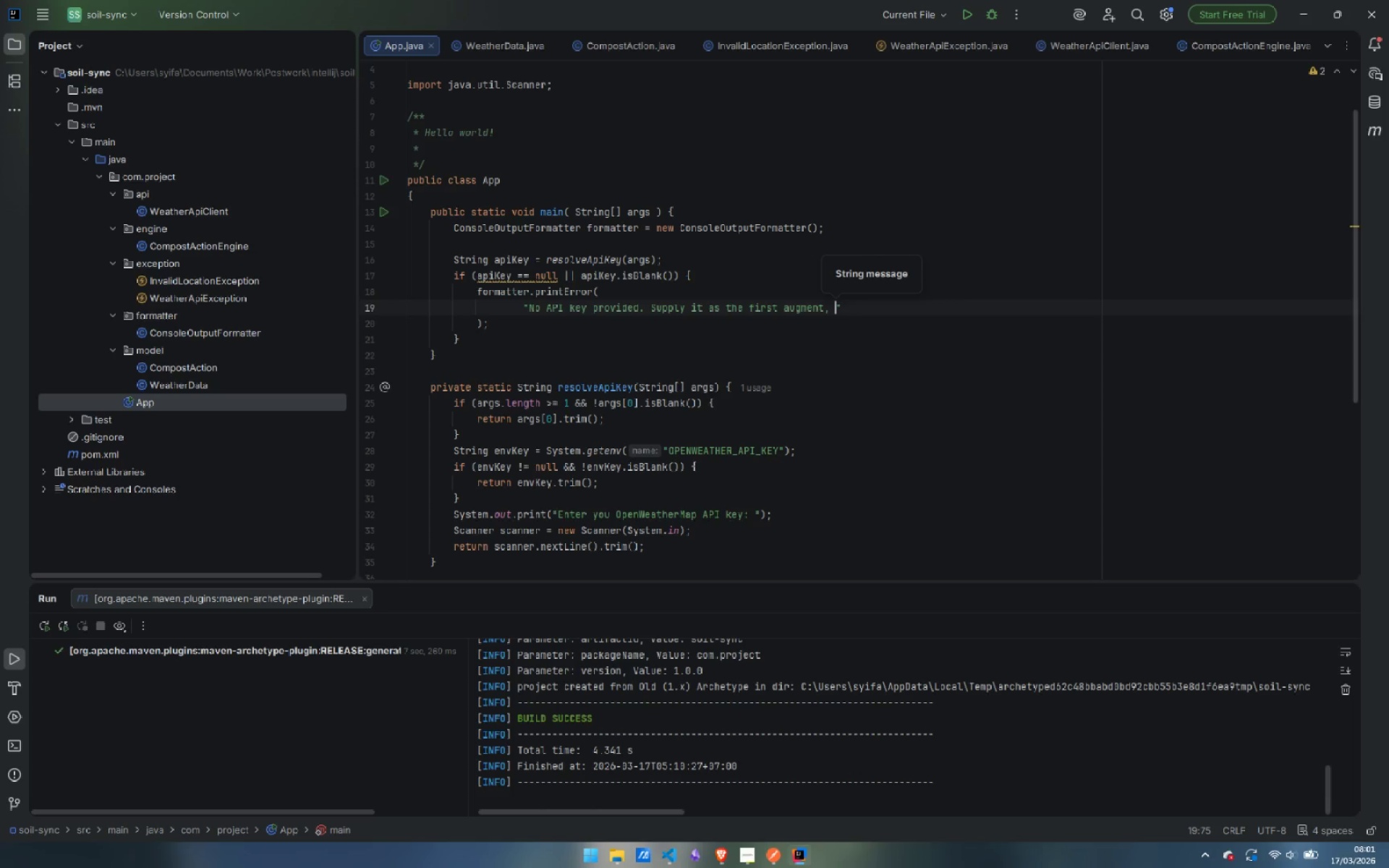 
key(ArrowRight)
 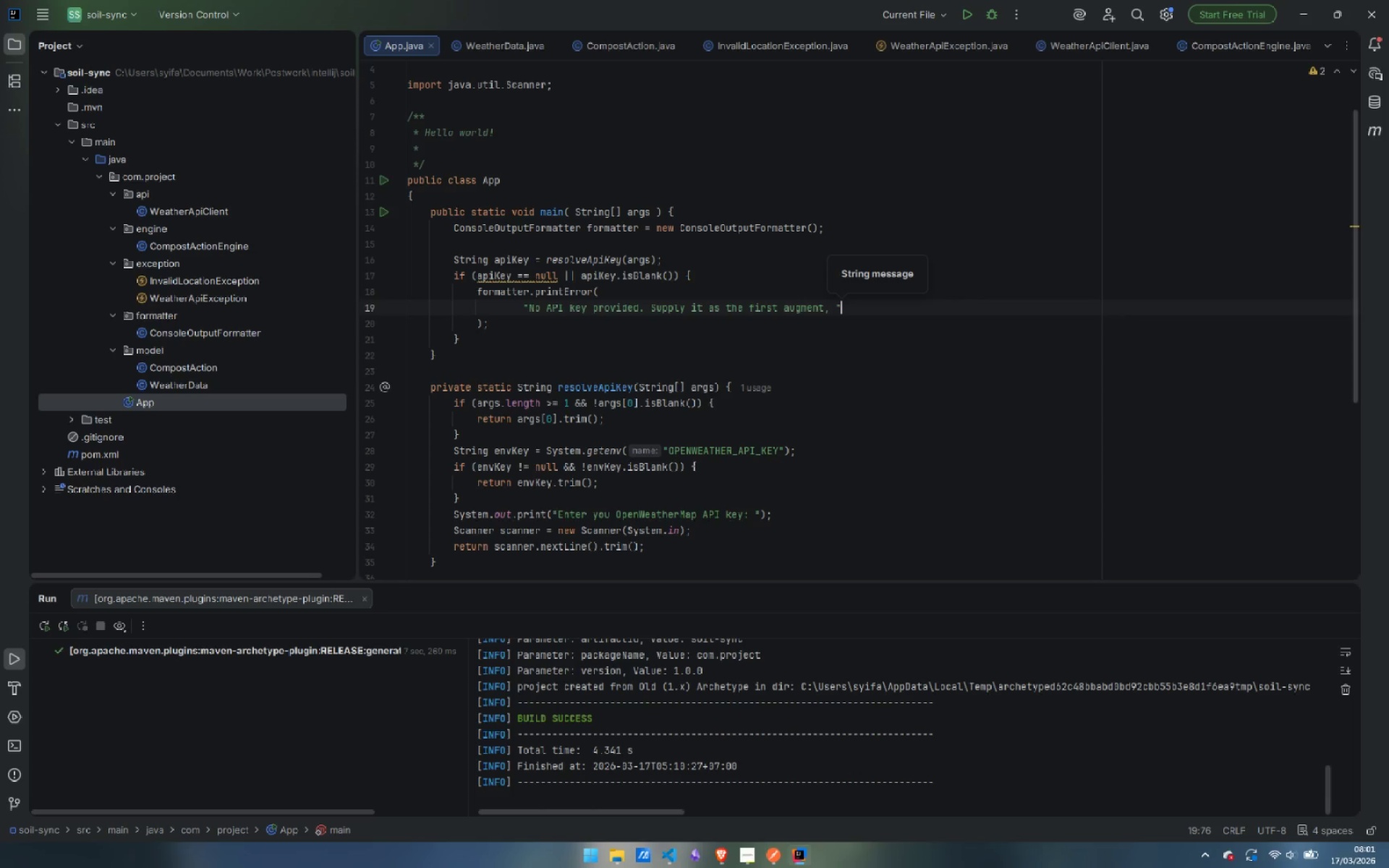 
key(Enter)
 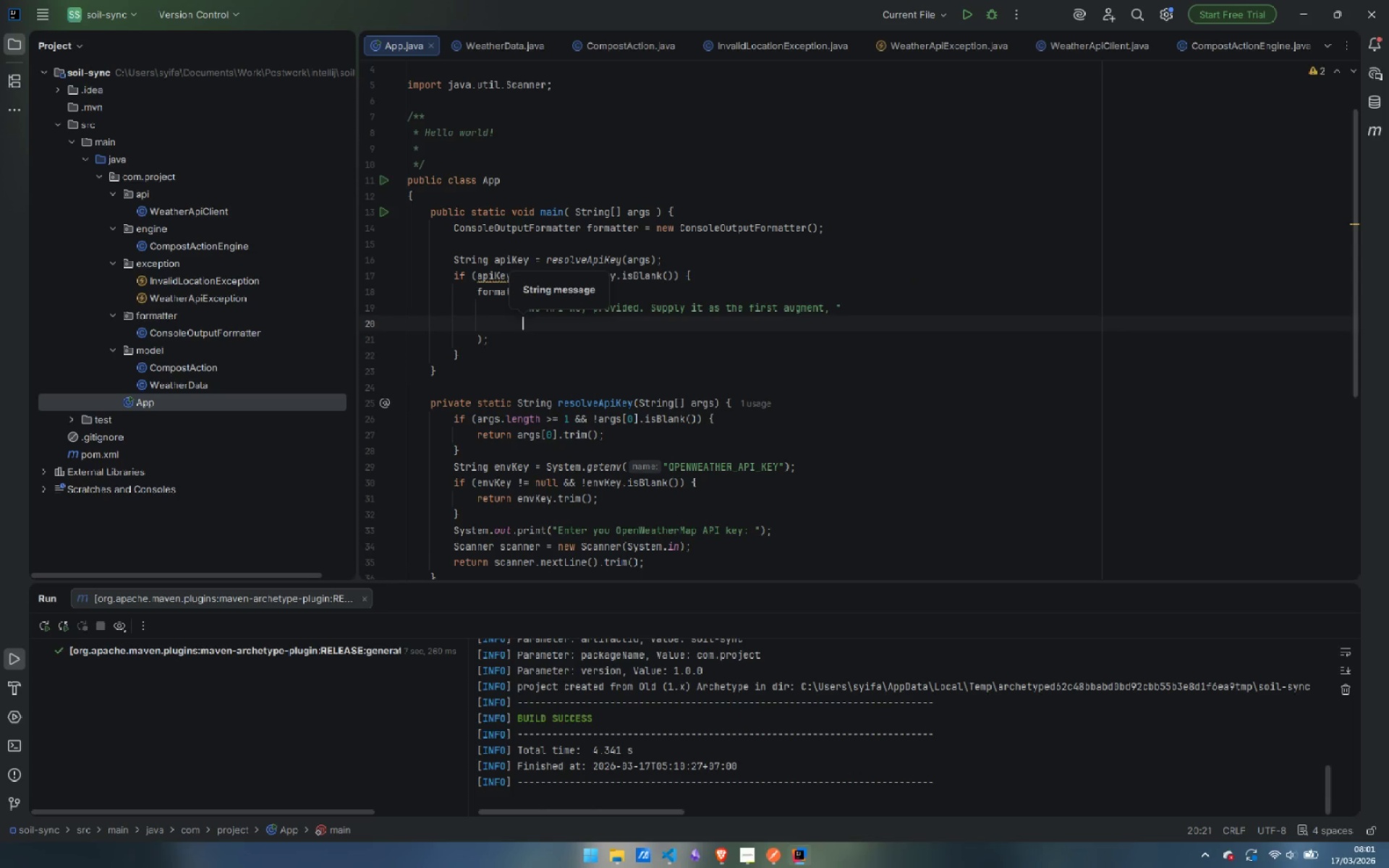 
type(+ "or set te)
key(Backspace)
type(he OPEN_WEATHER)
 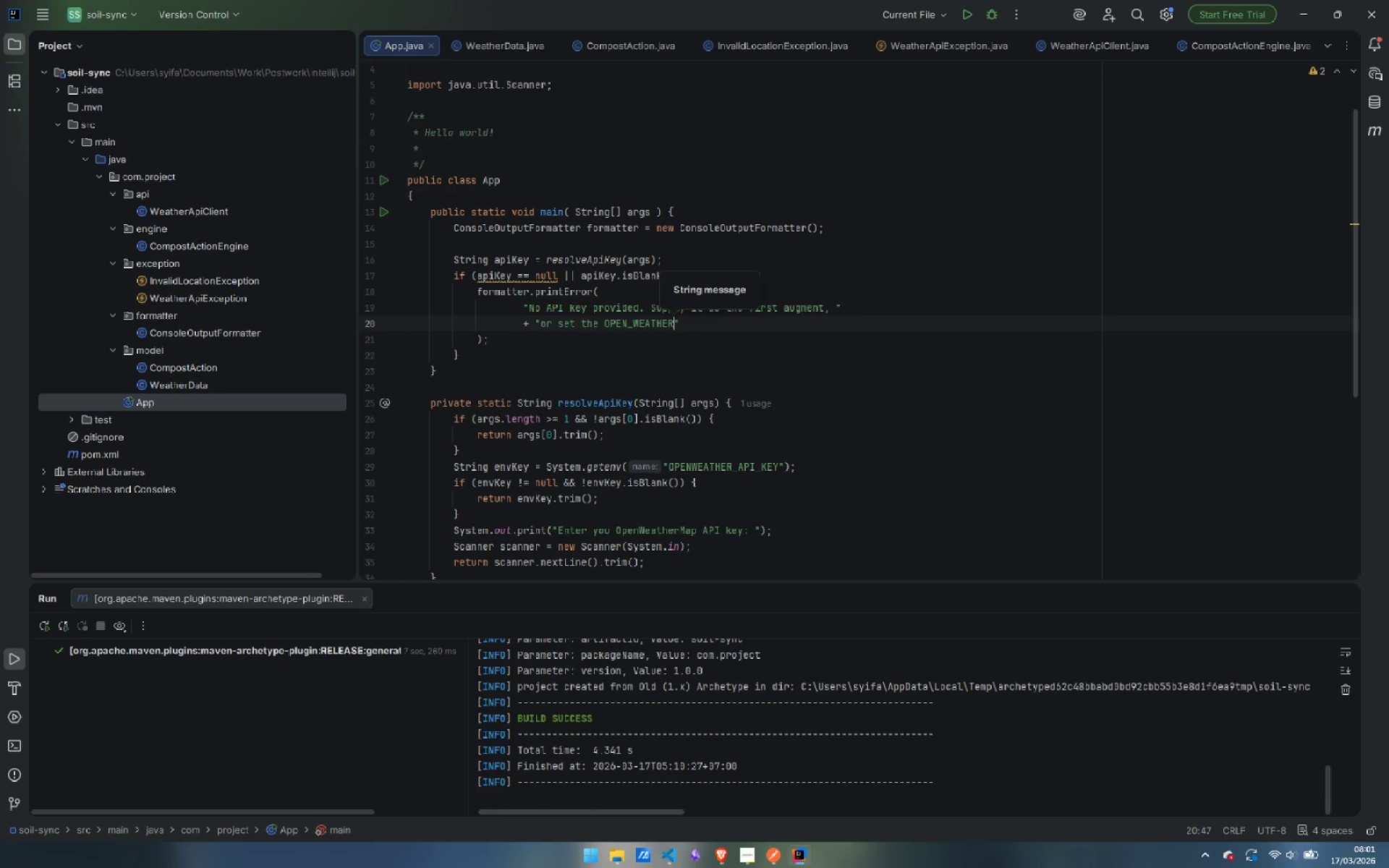 
key(ArrowLeft)
 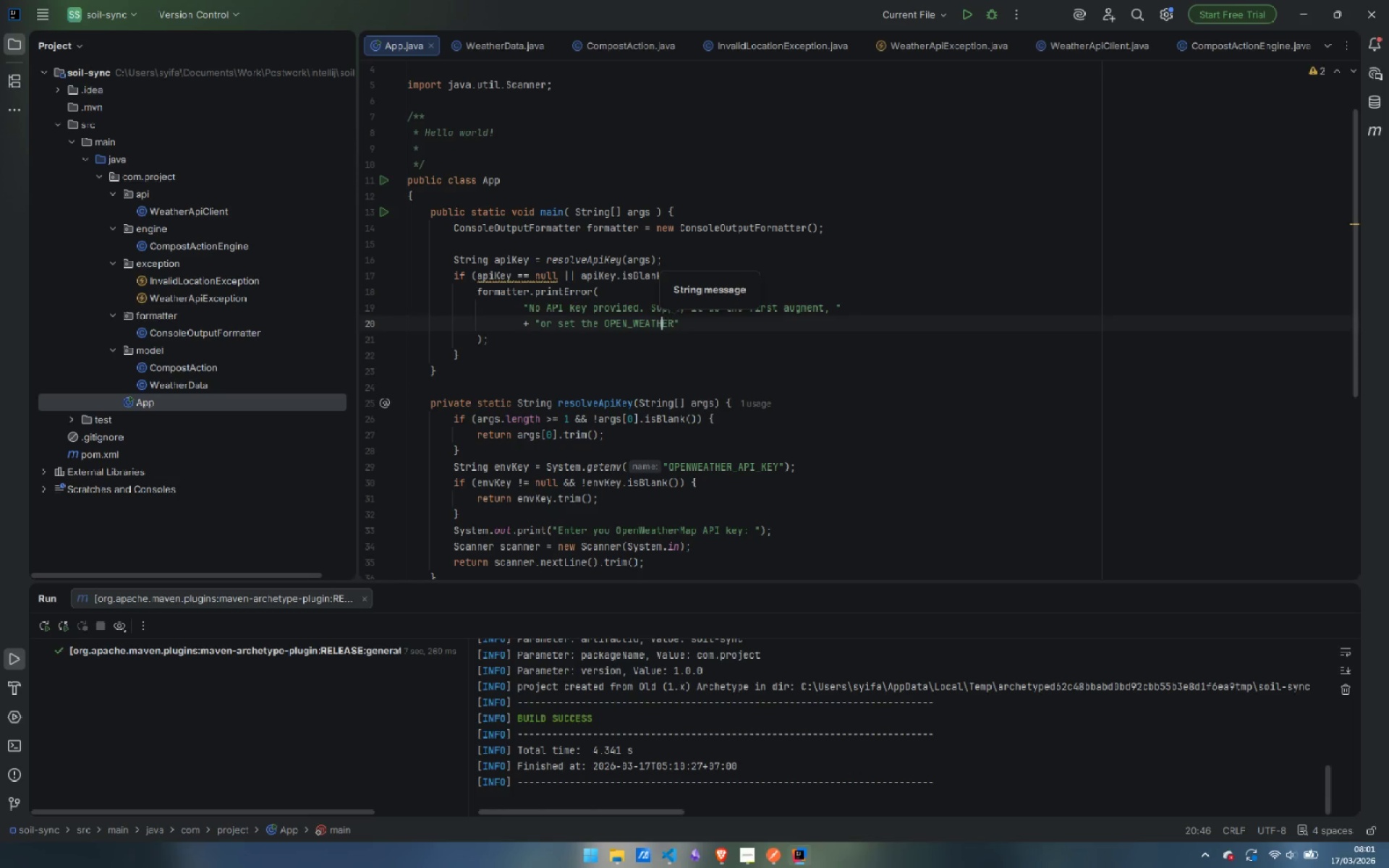 
key(ArrowLeft)
 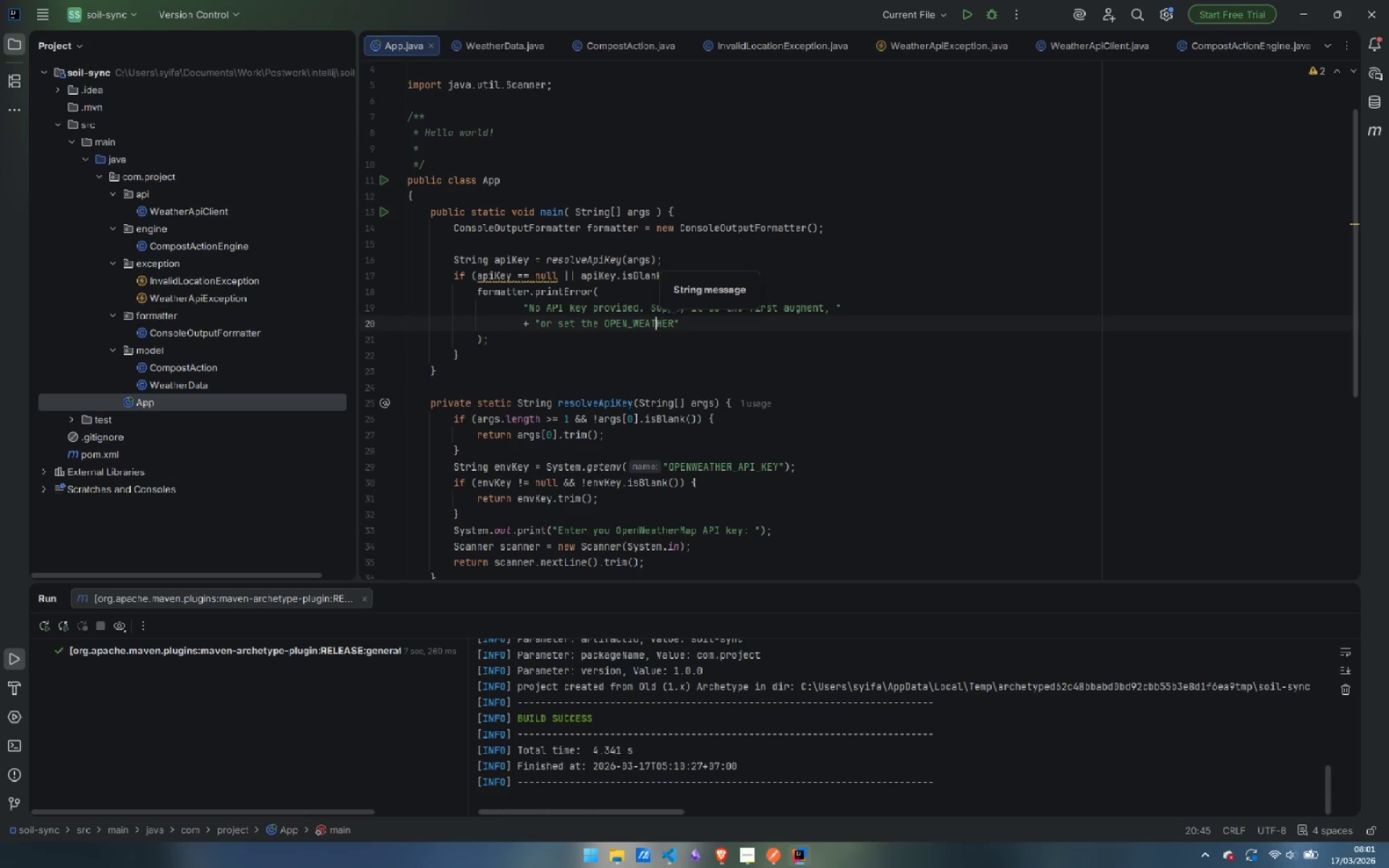 
key(ArrowLeft)
 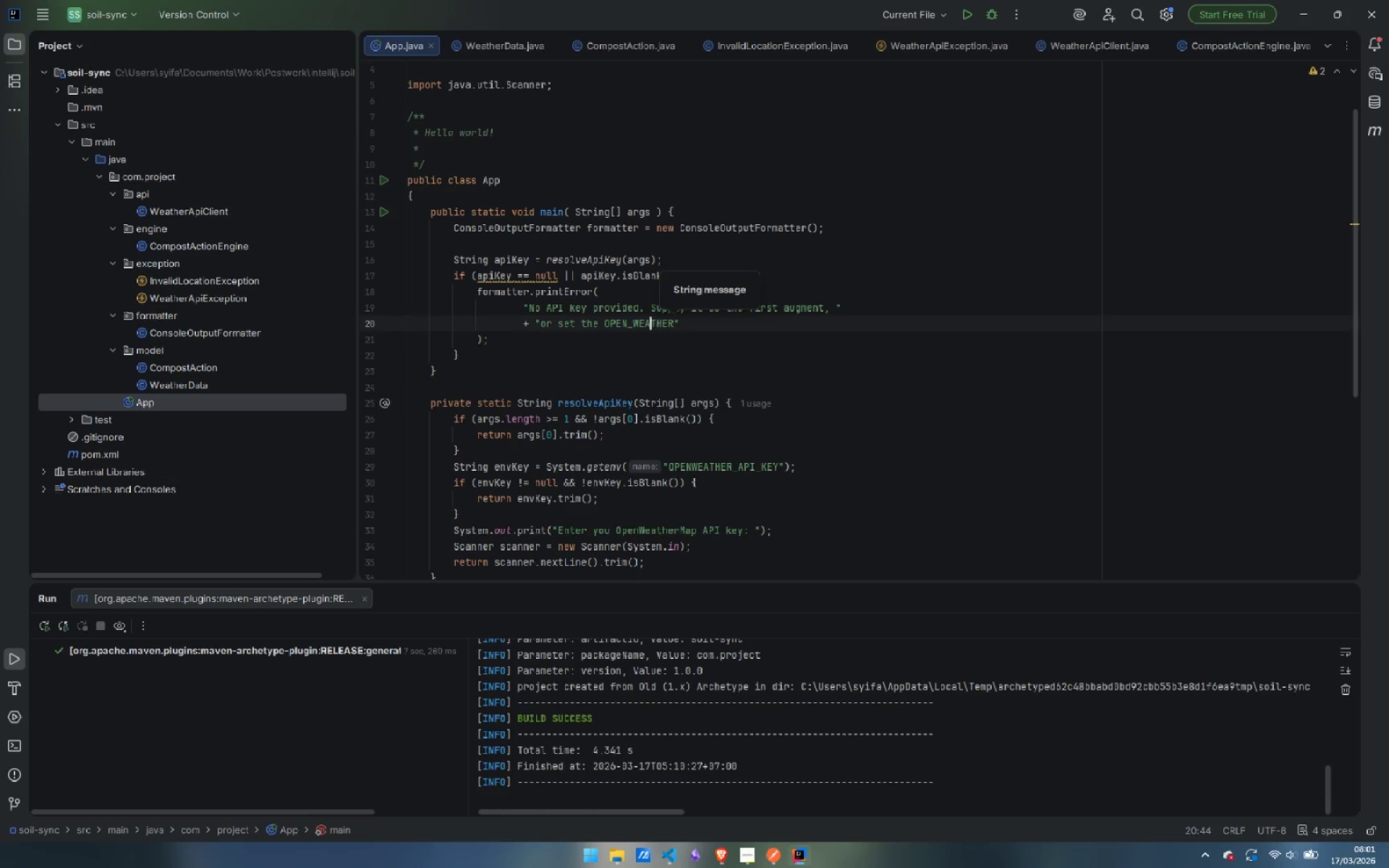 
key(ArrowLeft)
 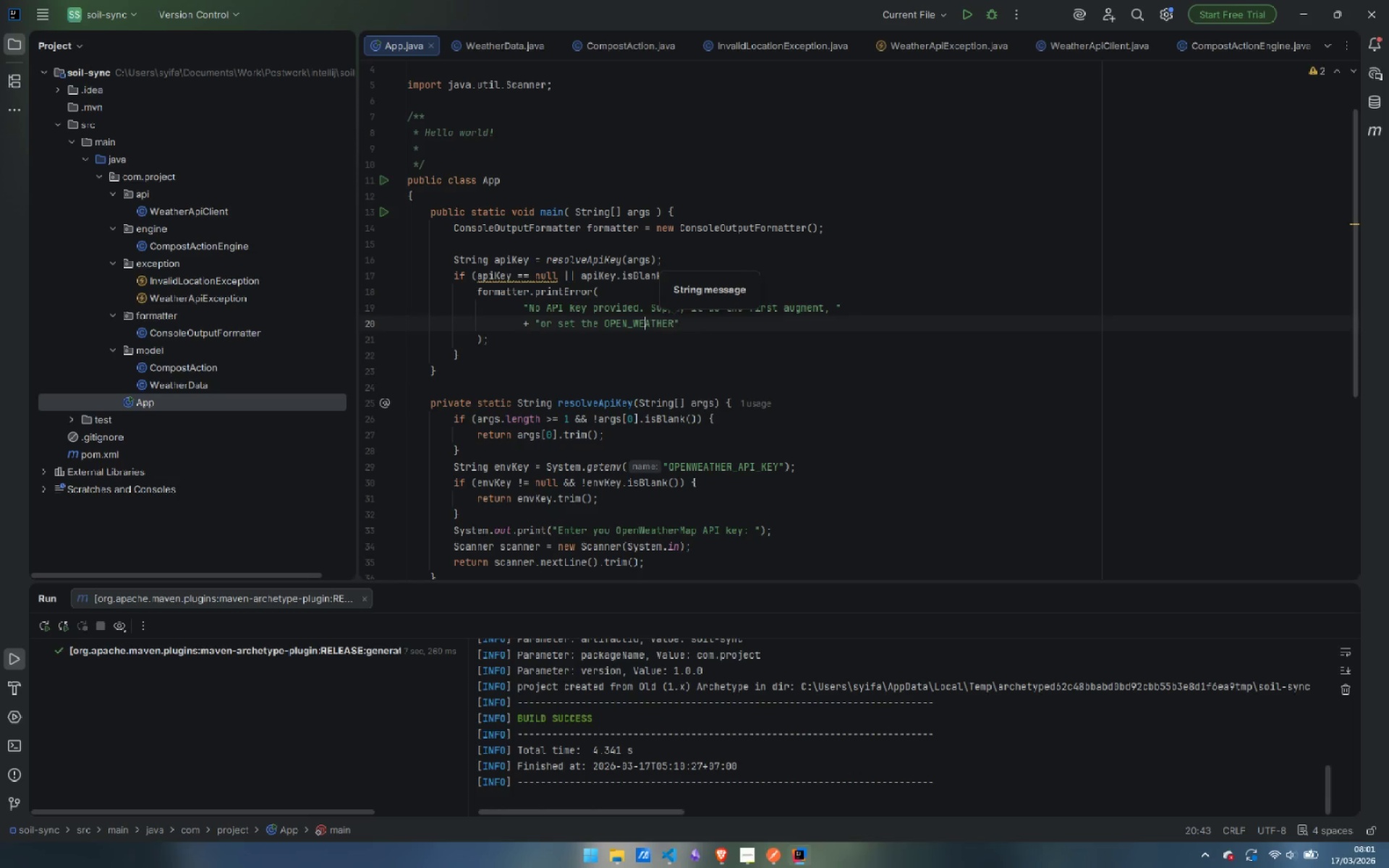 
key(ArrowLeft)
 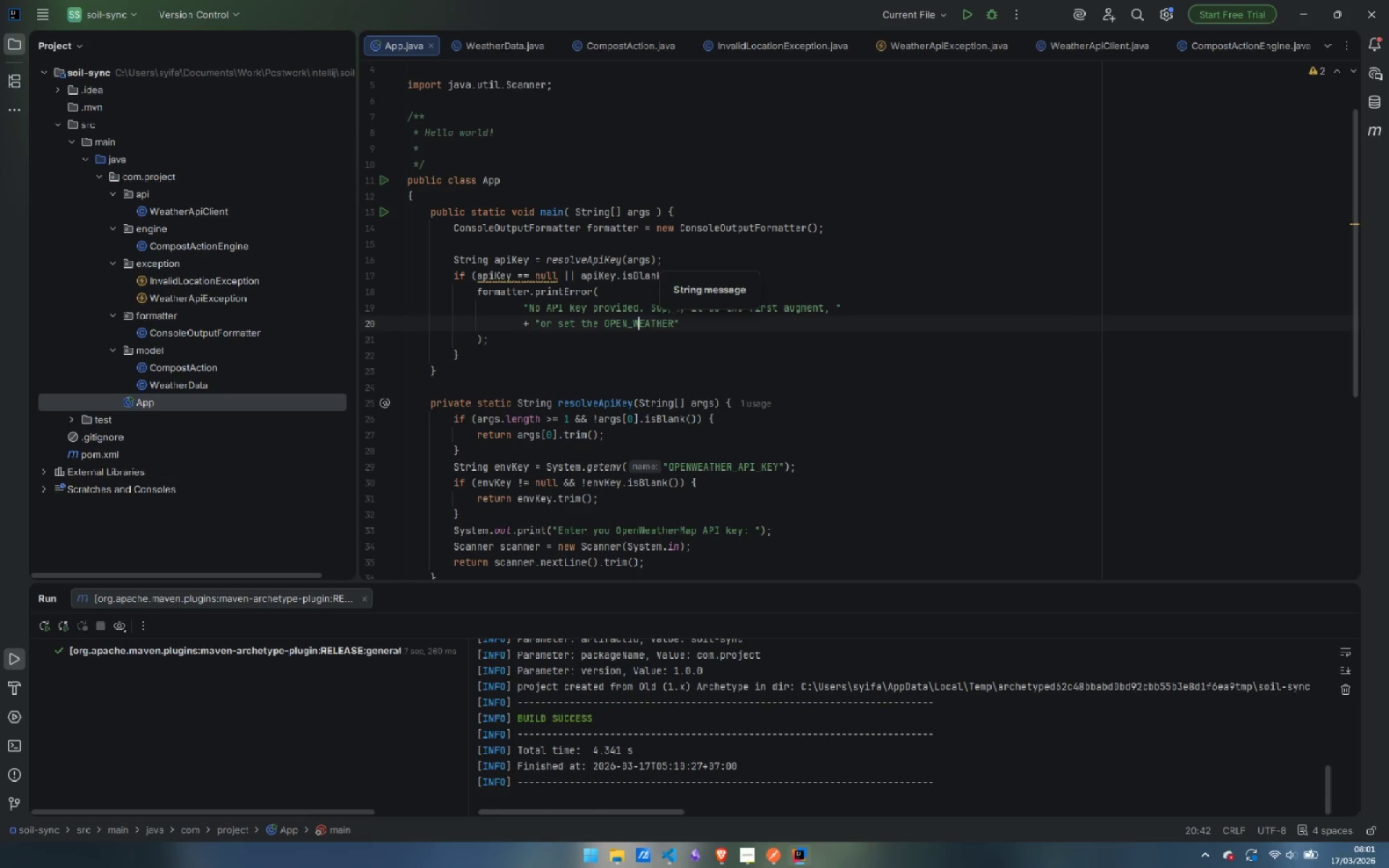 
key(ArrowLeft)
 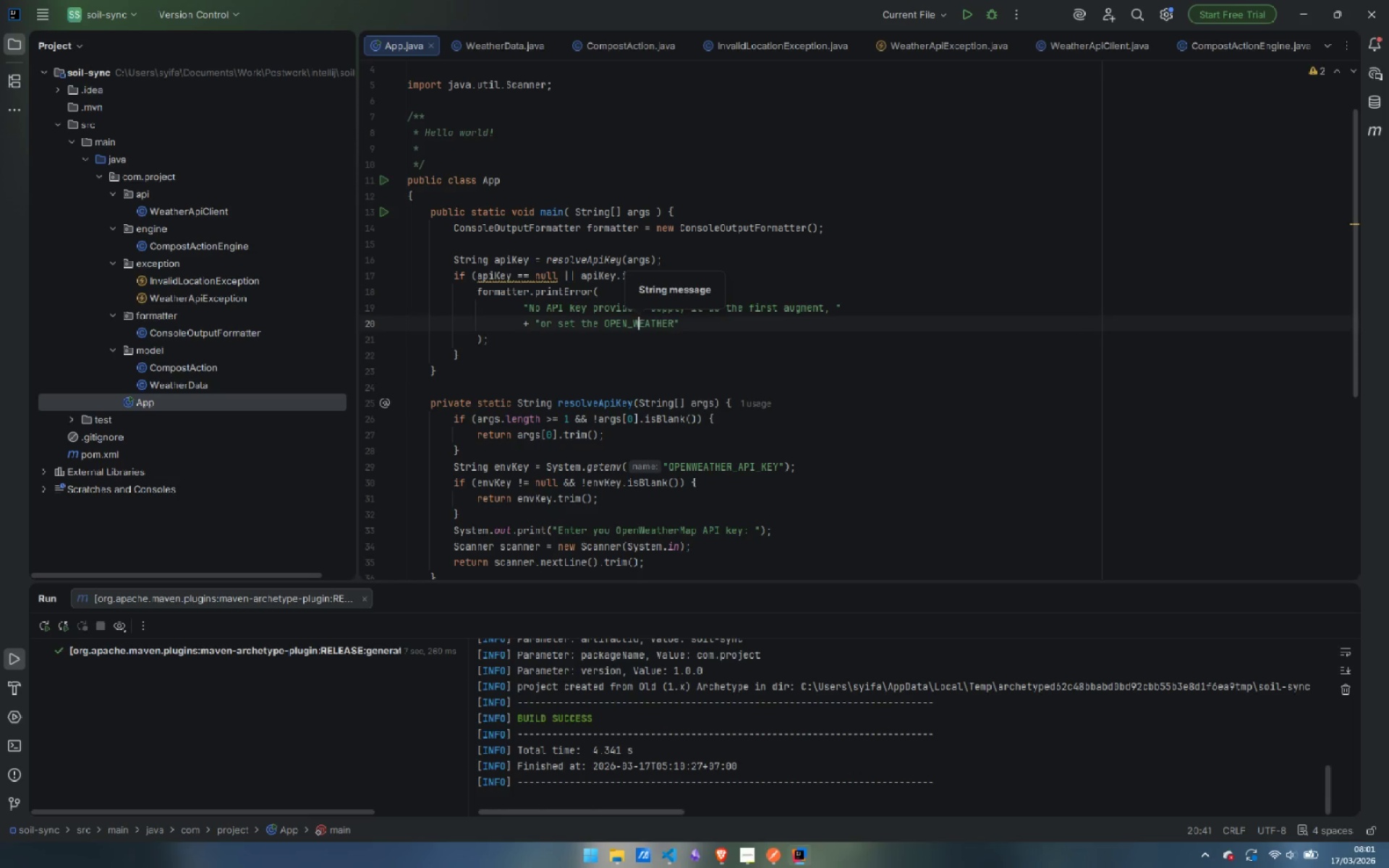 
key(ArrowLeft)
 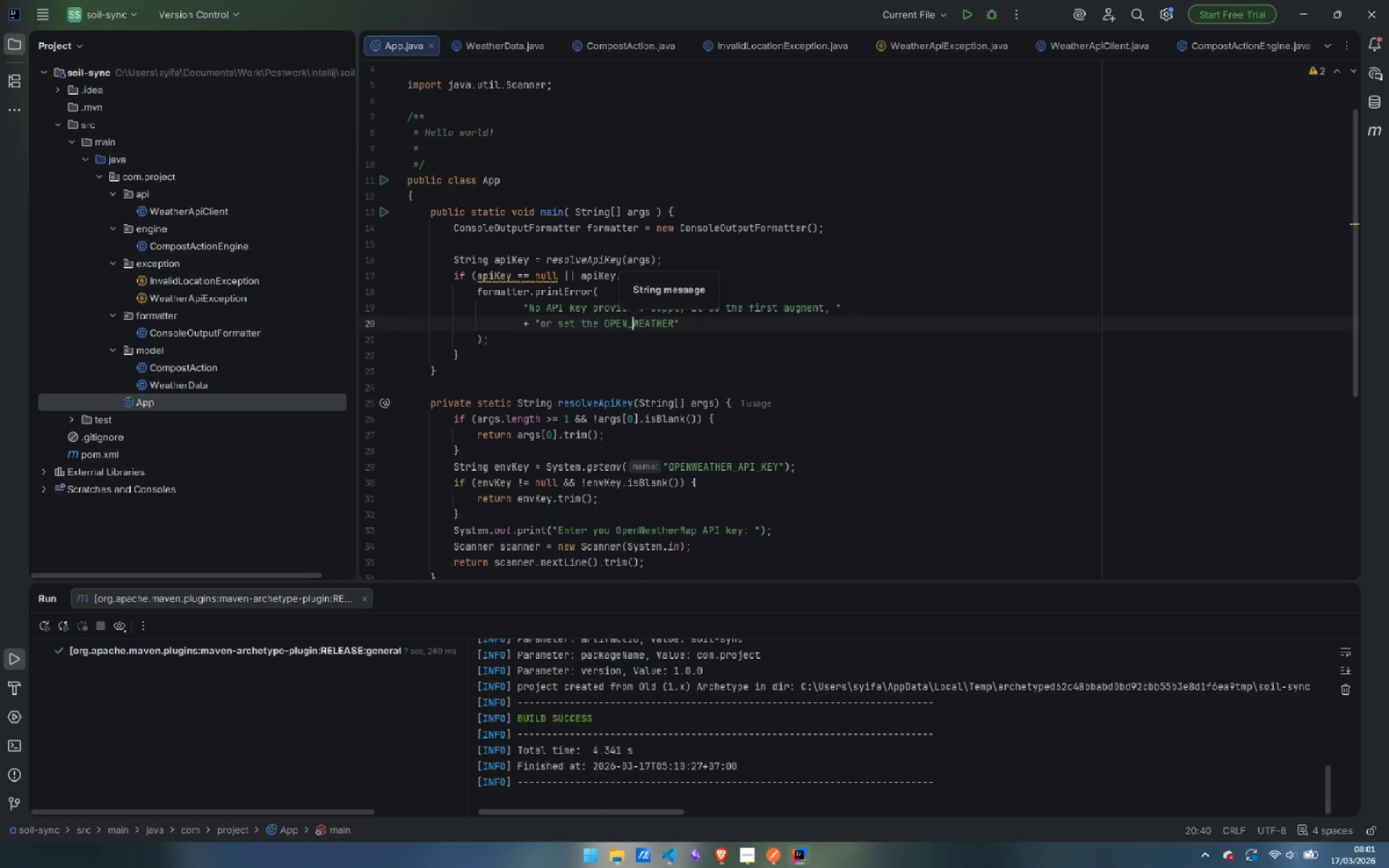 
key(Backslash)
 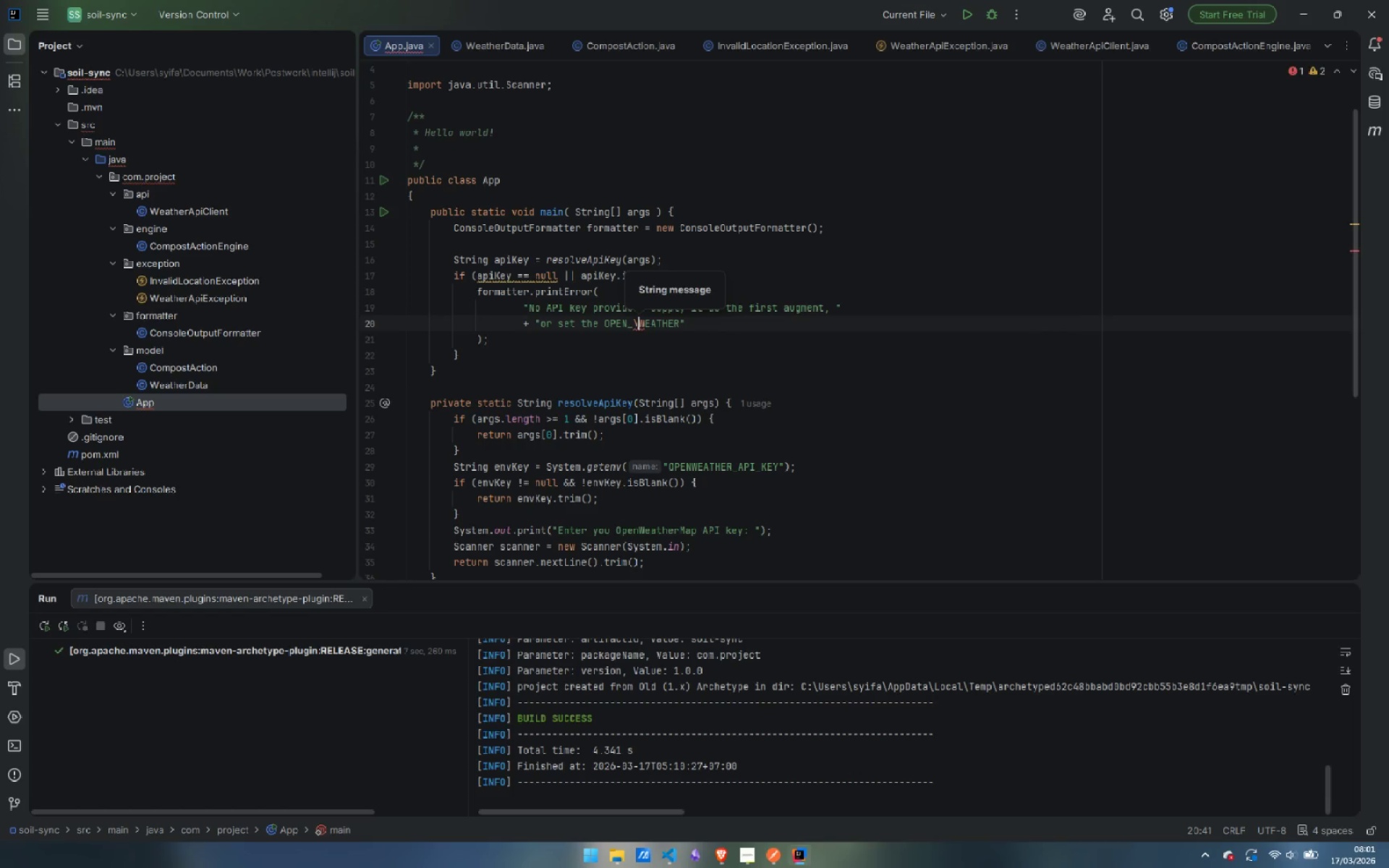 
key(Backspace)
 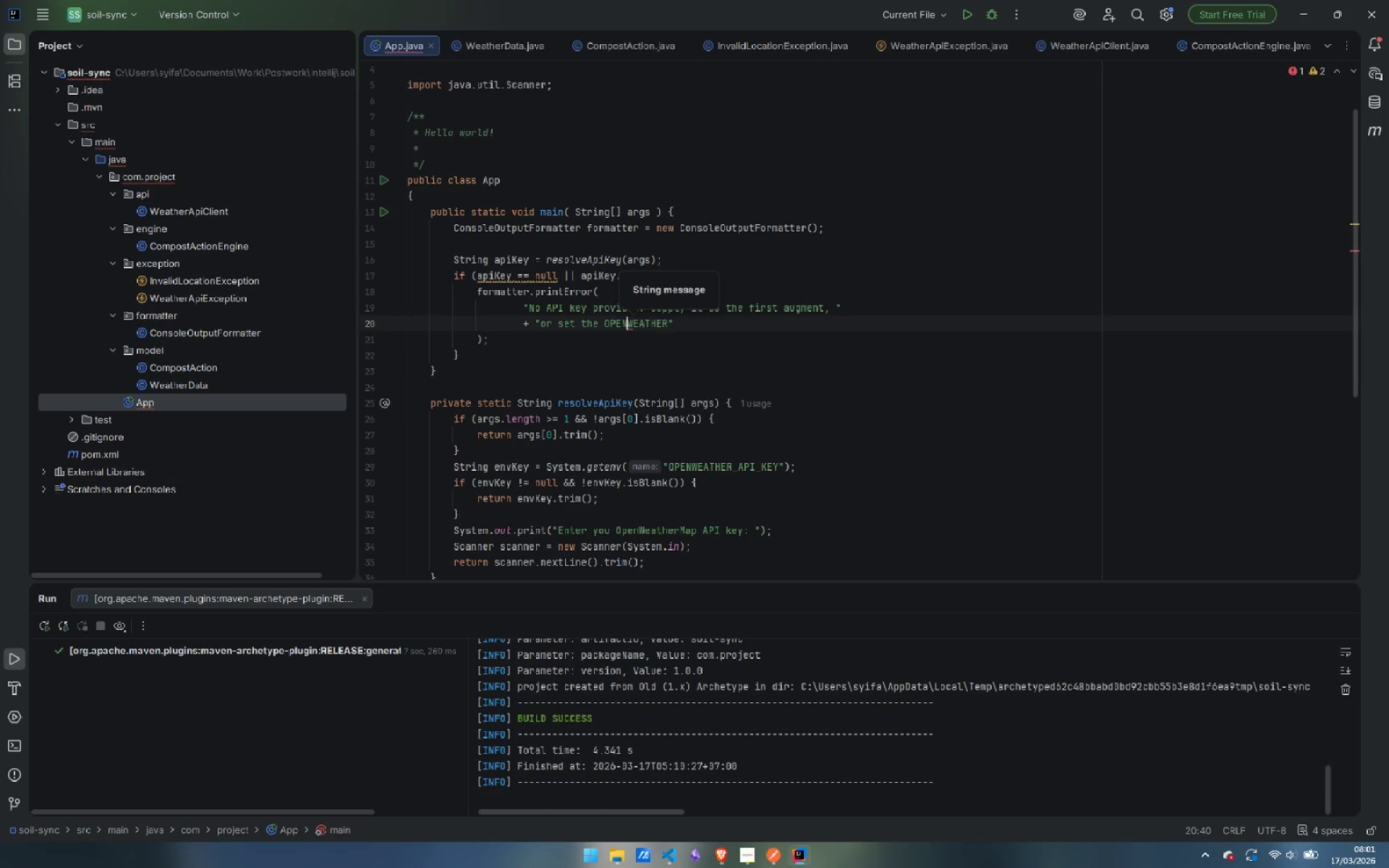 
key(Backspace)
 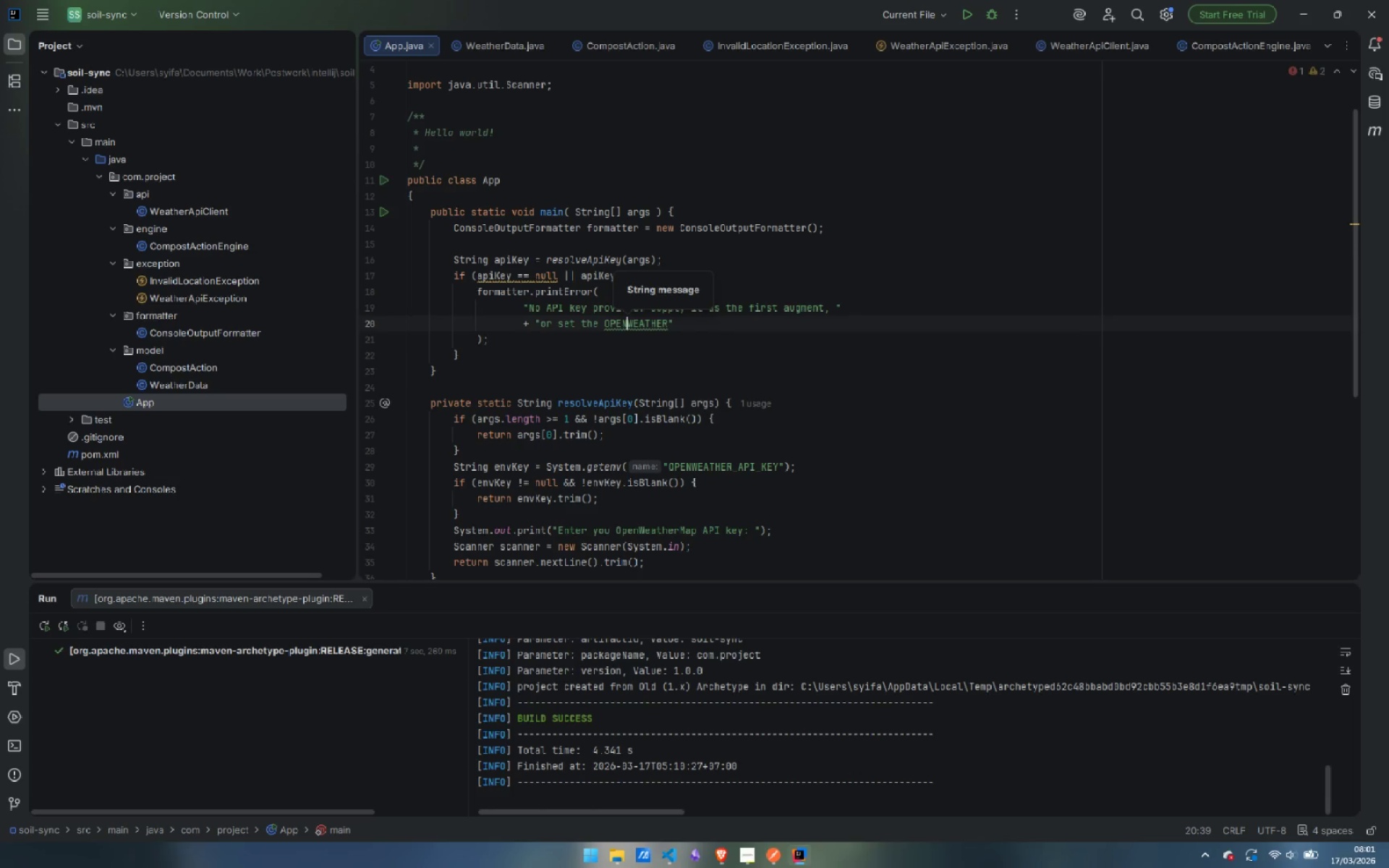 
key(Control+ControlLeft)
 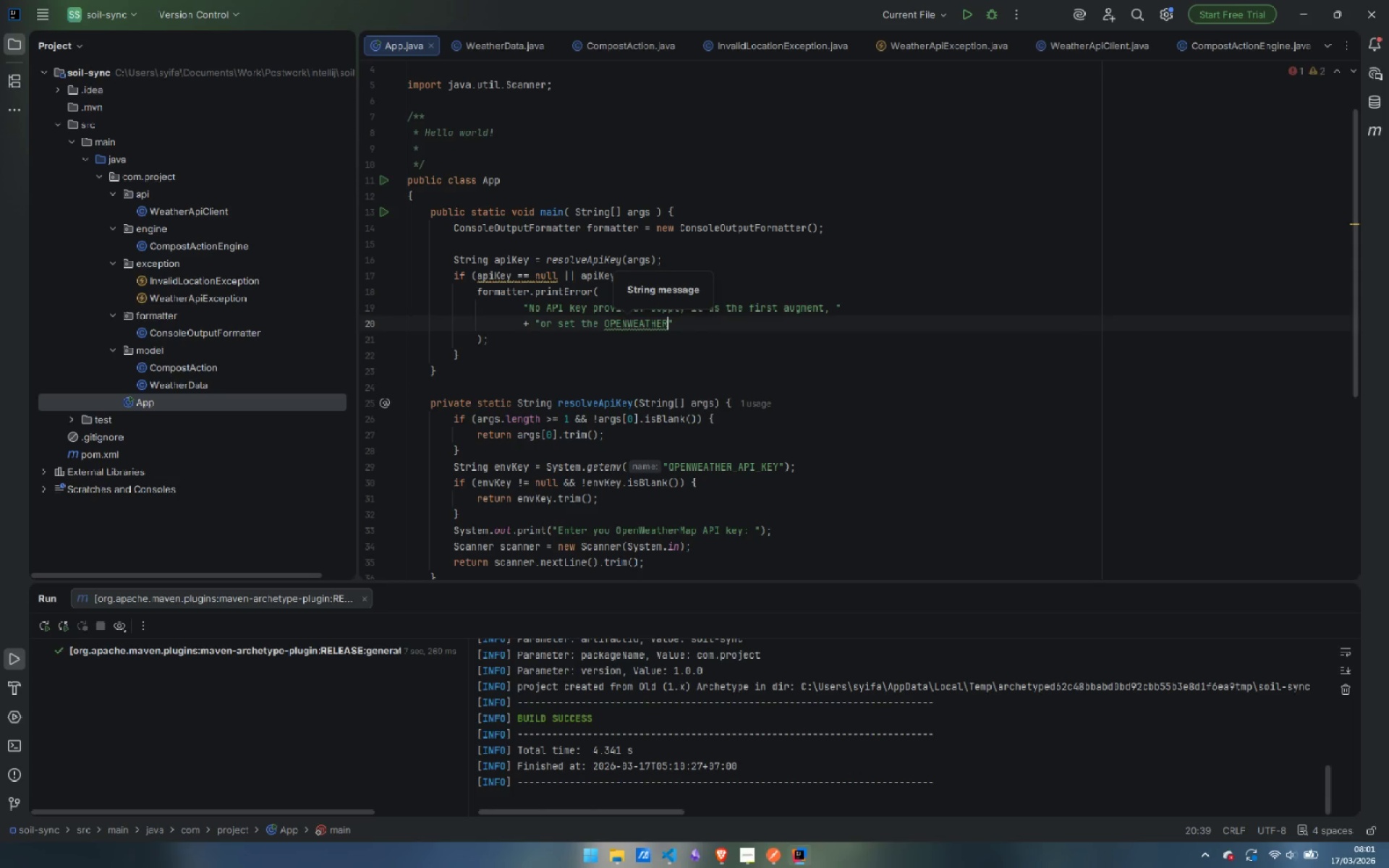 
key(Control+ArrowRight)
 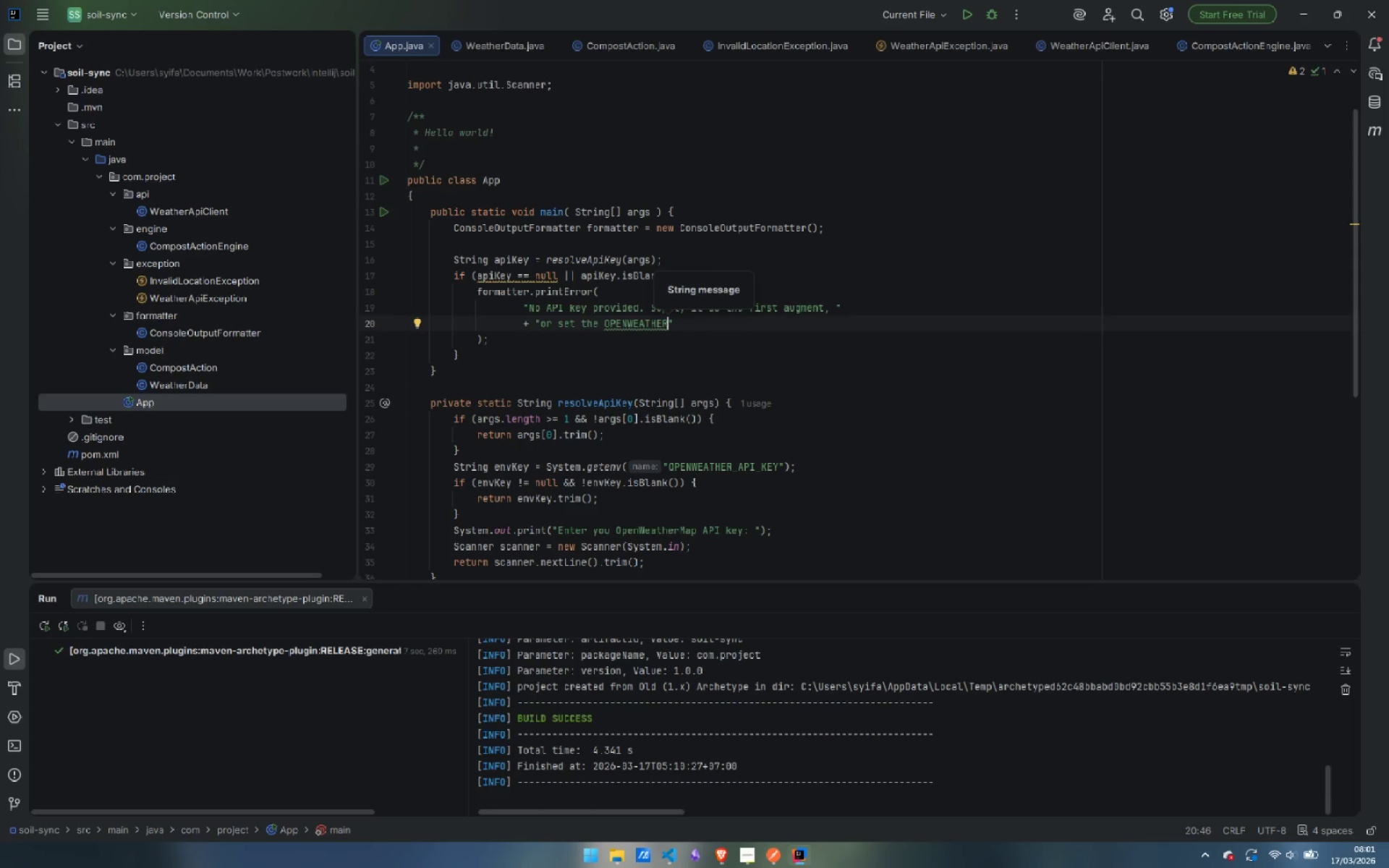 
type(_API_KEY)
 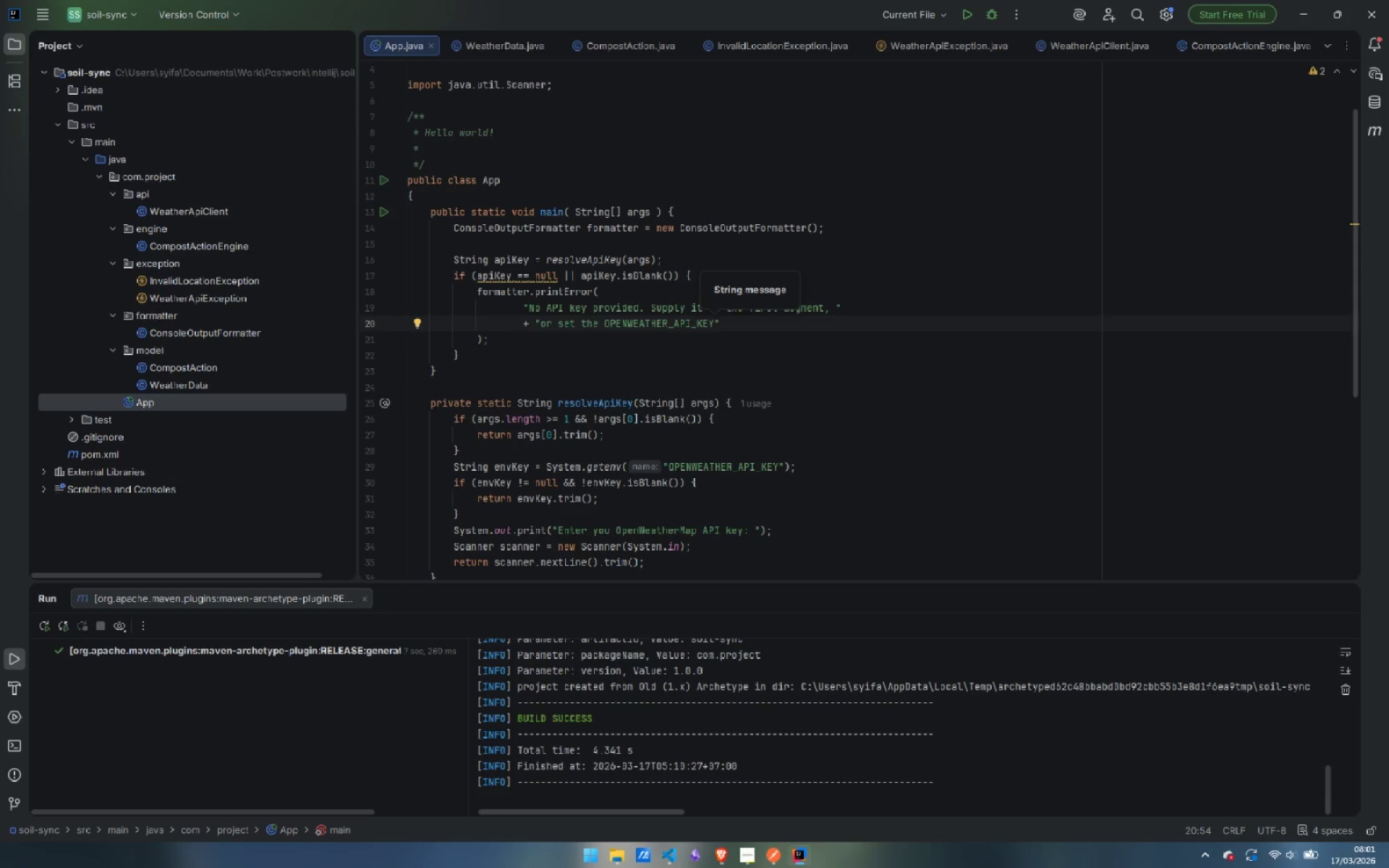 
wait(5.81)
 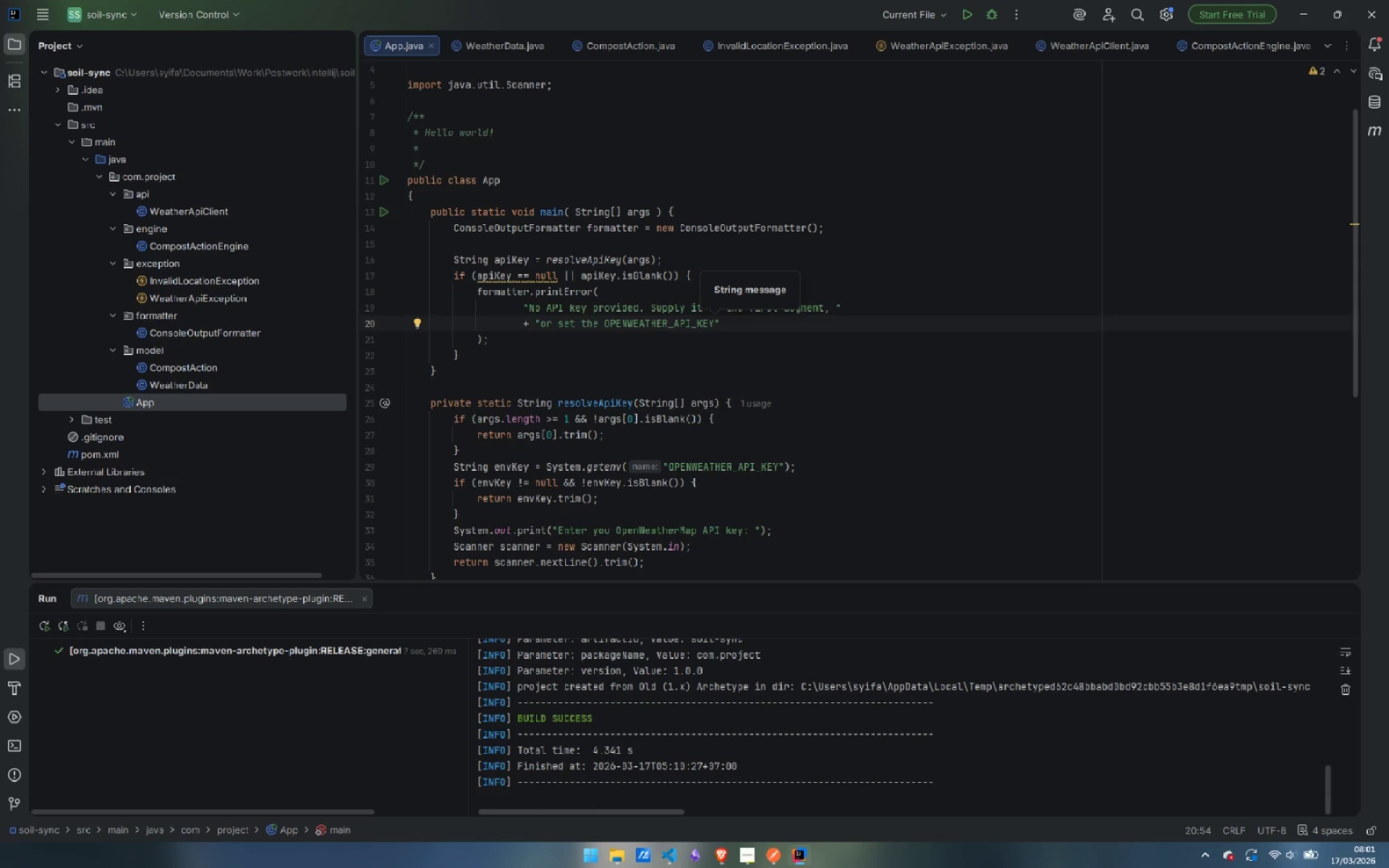 
type( environment variable.)
 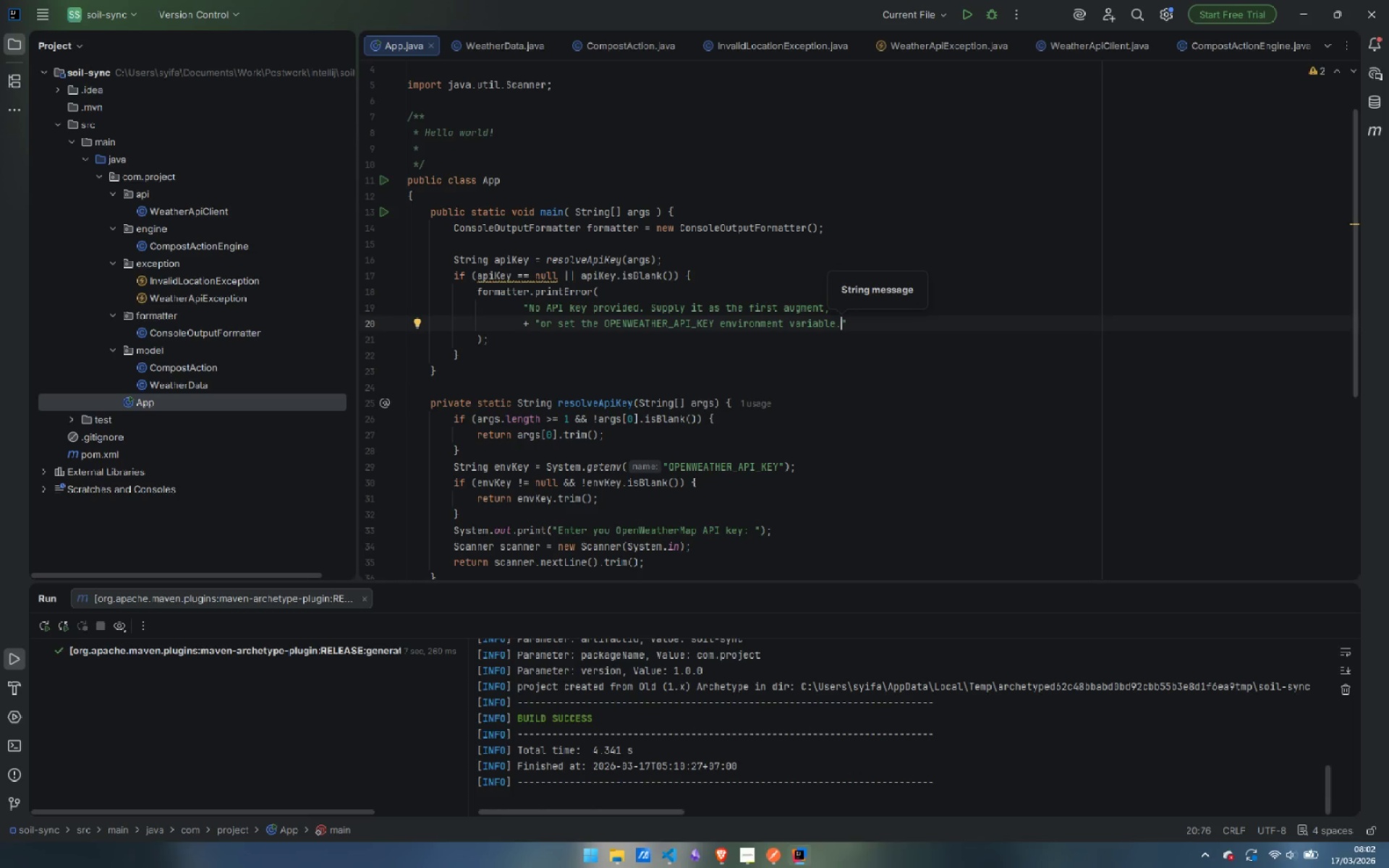 
wait(5.84)
 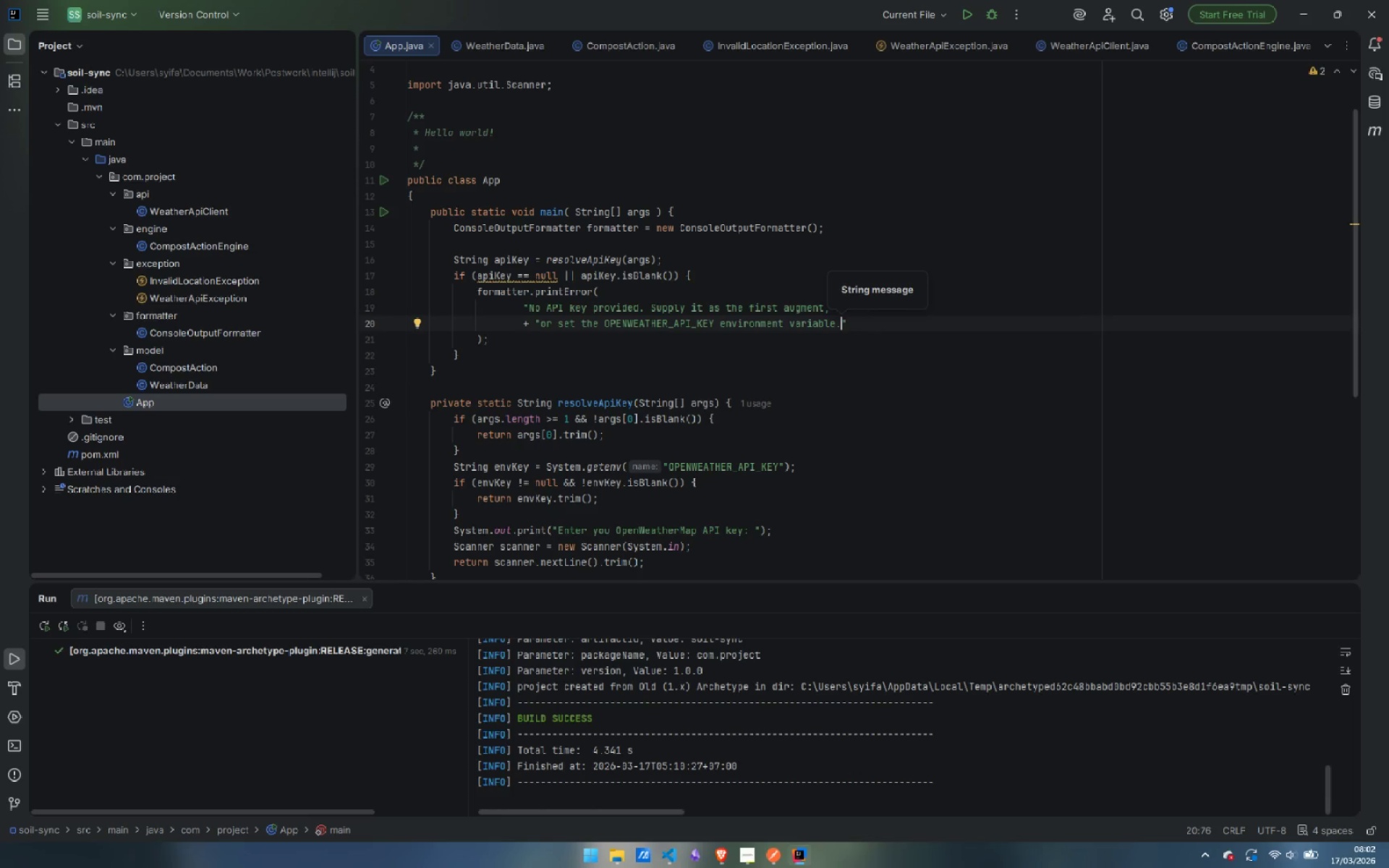 
key(ArrowRight)
 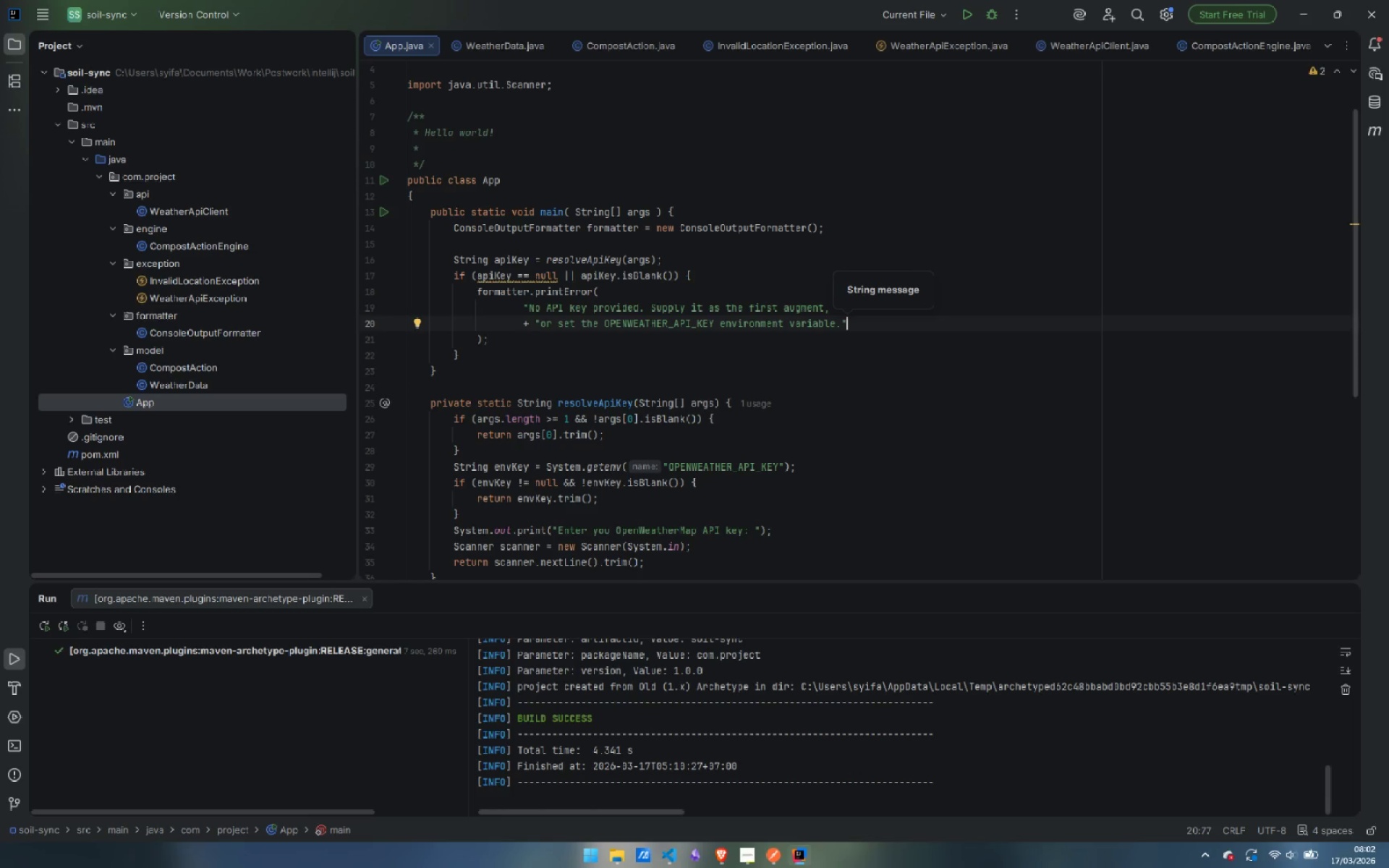 
key(Shift+0)
 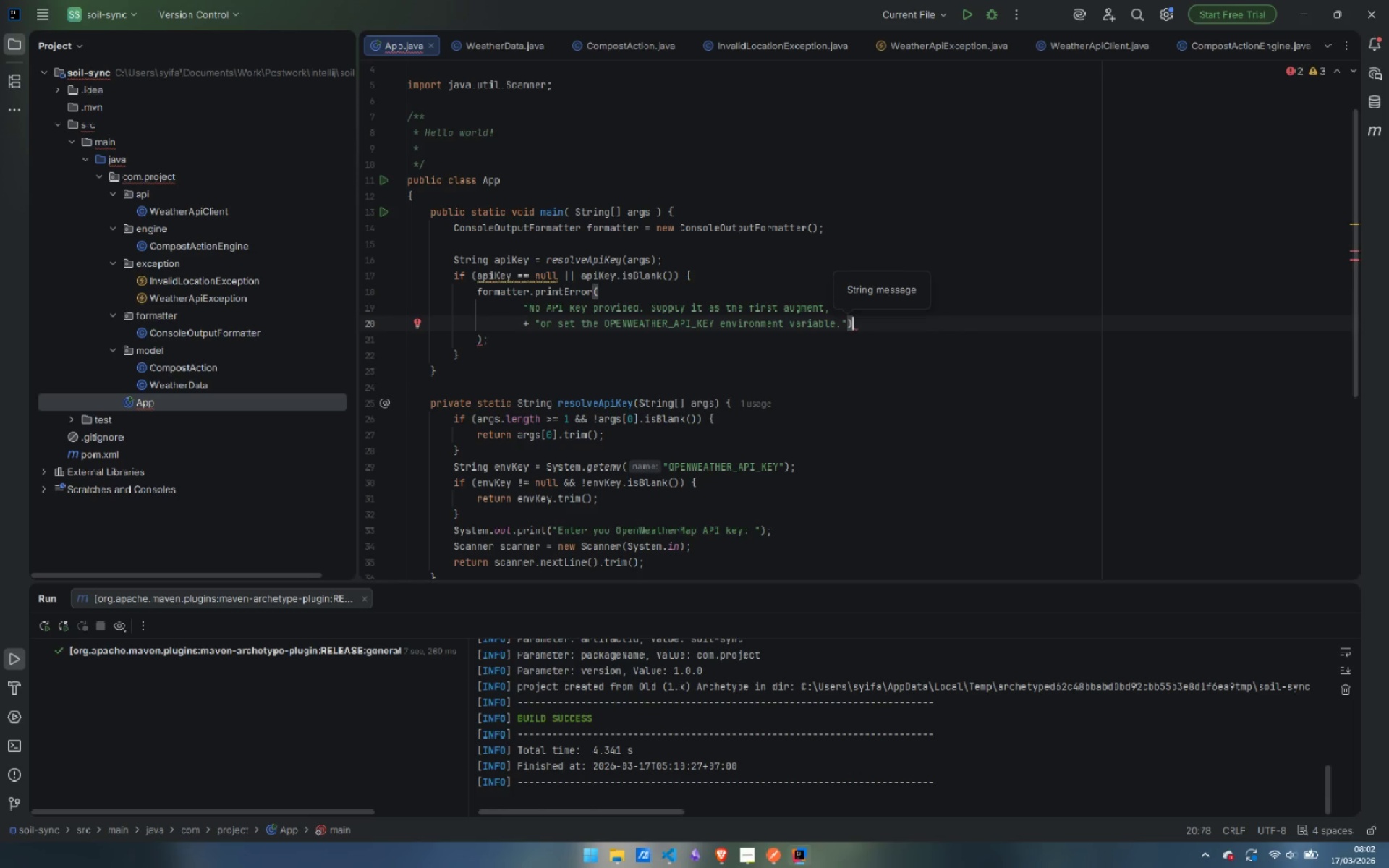 
key(Backspace)
 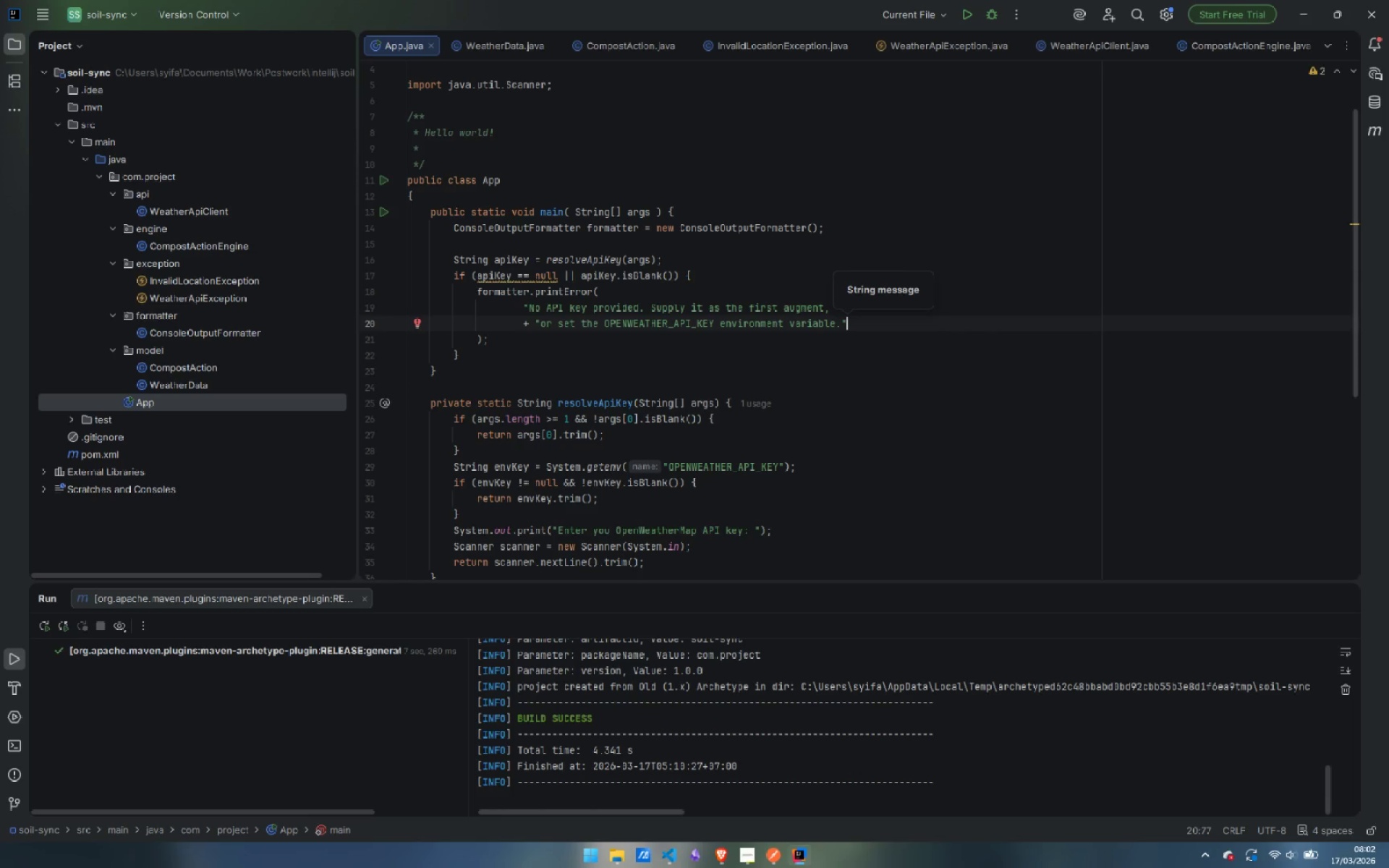 
key(ArrowDown)
 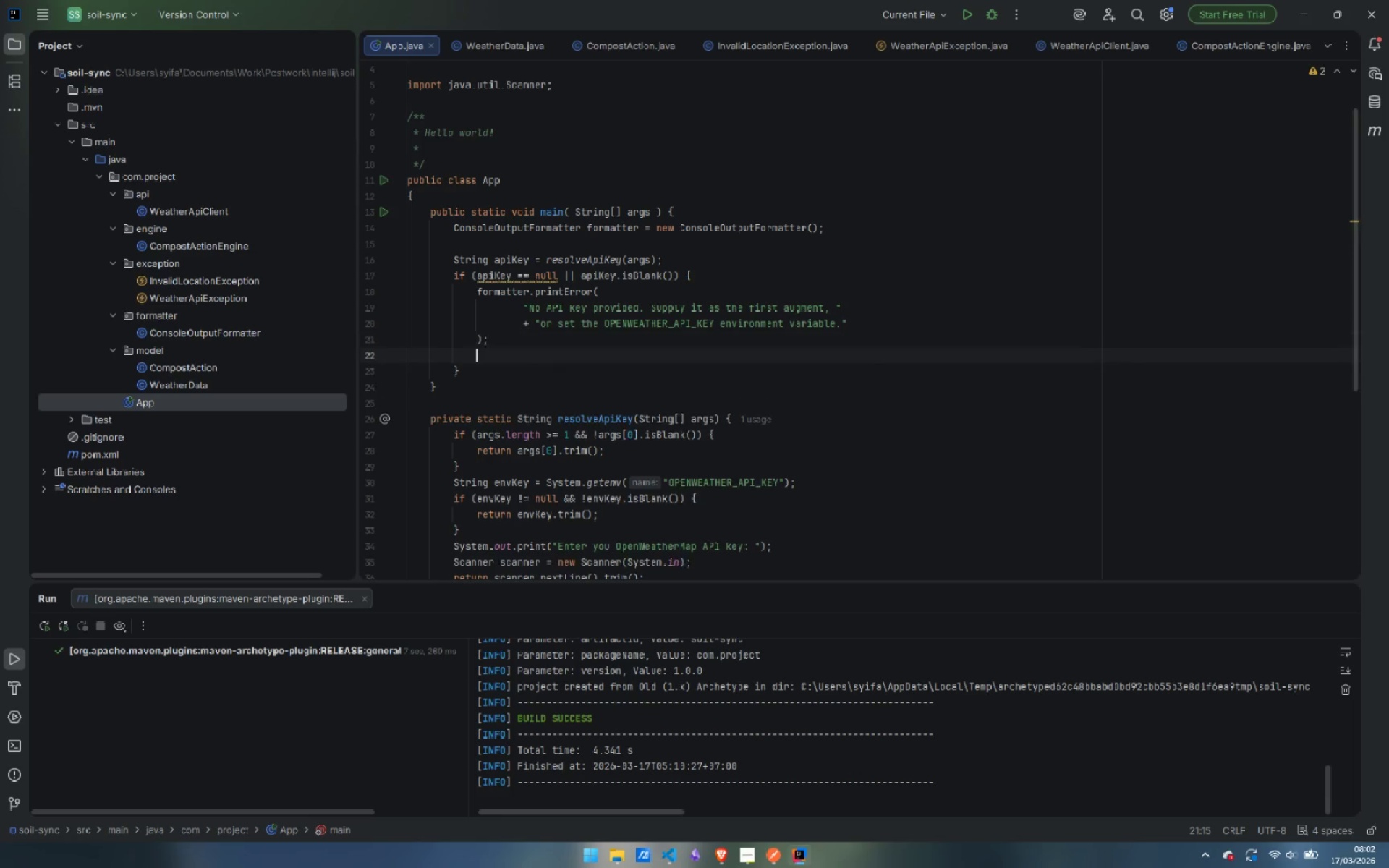 
key(Enter)
 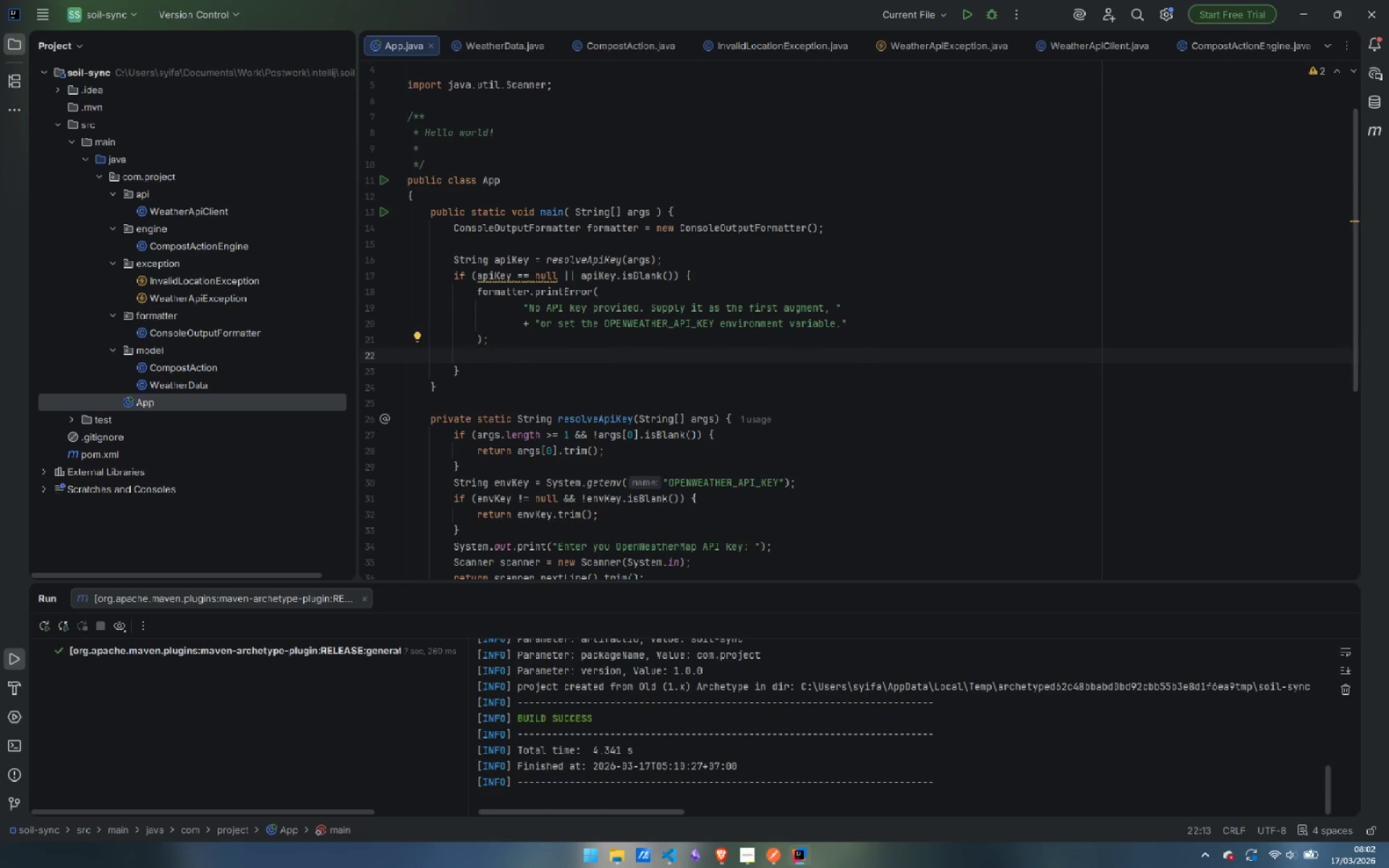 
type(Syste)
 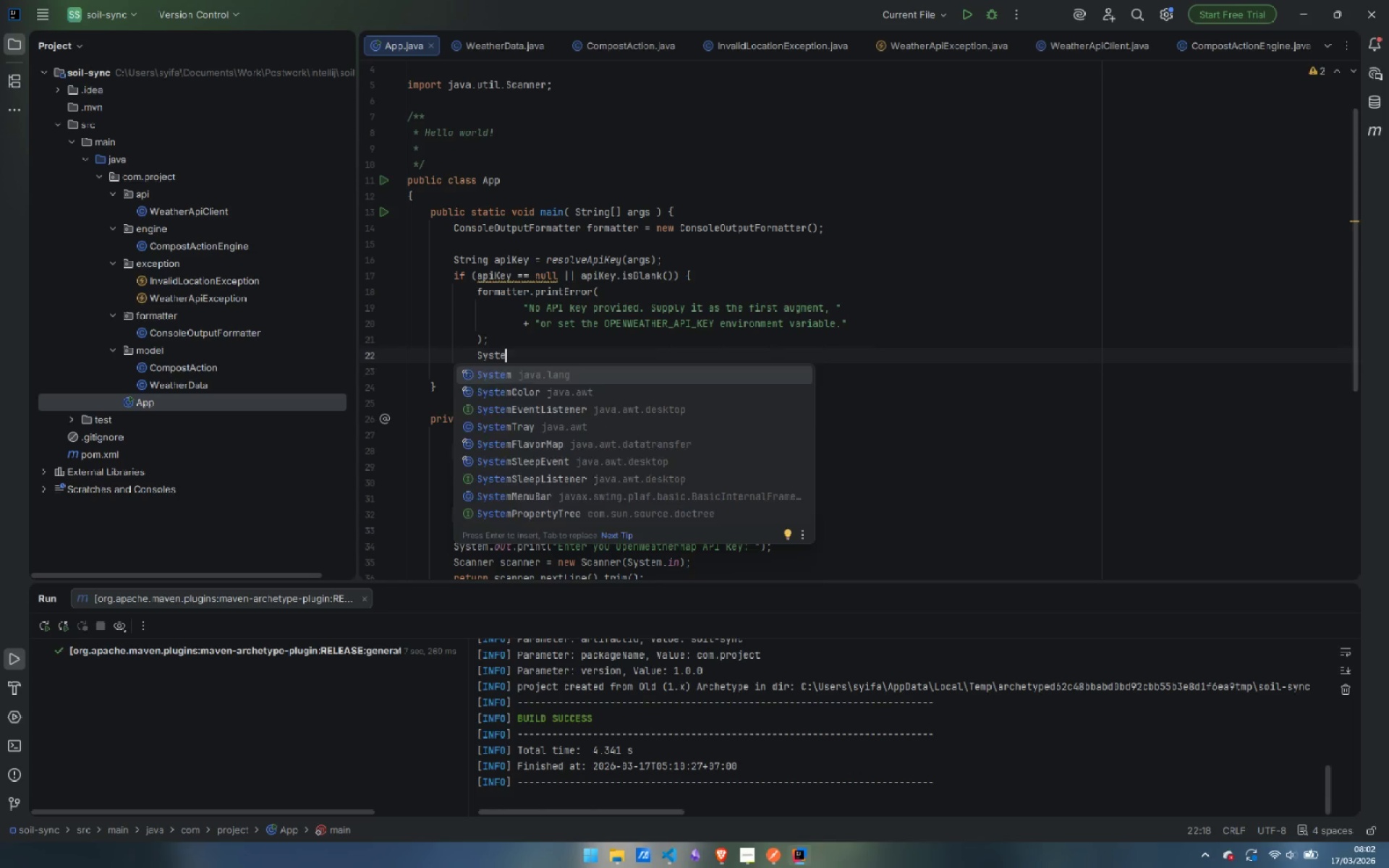 
key(Enter)
 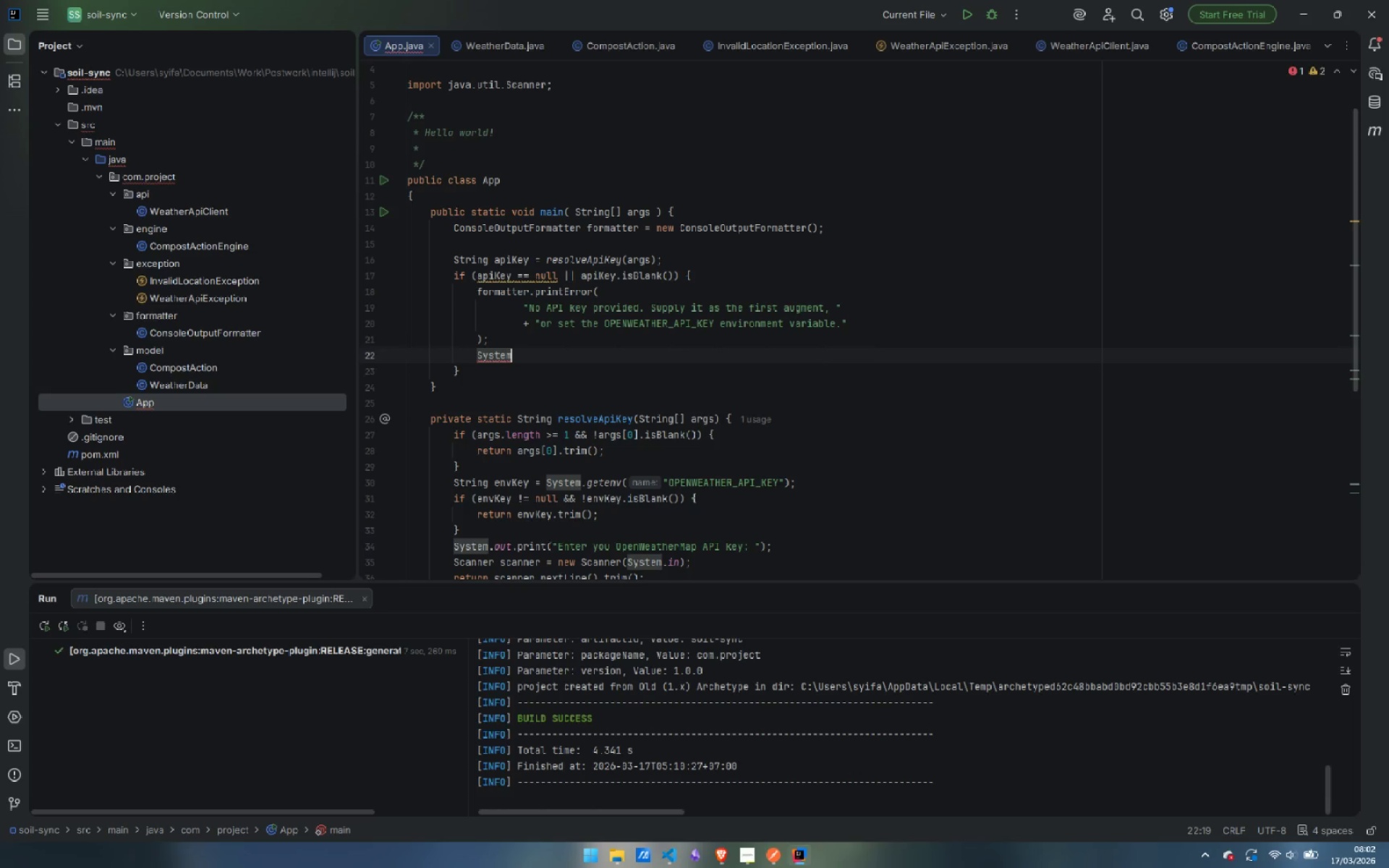 
key(Period)
 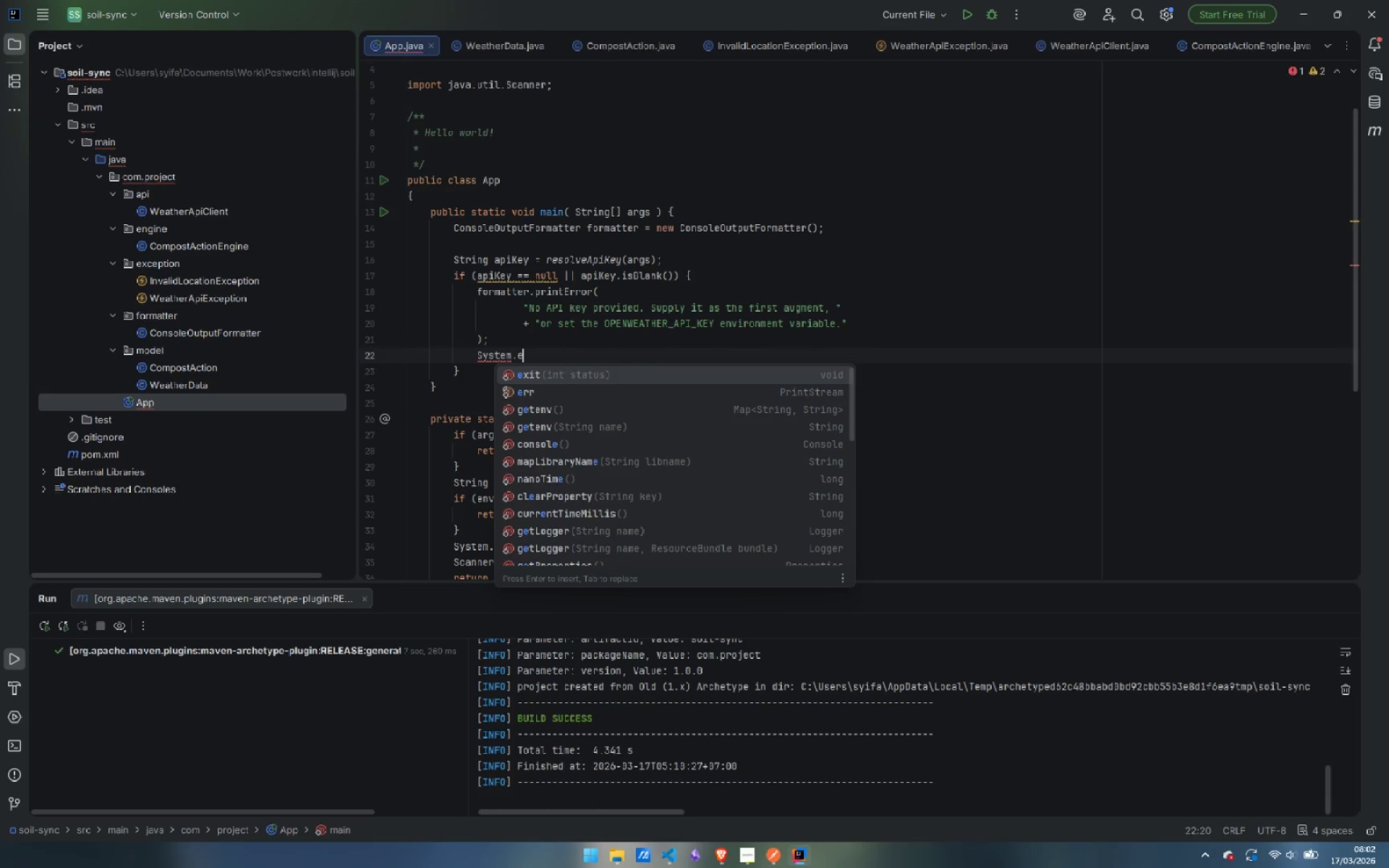 
key(E)
 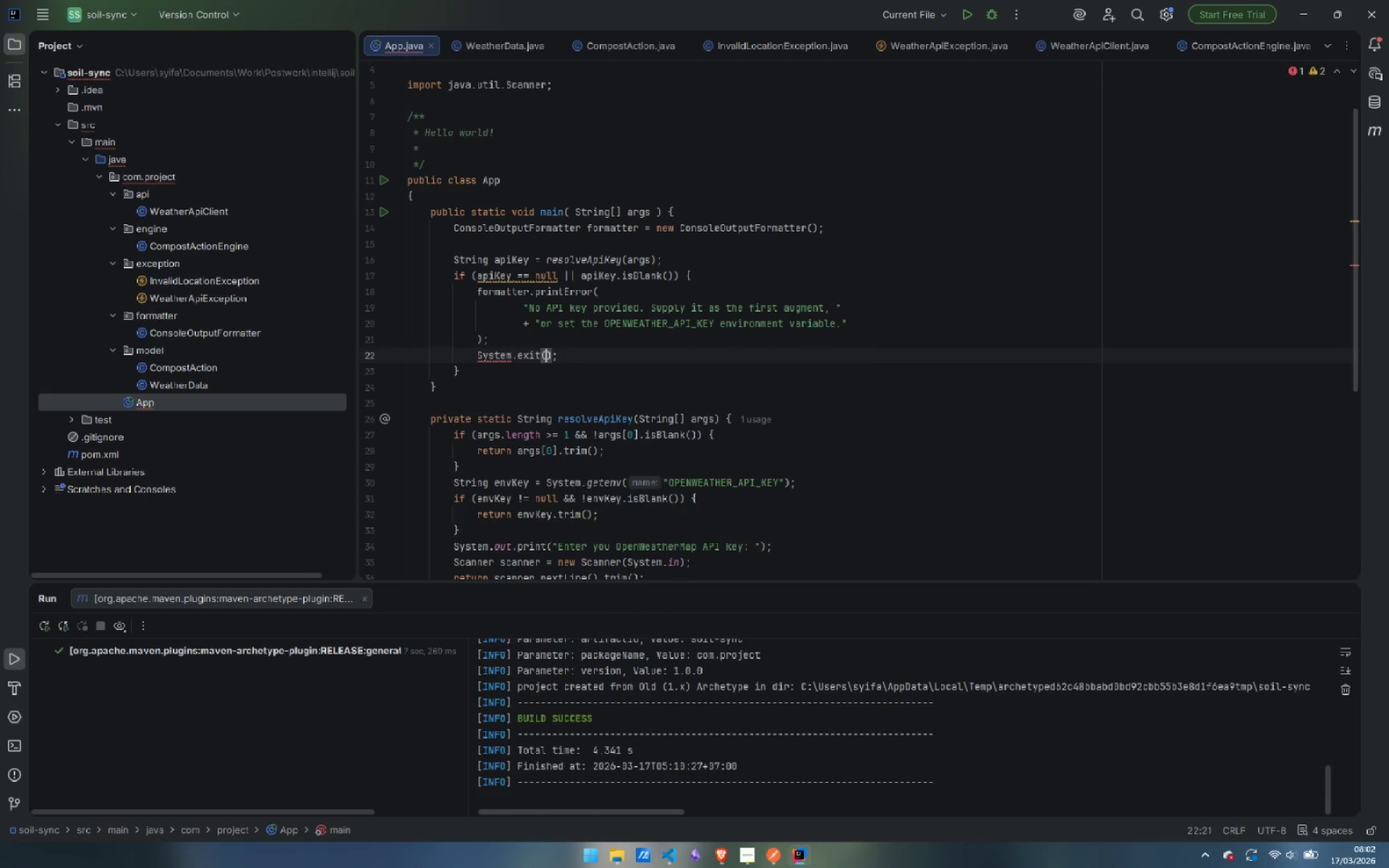 
key(Enter)
 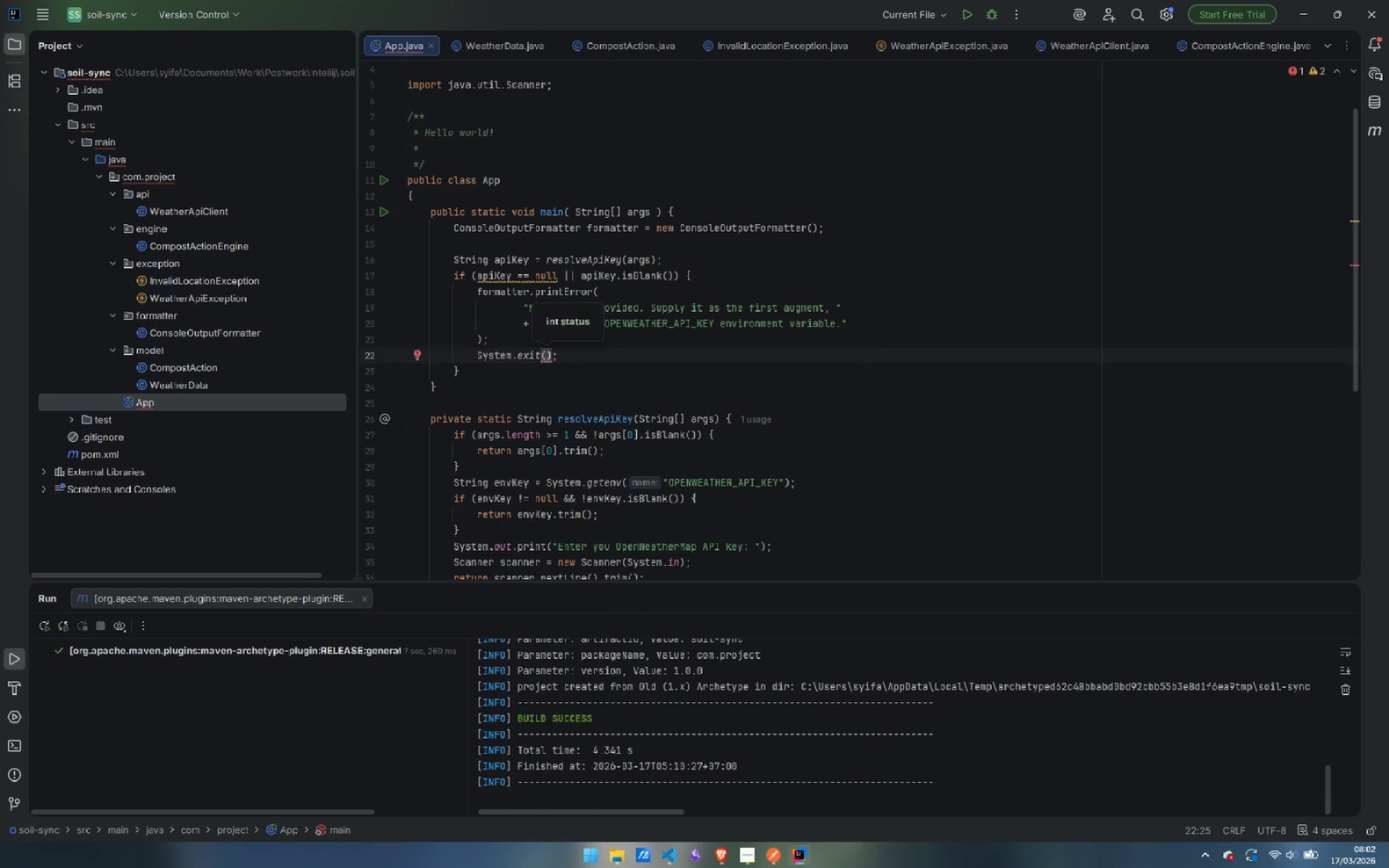 
key(1)
 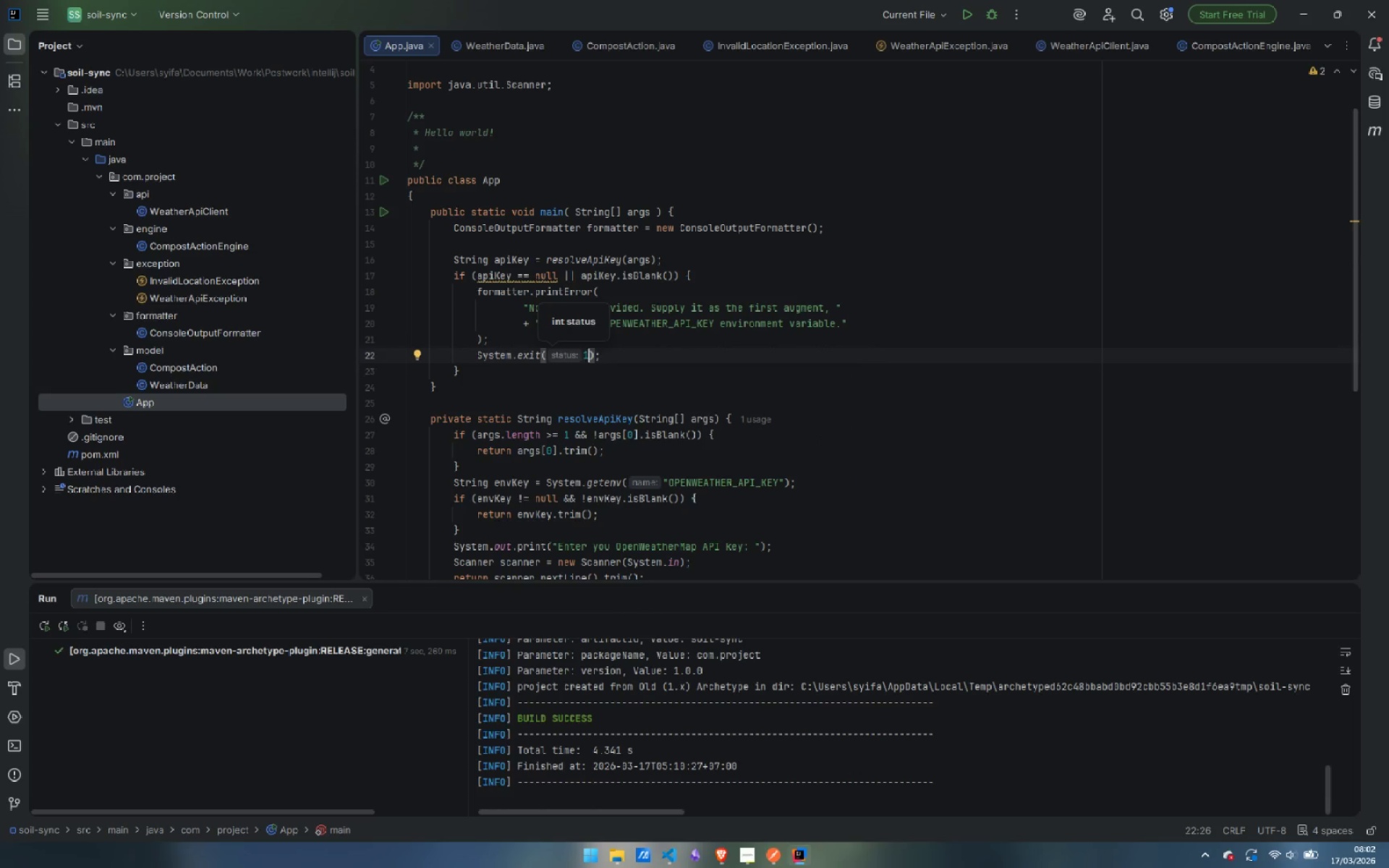 
wait(9.38)
 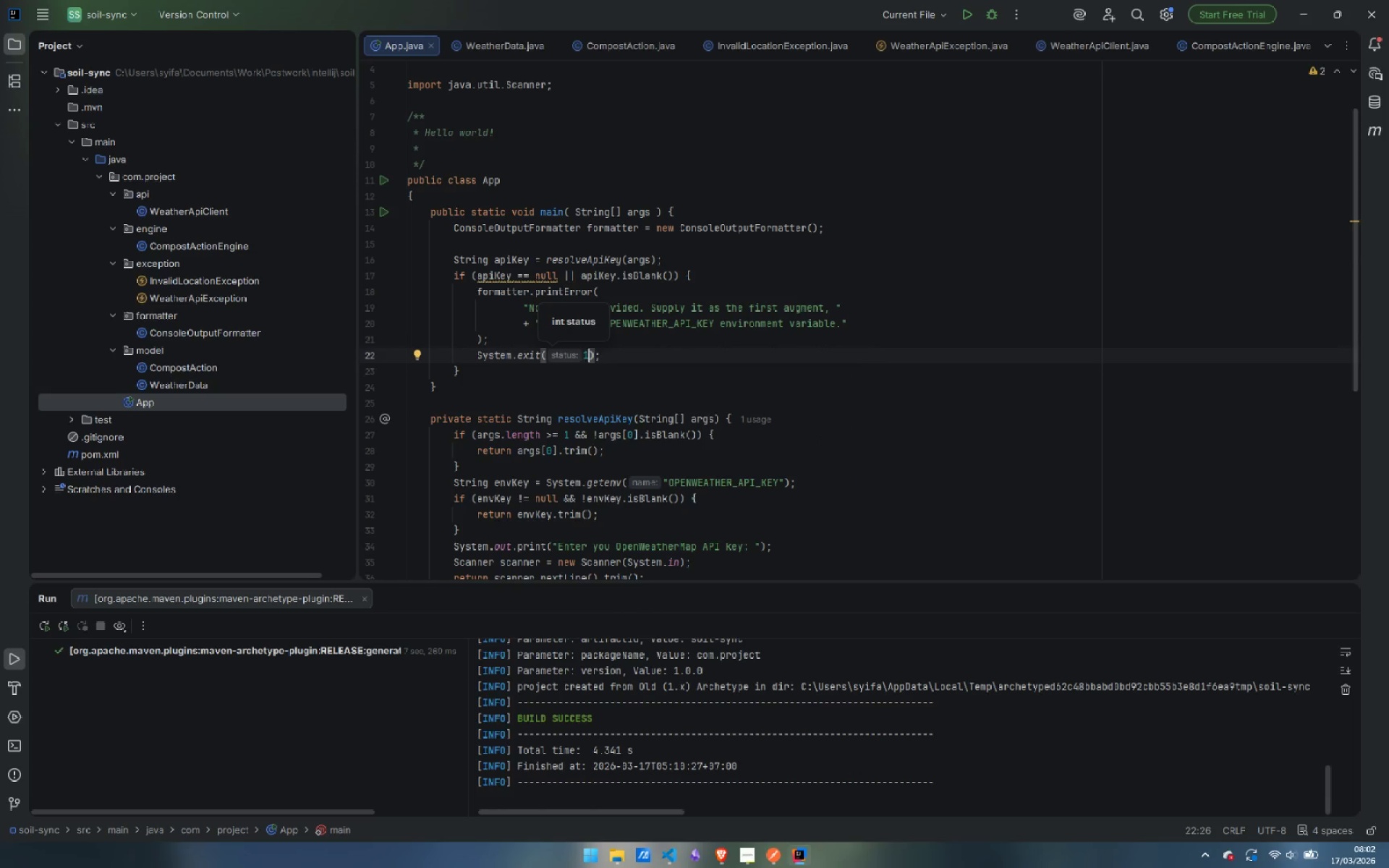 
key(ArrowDown)
 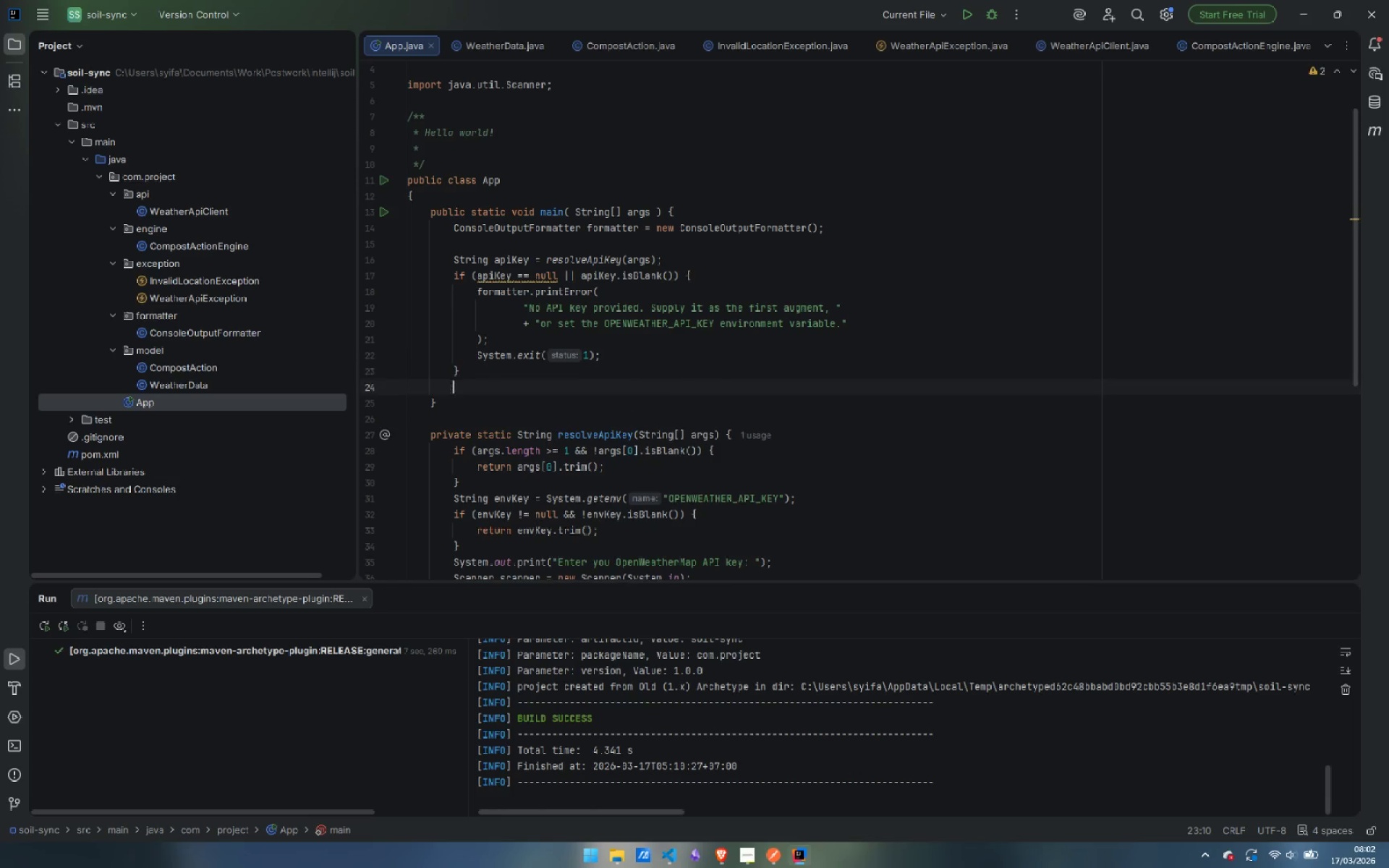 
key(Enter)
 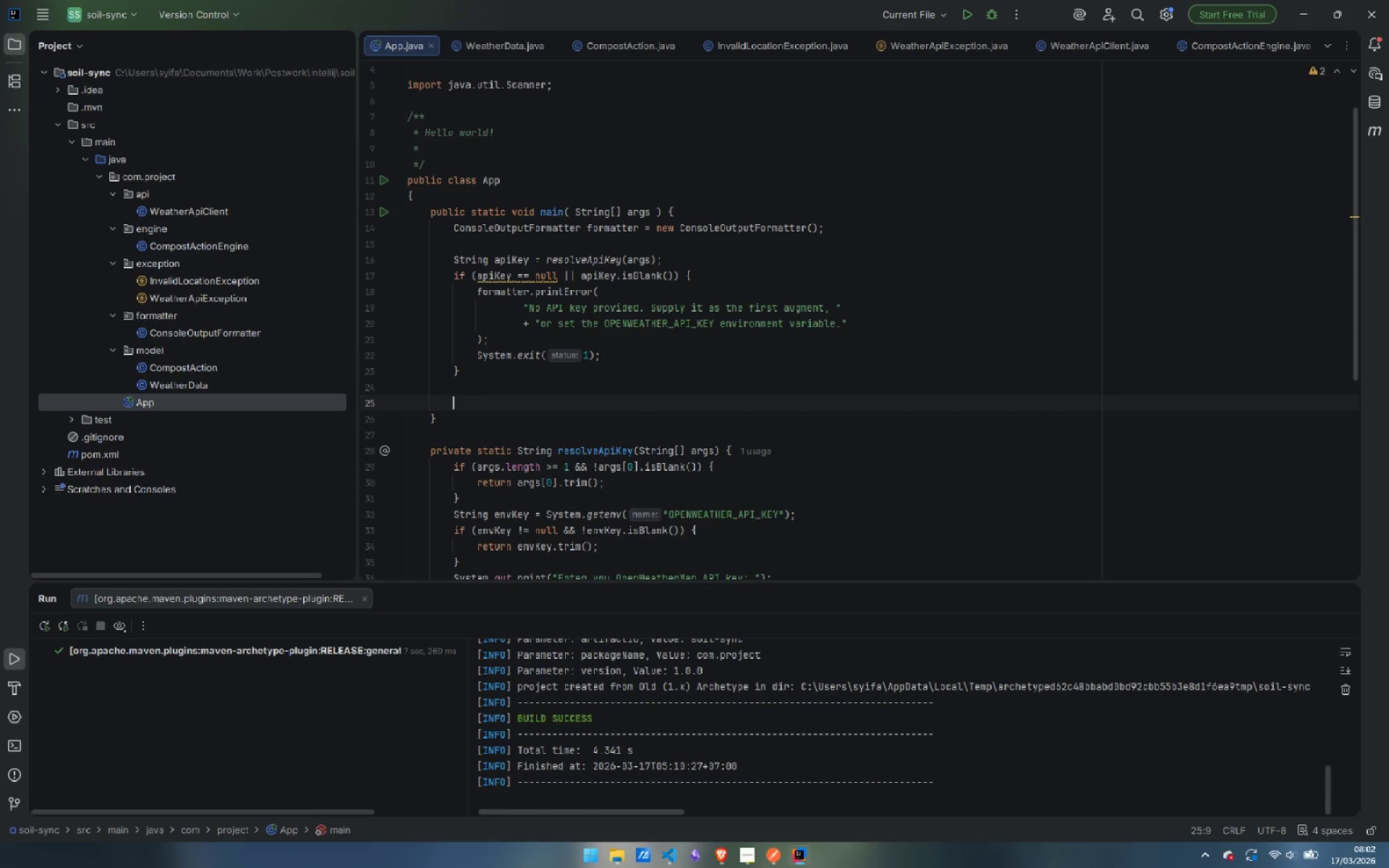 
key(Enter)
 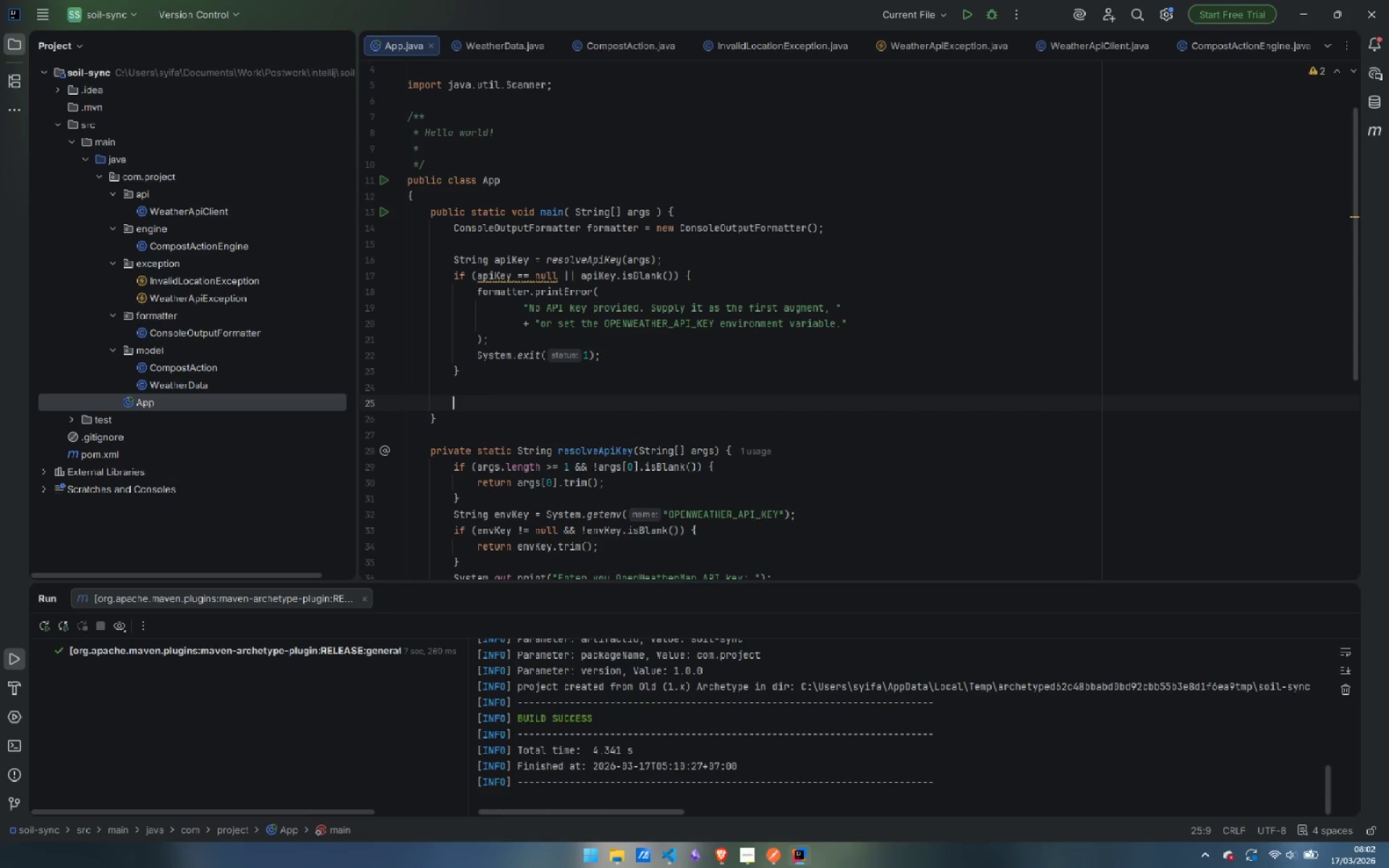 
type(String location = reso)
 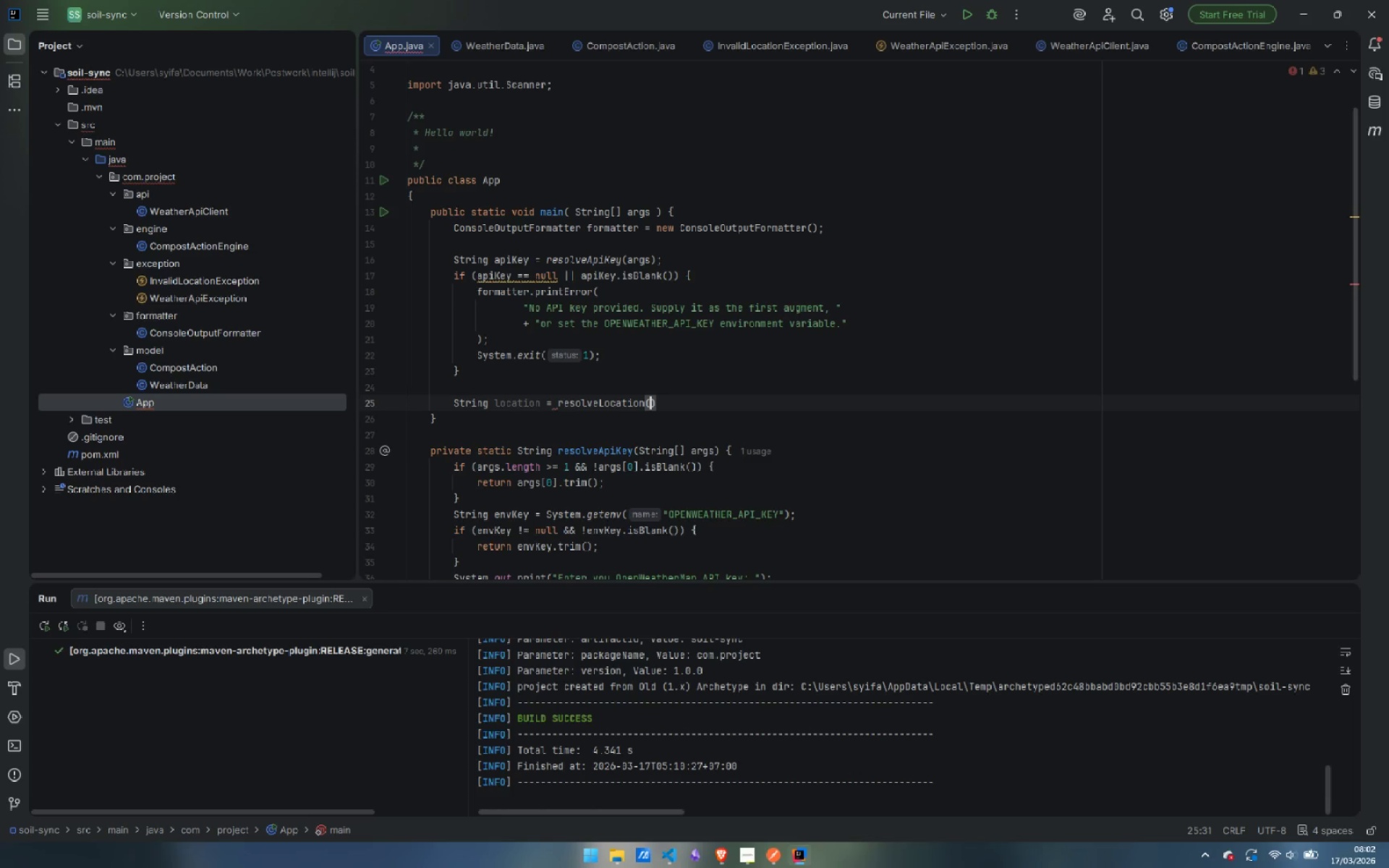 
key(Enter)
 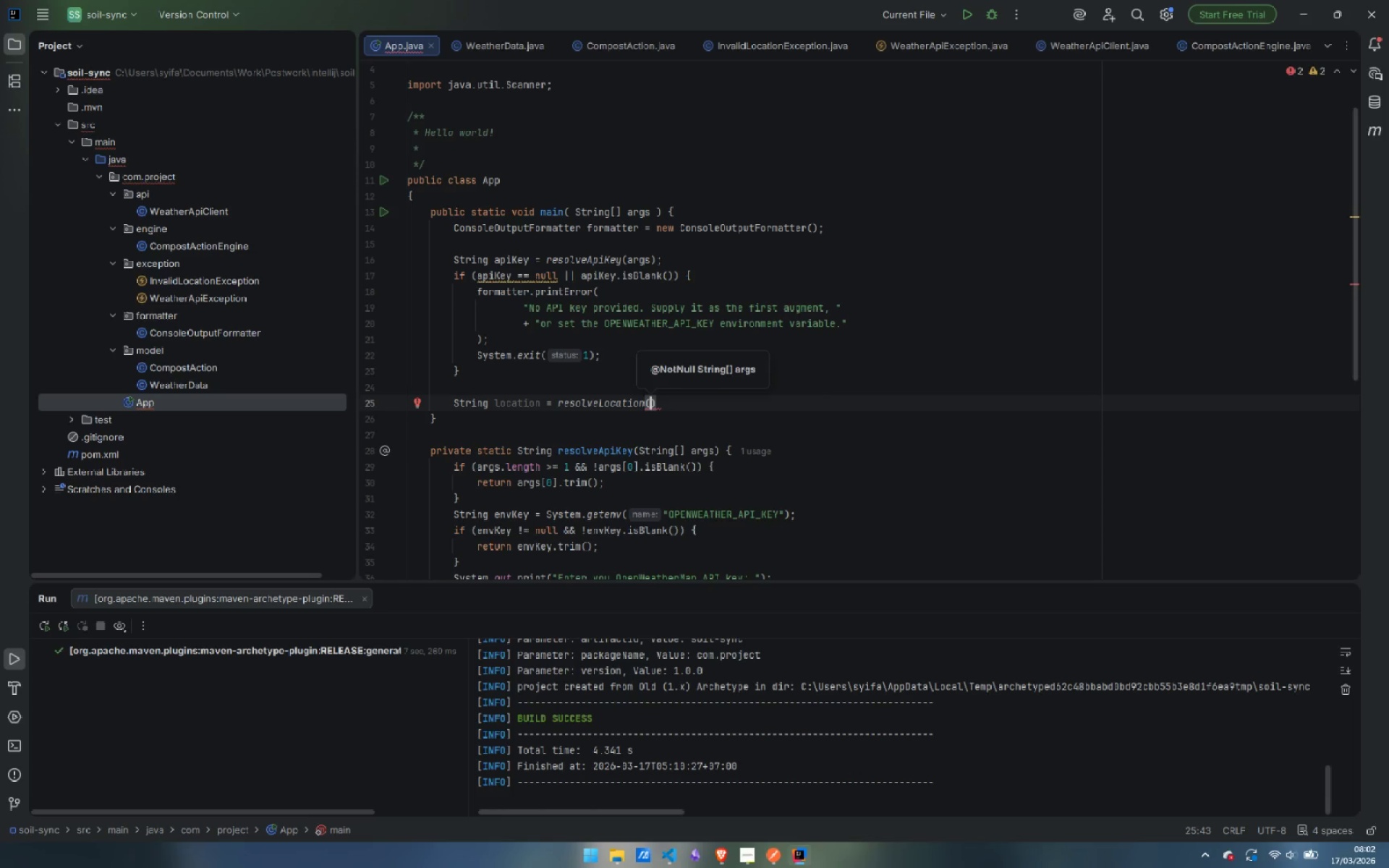 
type(args)
 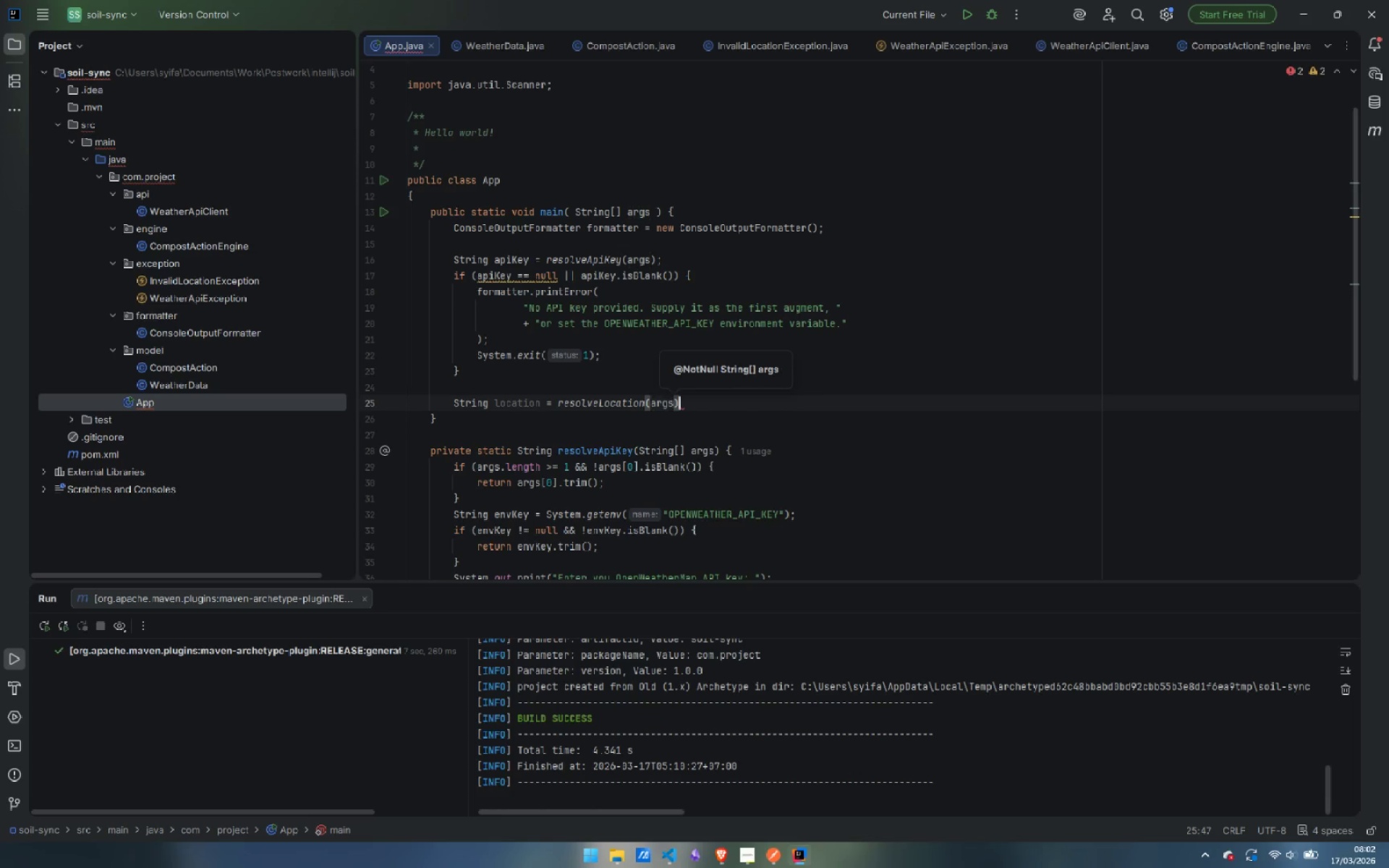 
key(ArrowRight)
 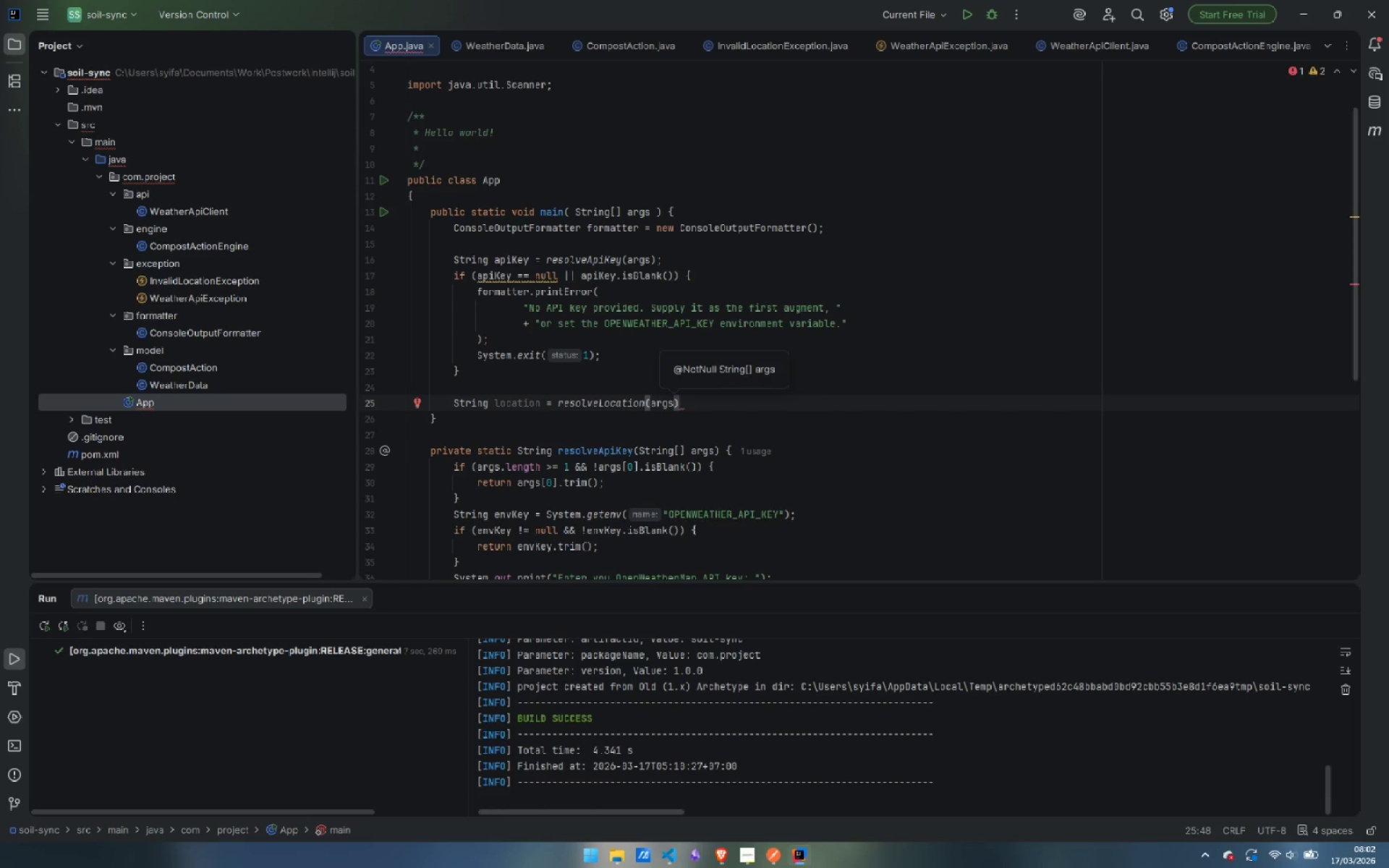 
key(Semicolon)
 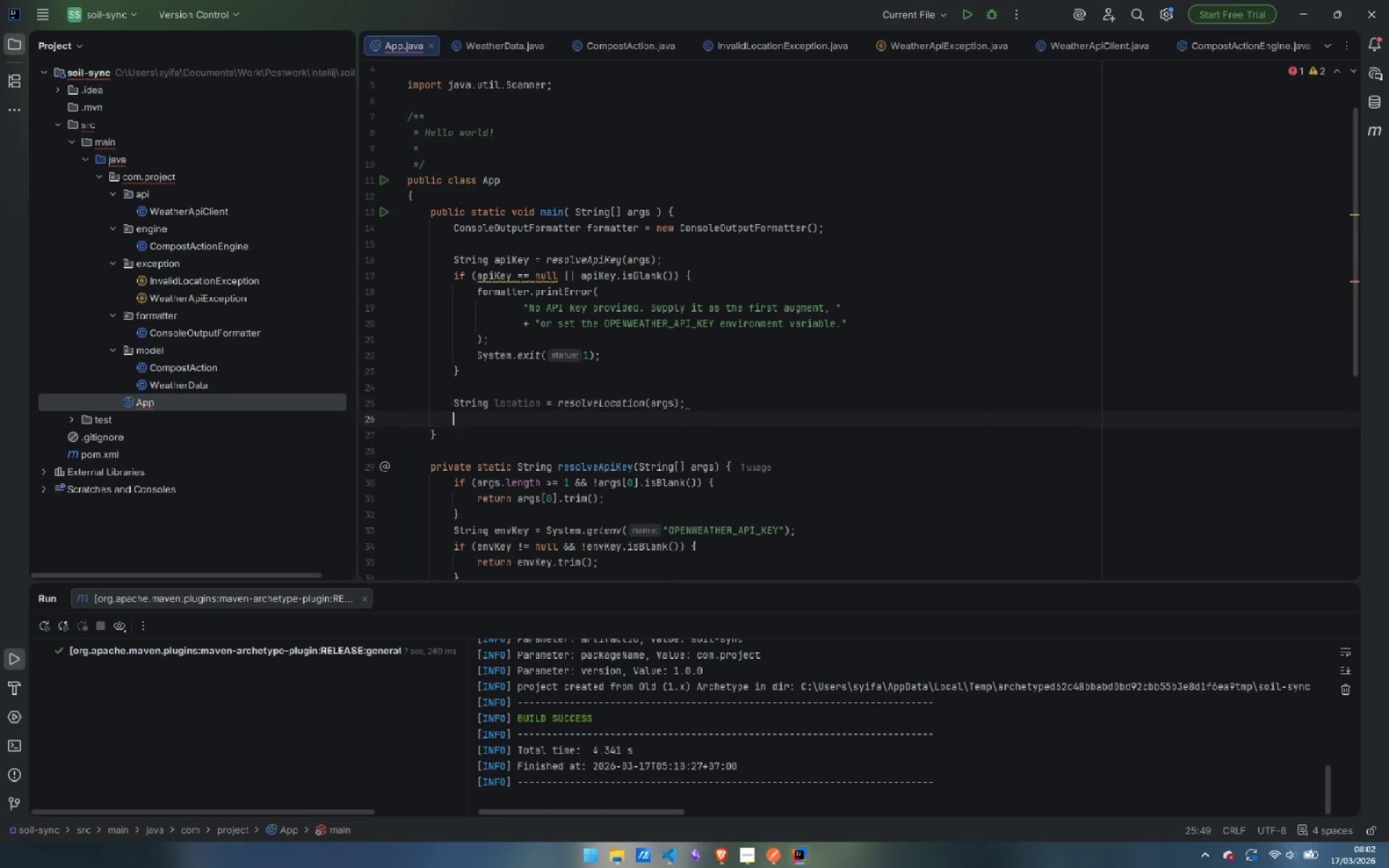 
key(Enter)
 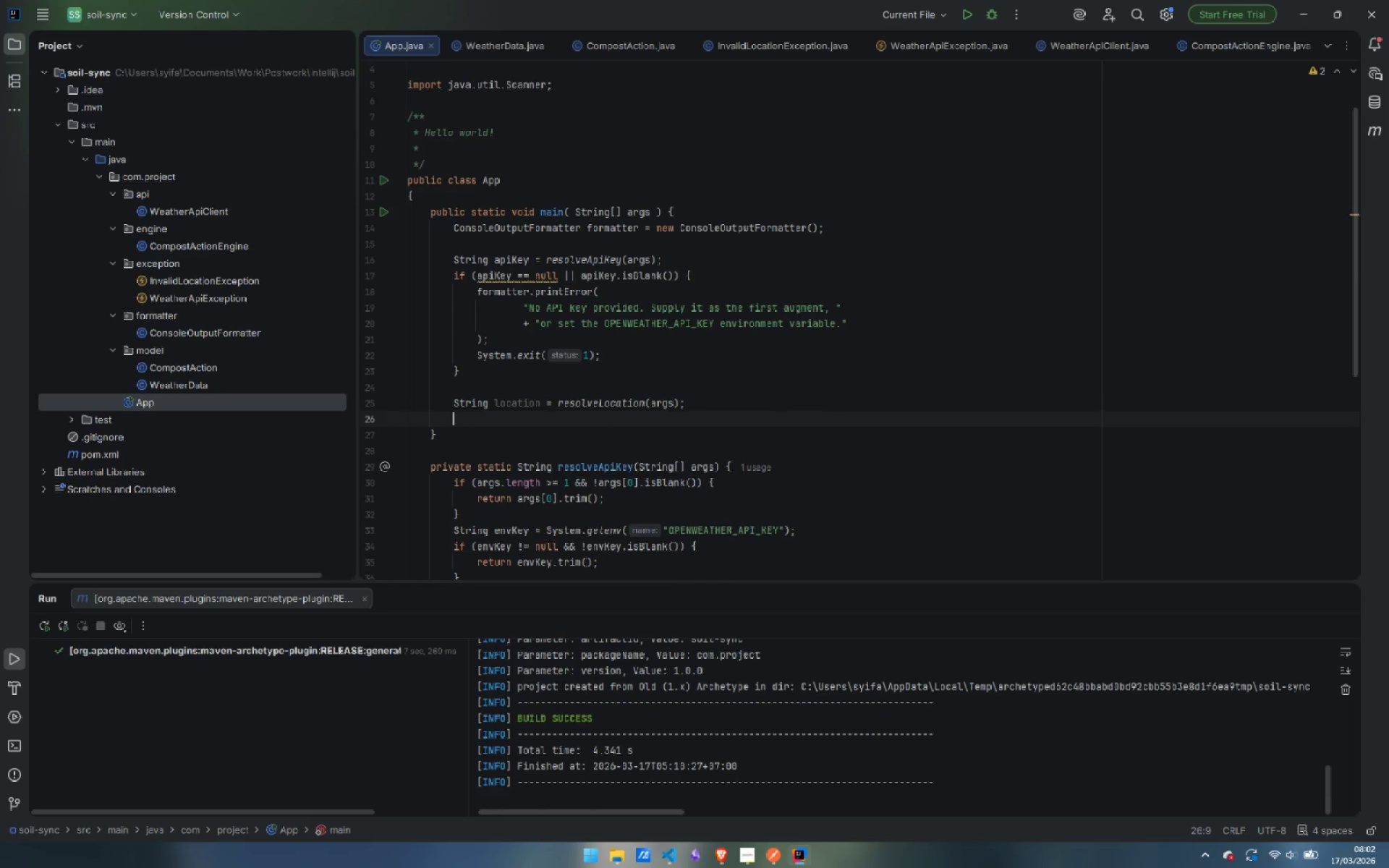 
type(if (loca)
 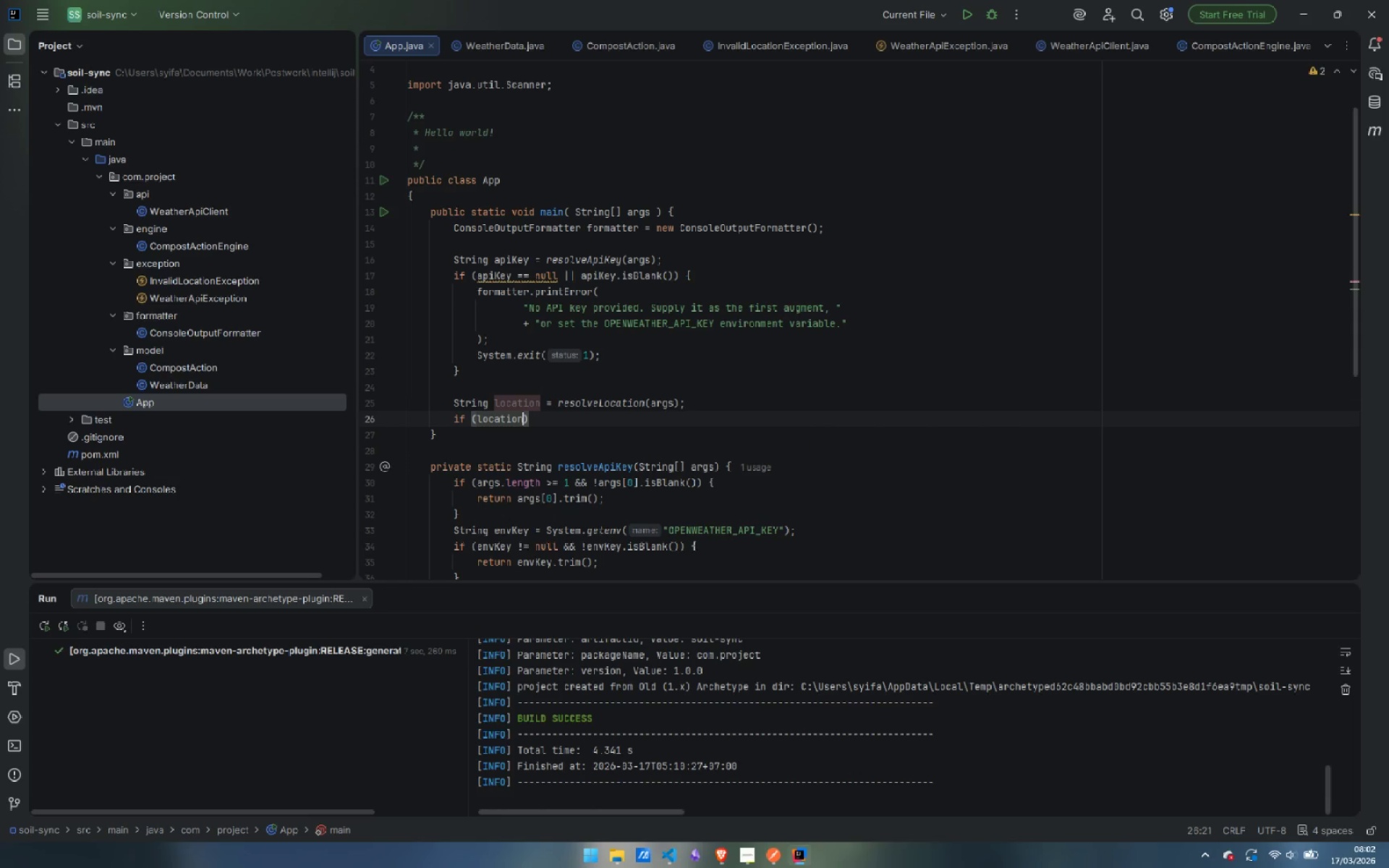 
 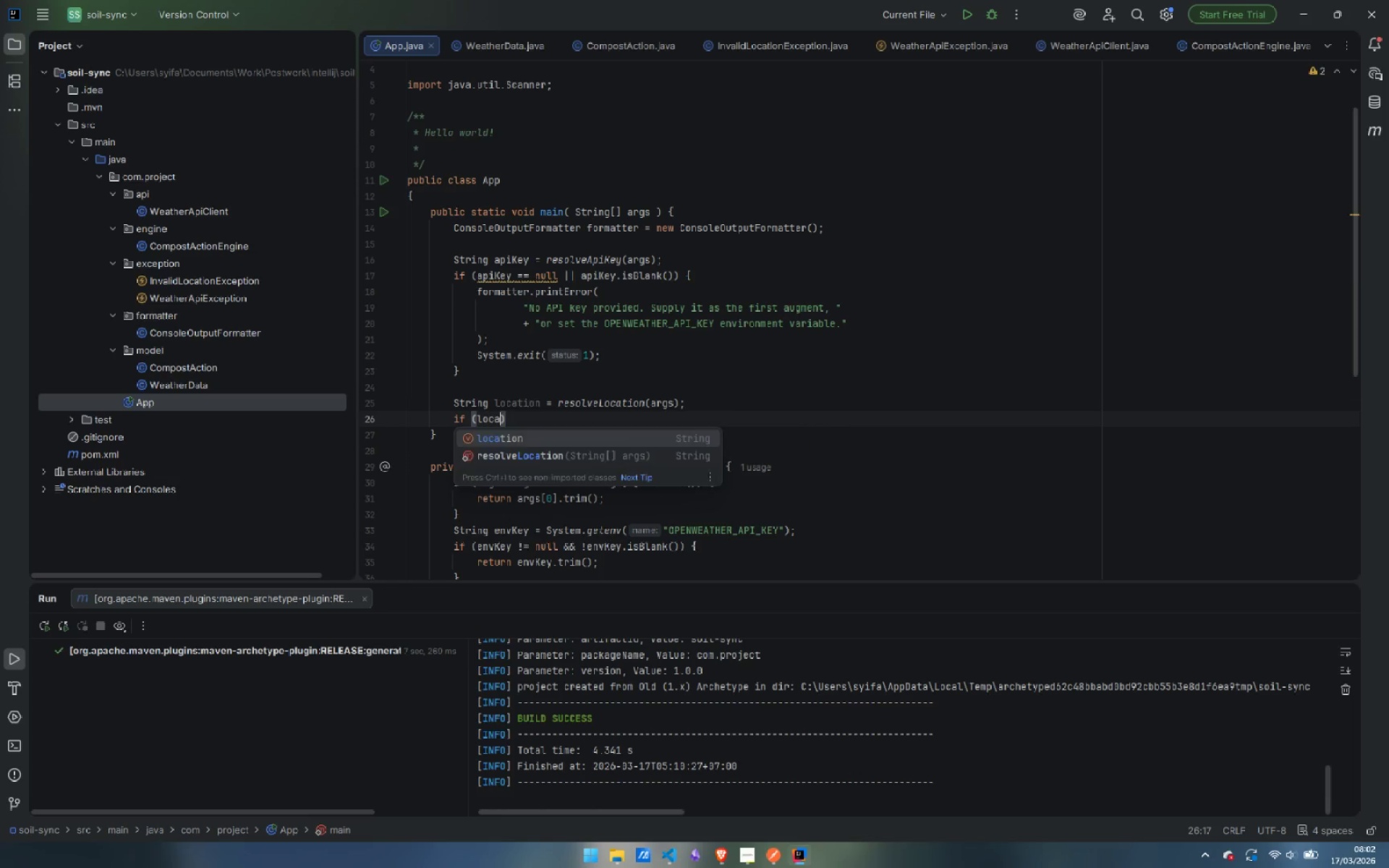 
key(Enter)
 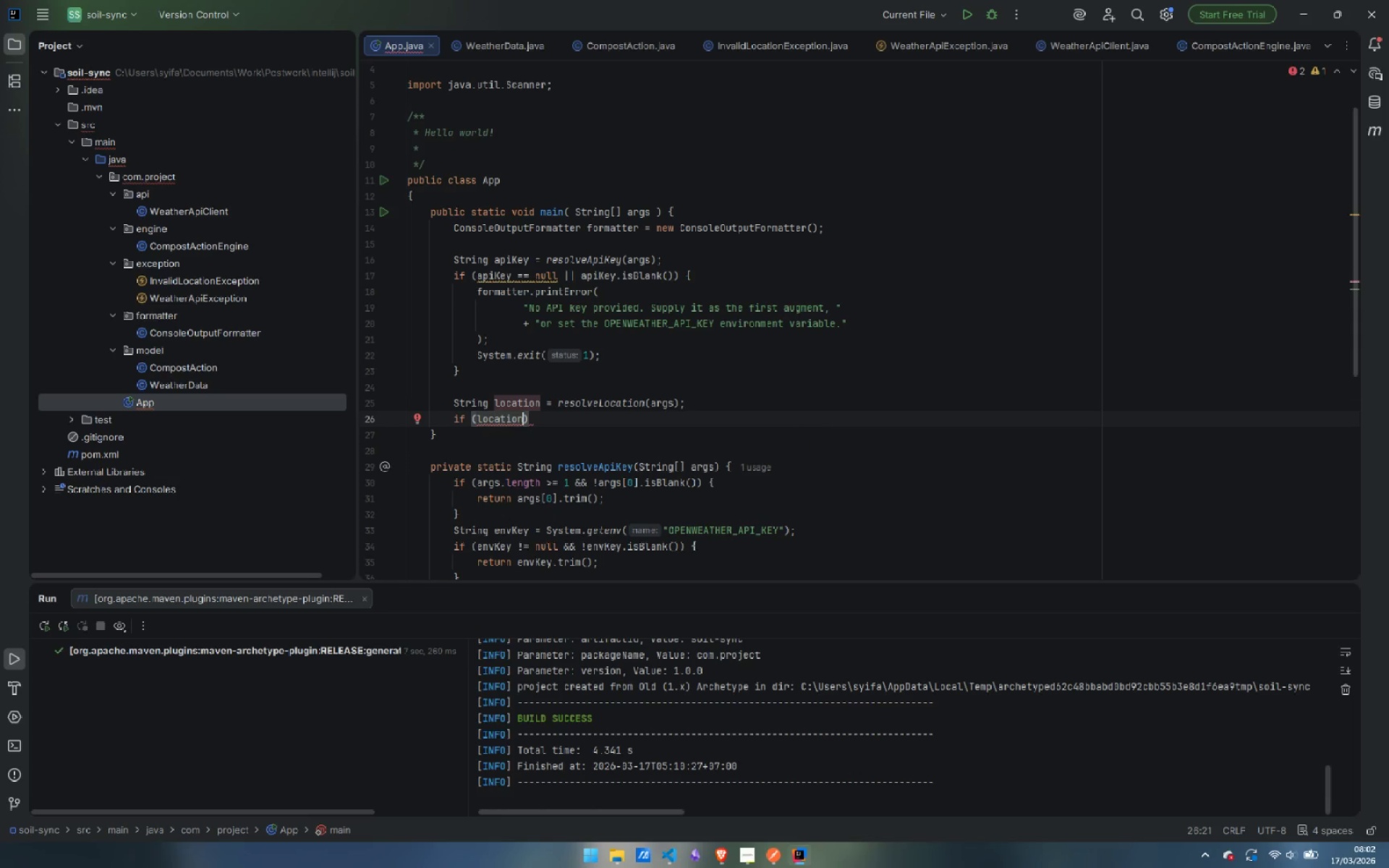 
type( == null )
key(Backspace)
type( || loca)
 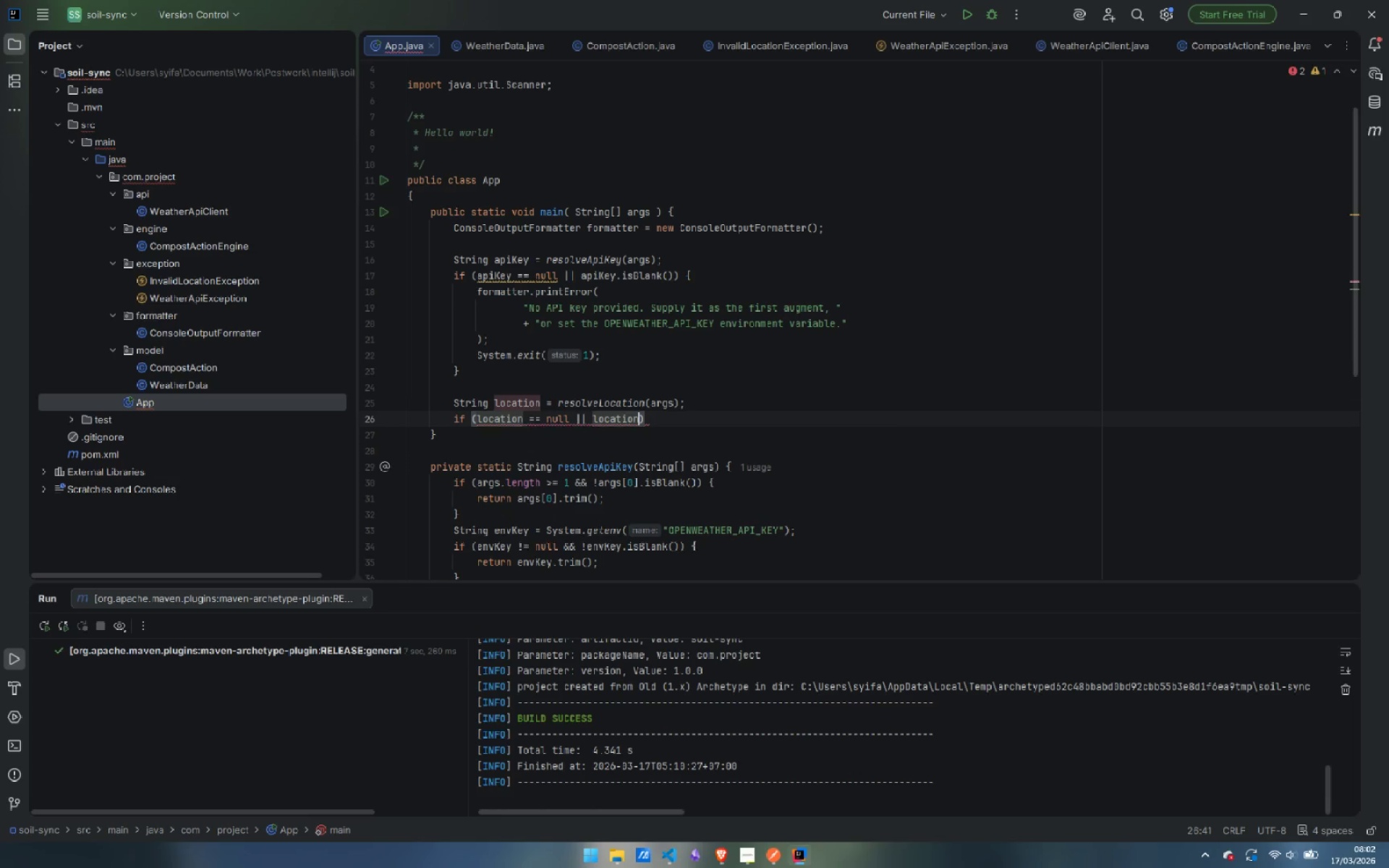 
 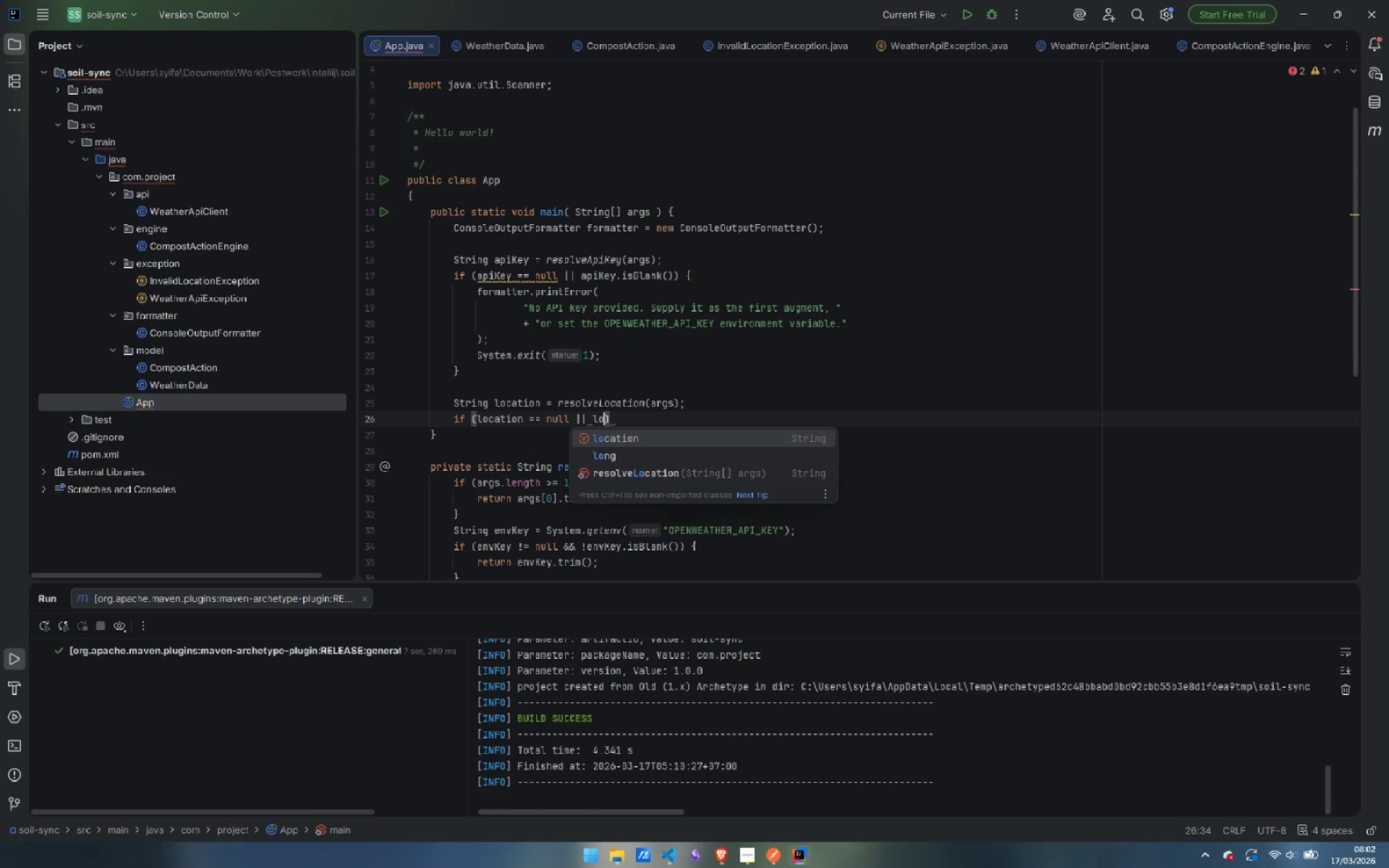 
key(Enter)
 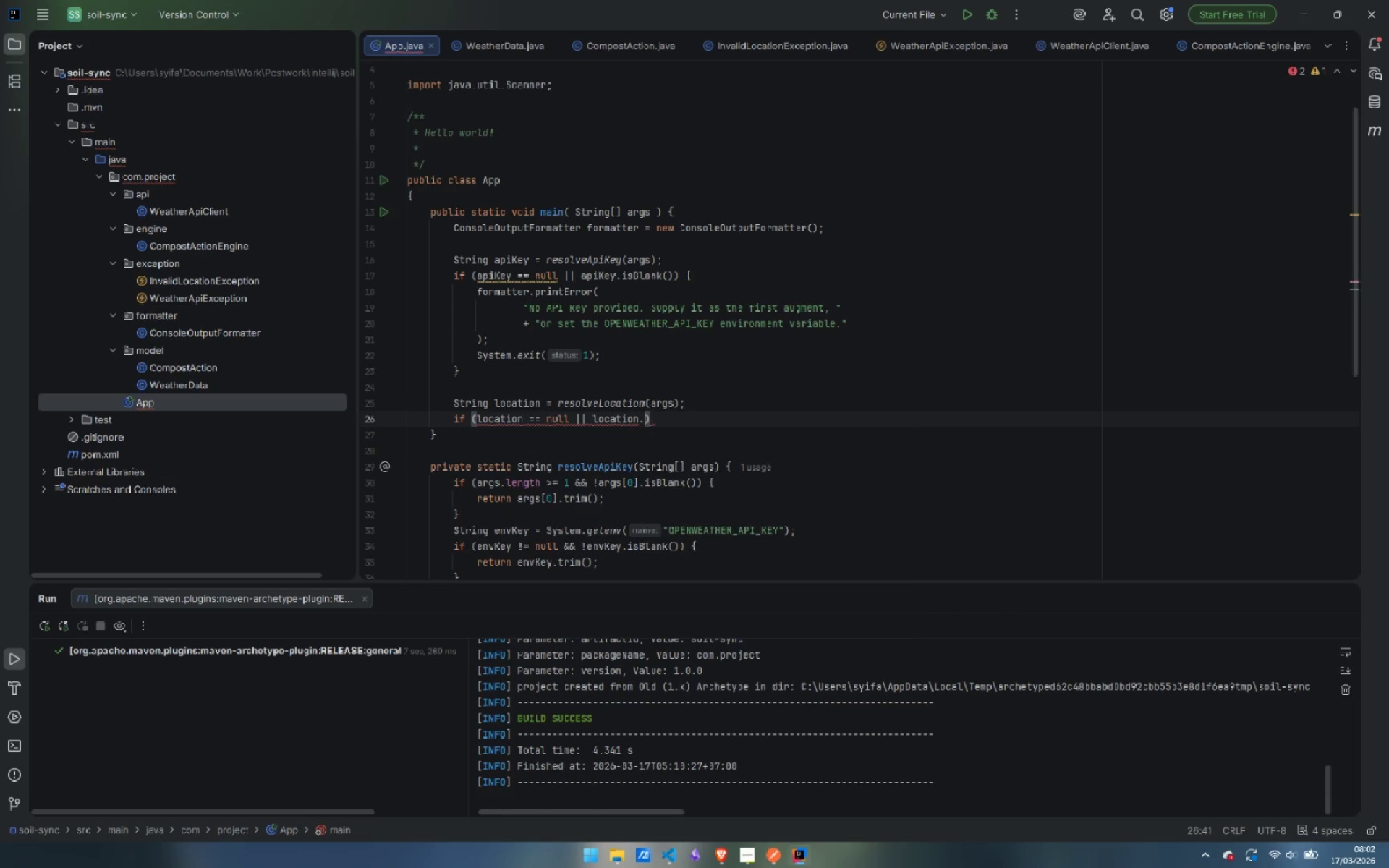 
type(.is)
 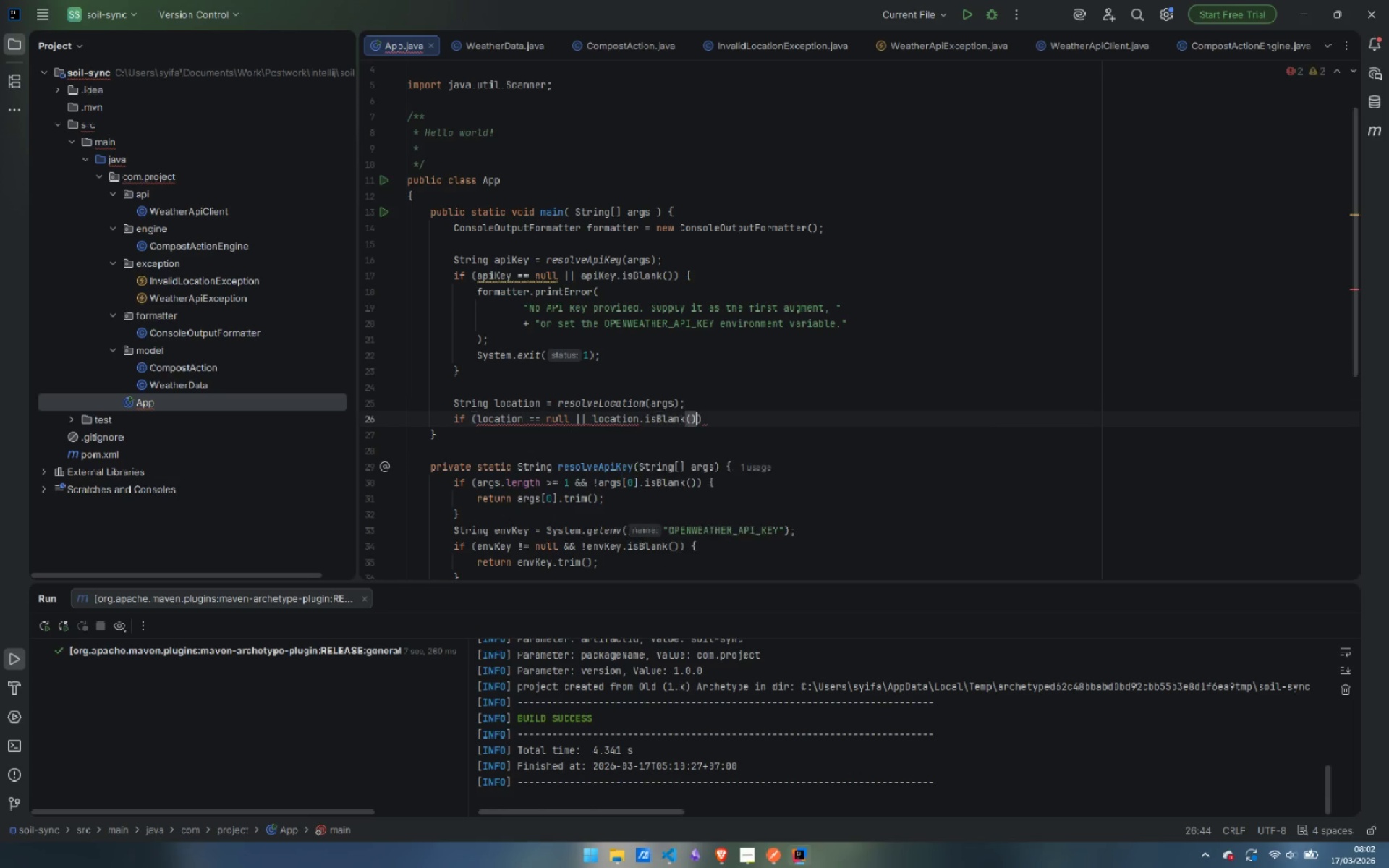 
key(Enter)
 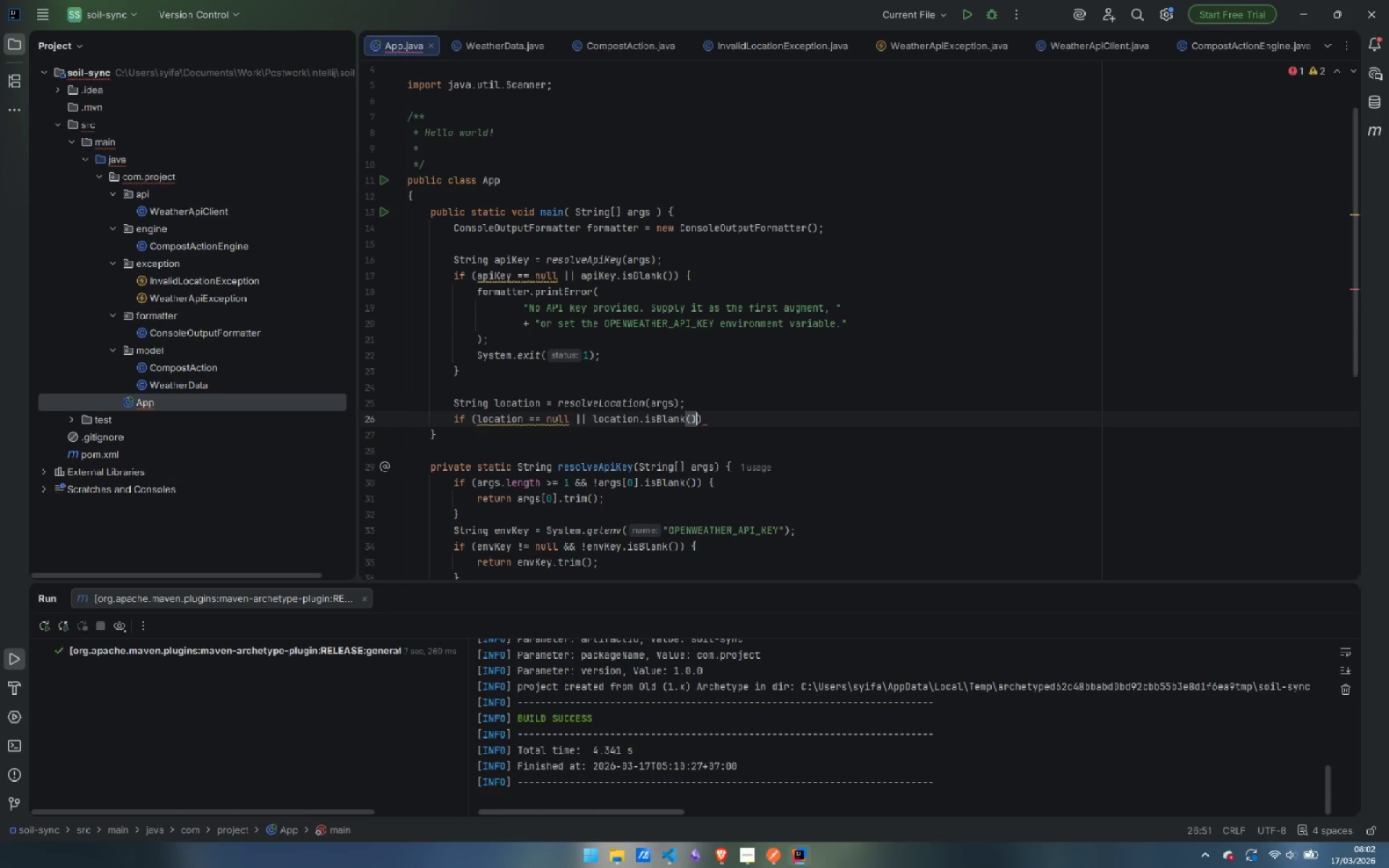 
key(ArrowRight)
 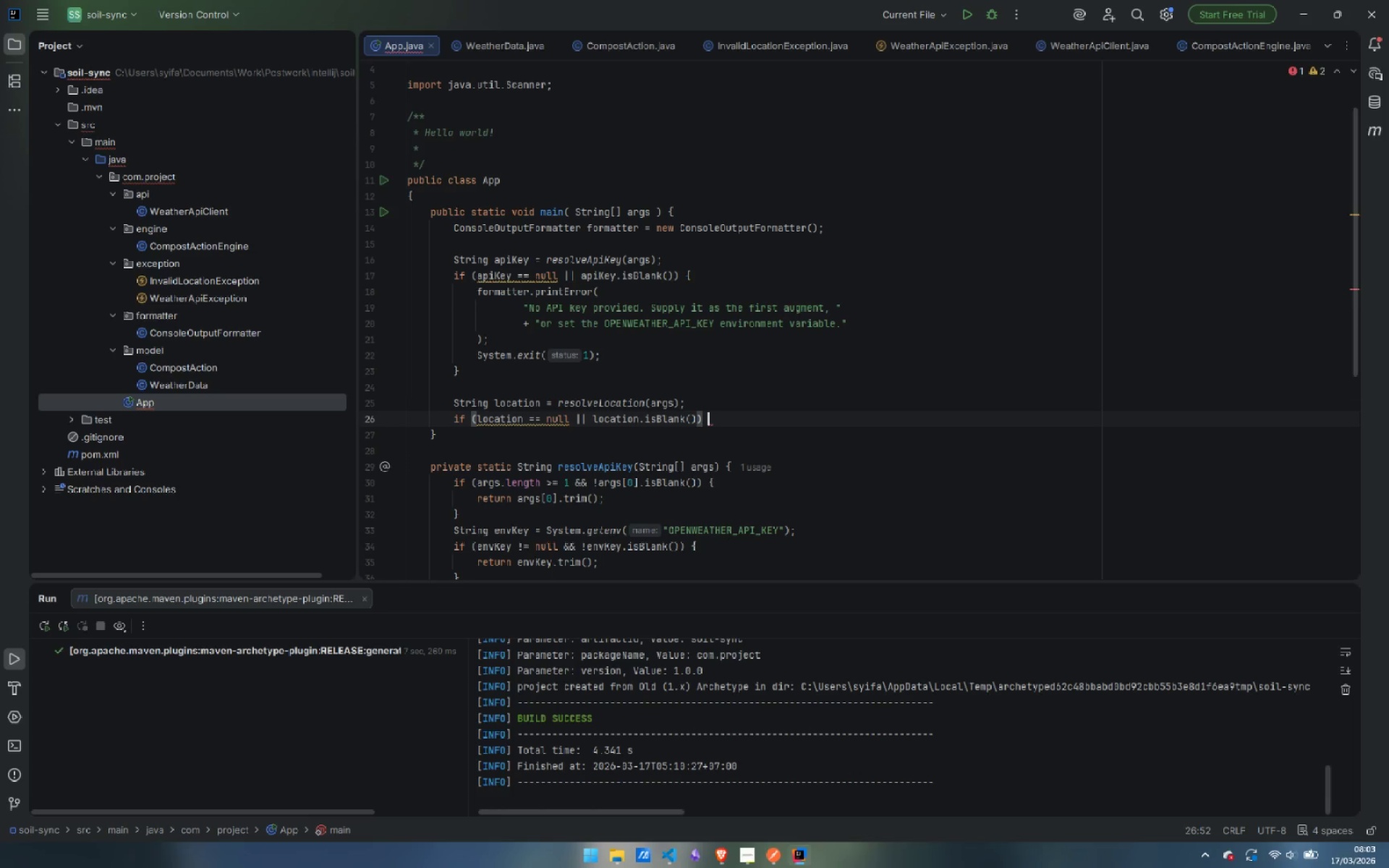 
key(Space)
 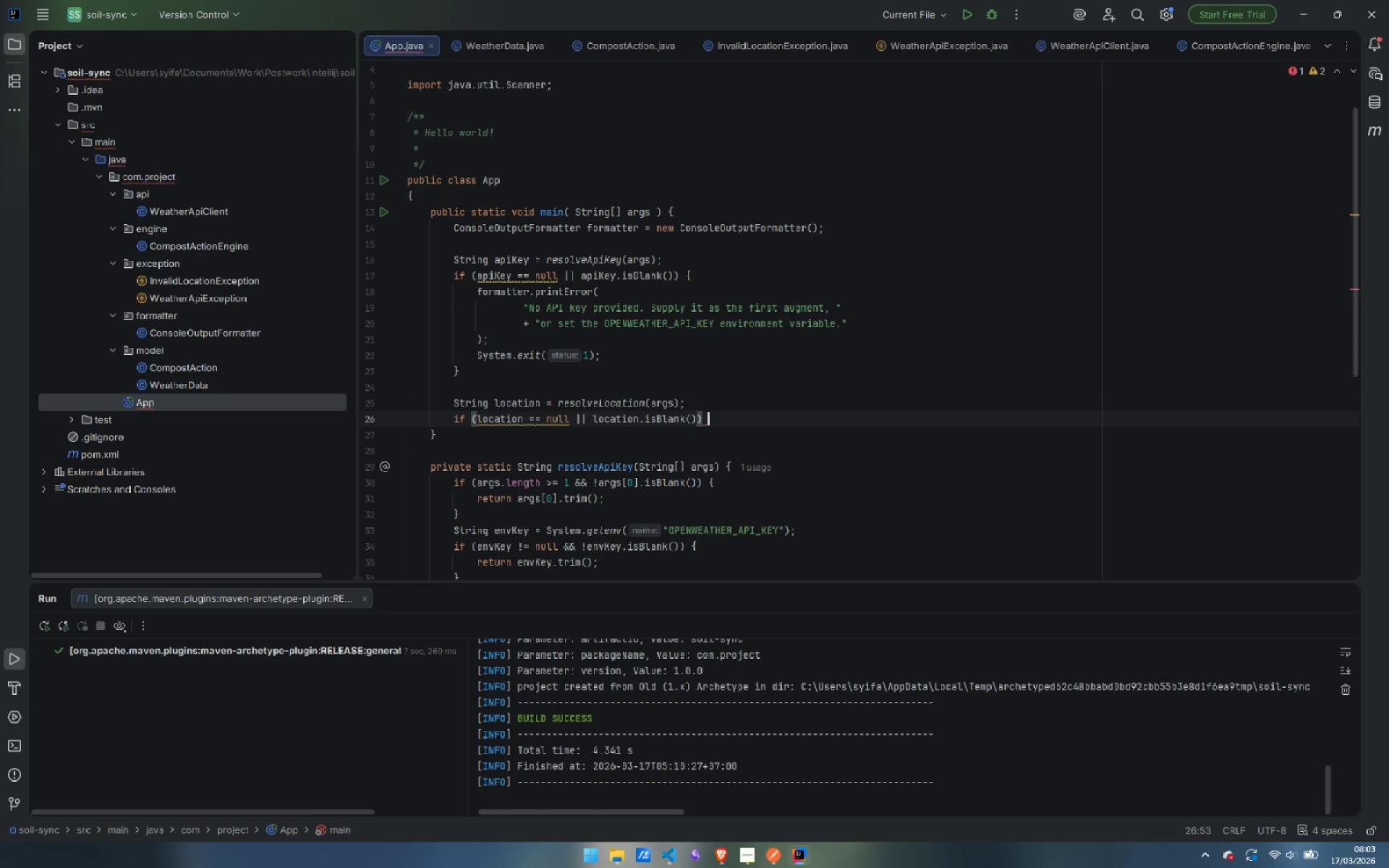 
key(Shift+BracketLeft)
 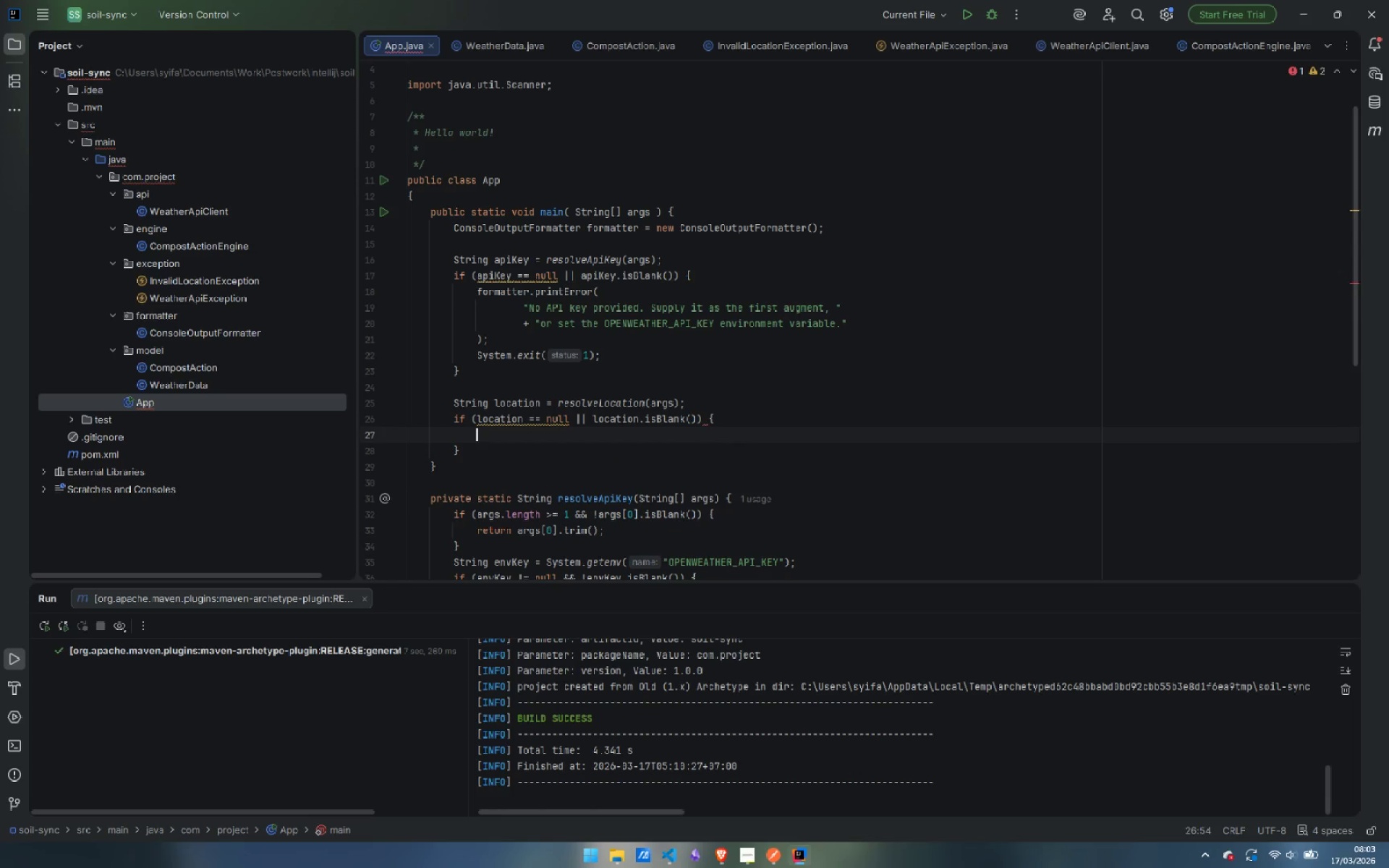 
key(Enter)
 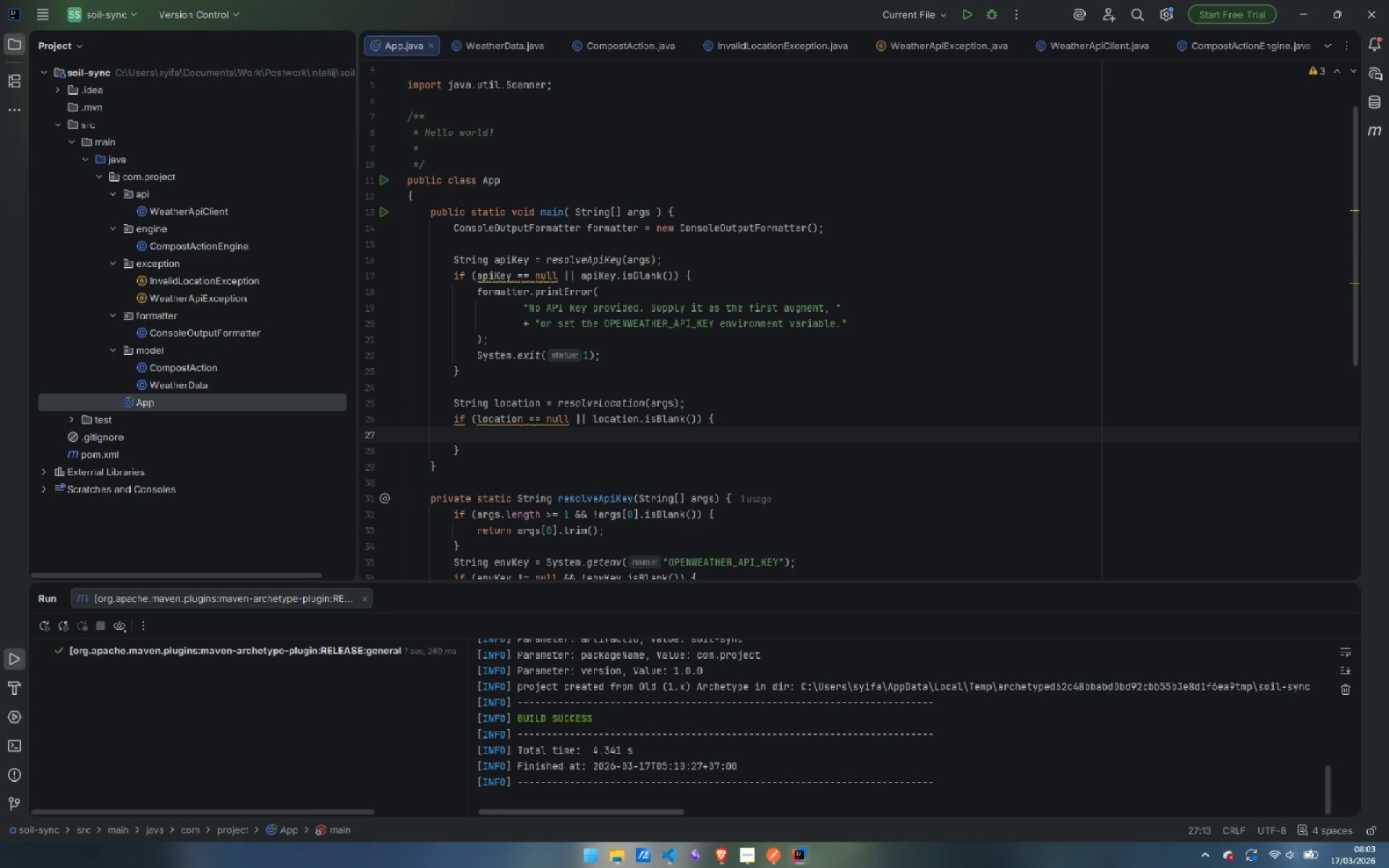 
type(for)
 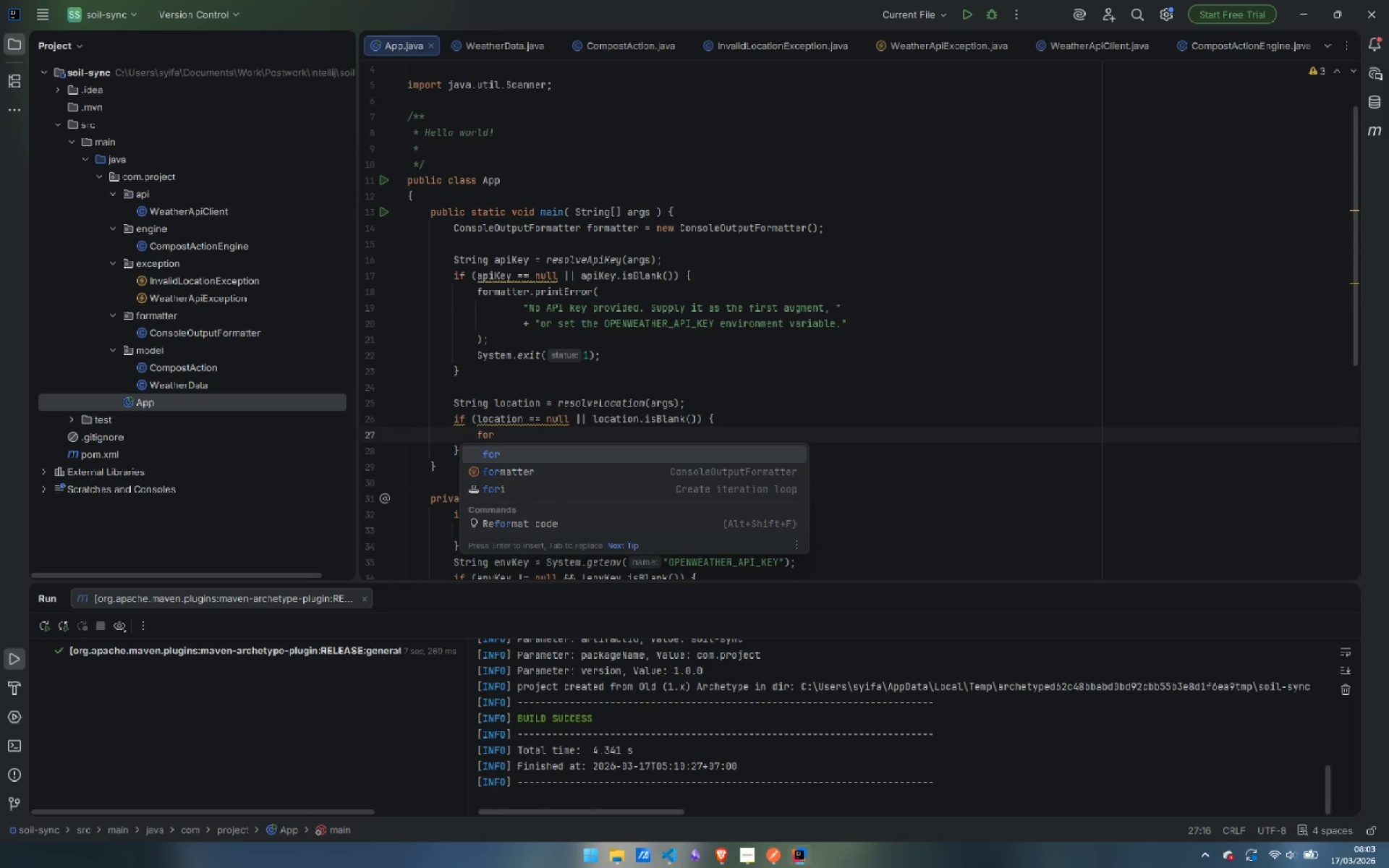 
key(ArrowDown)
 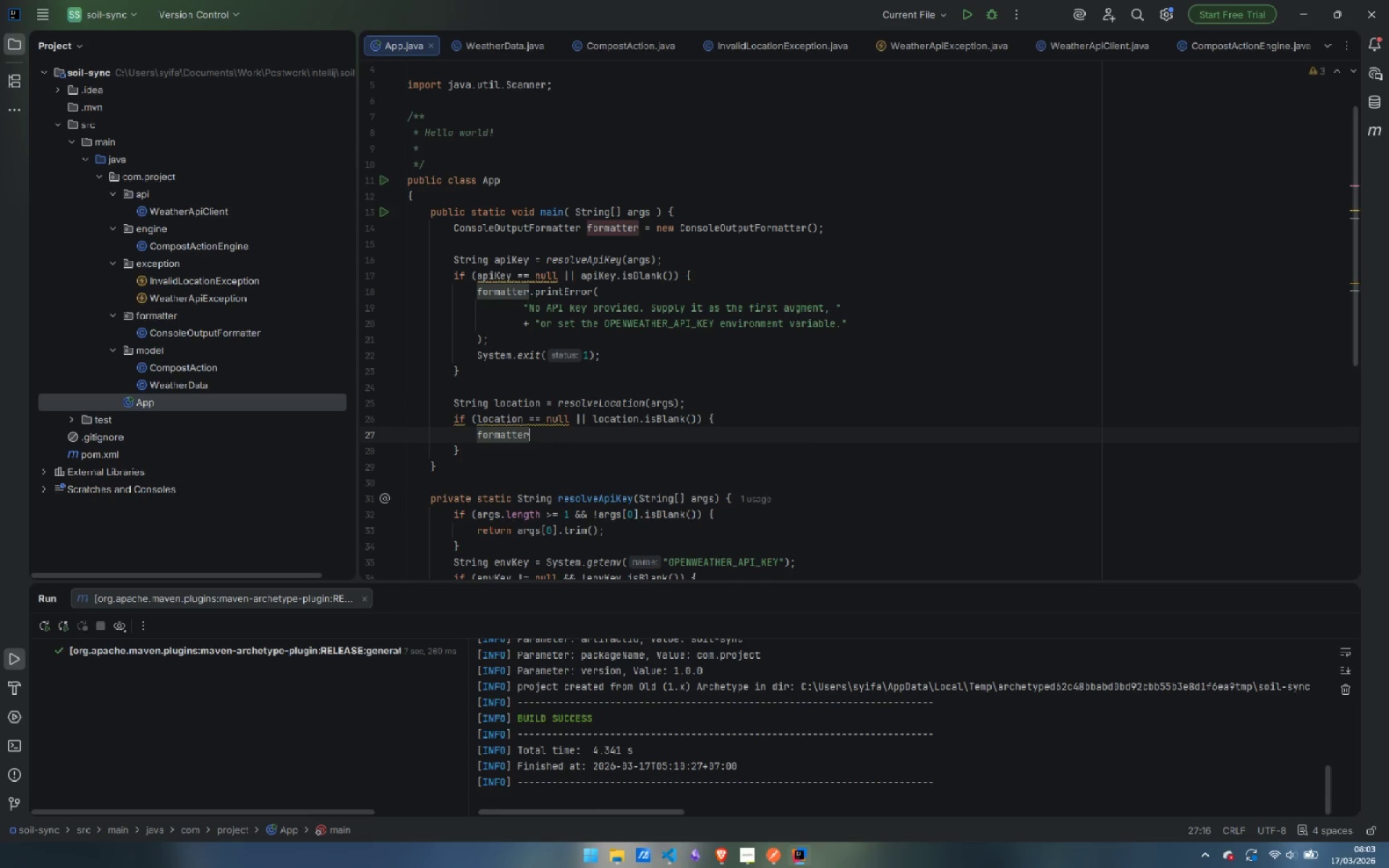 
key(Enter)
 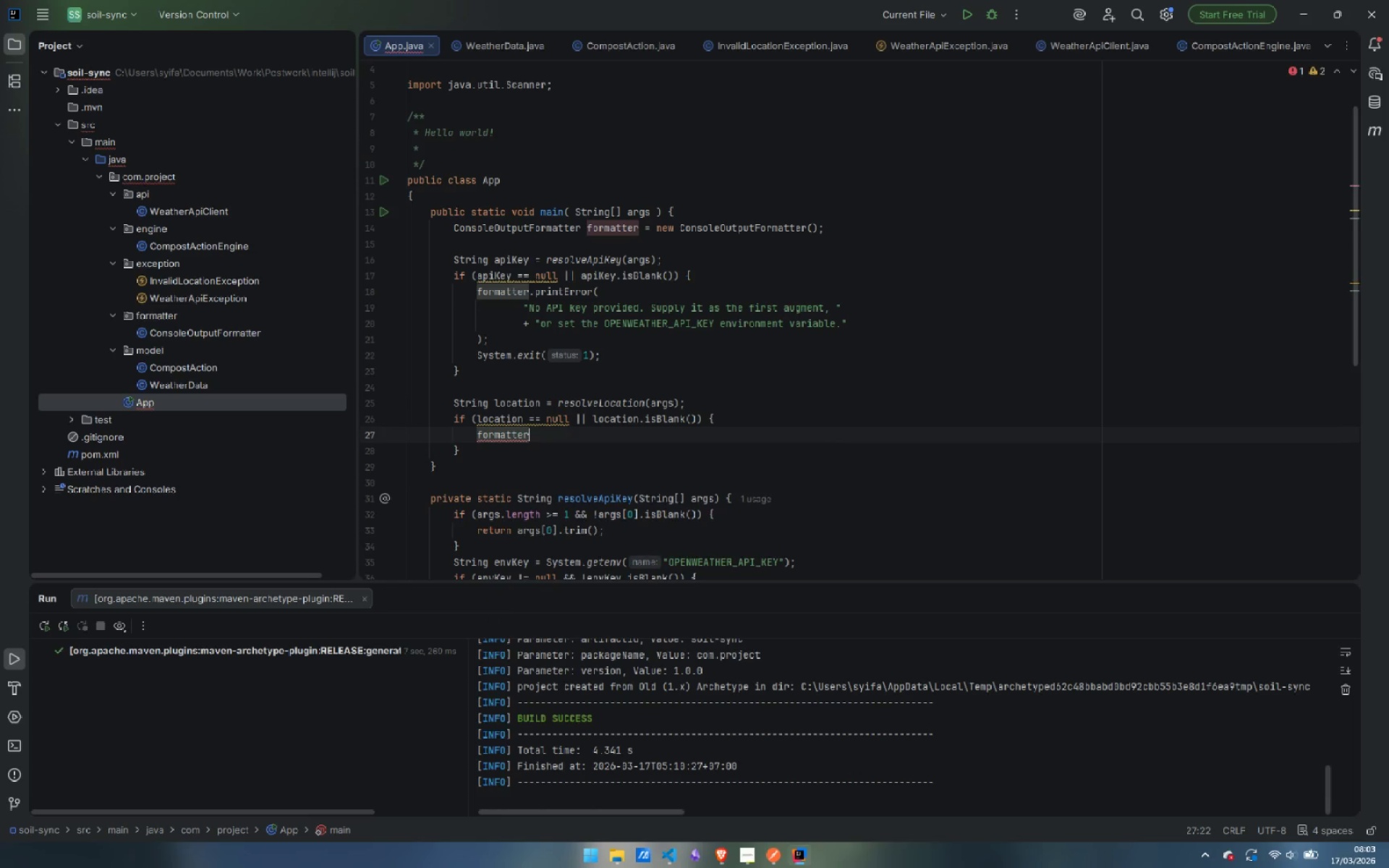 
type(.pr)
 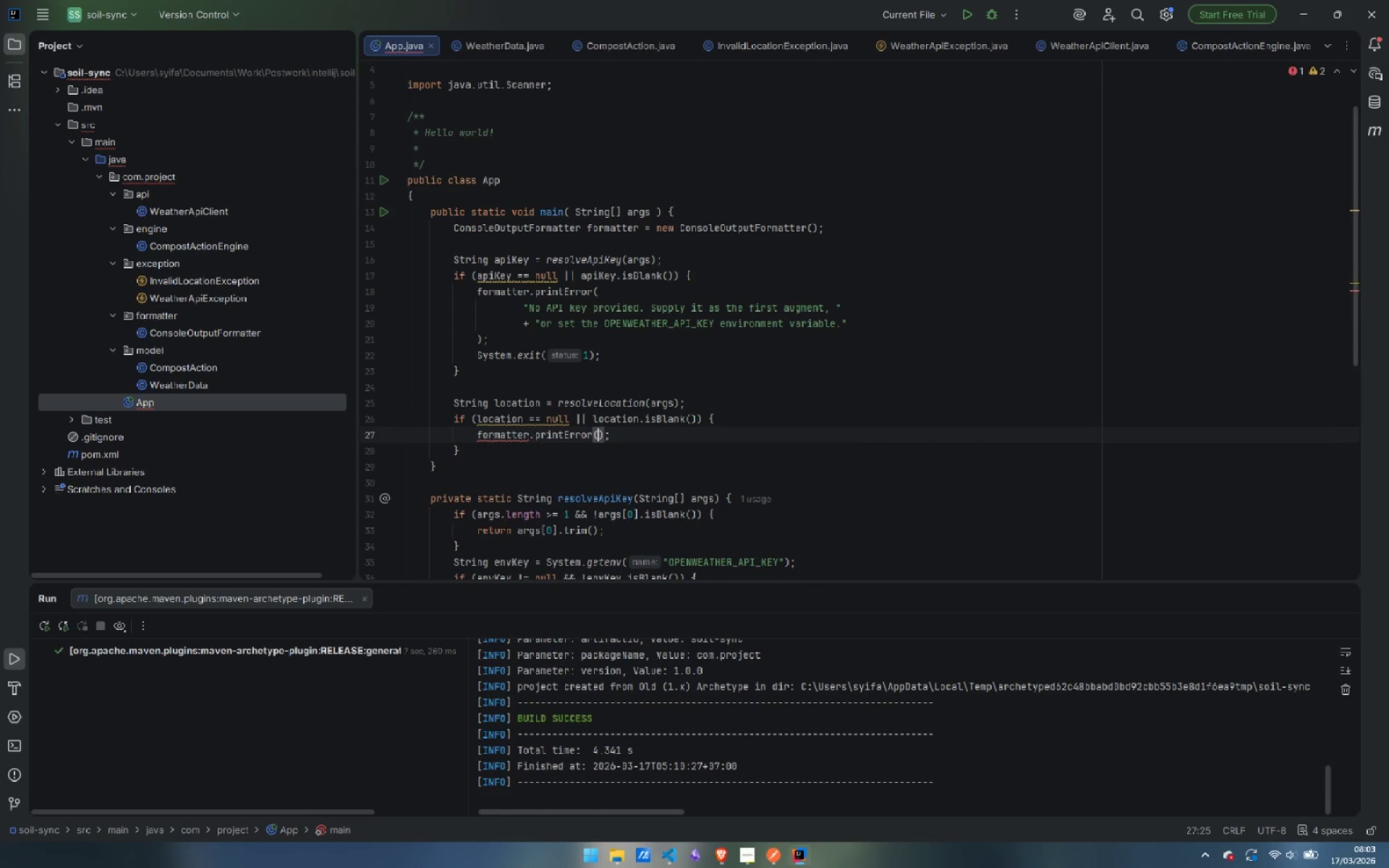 
key(Enter)
 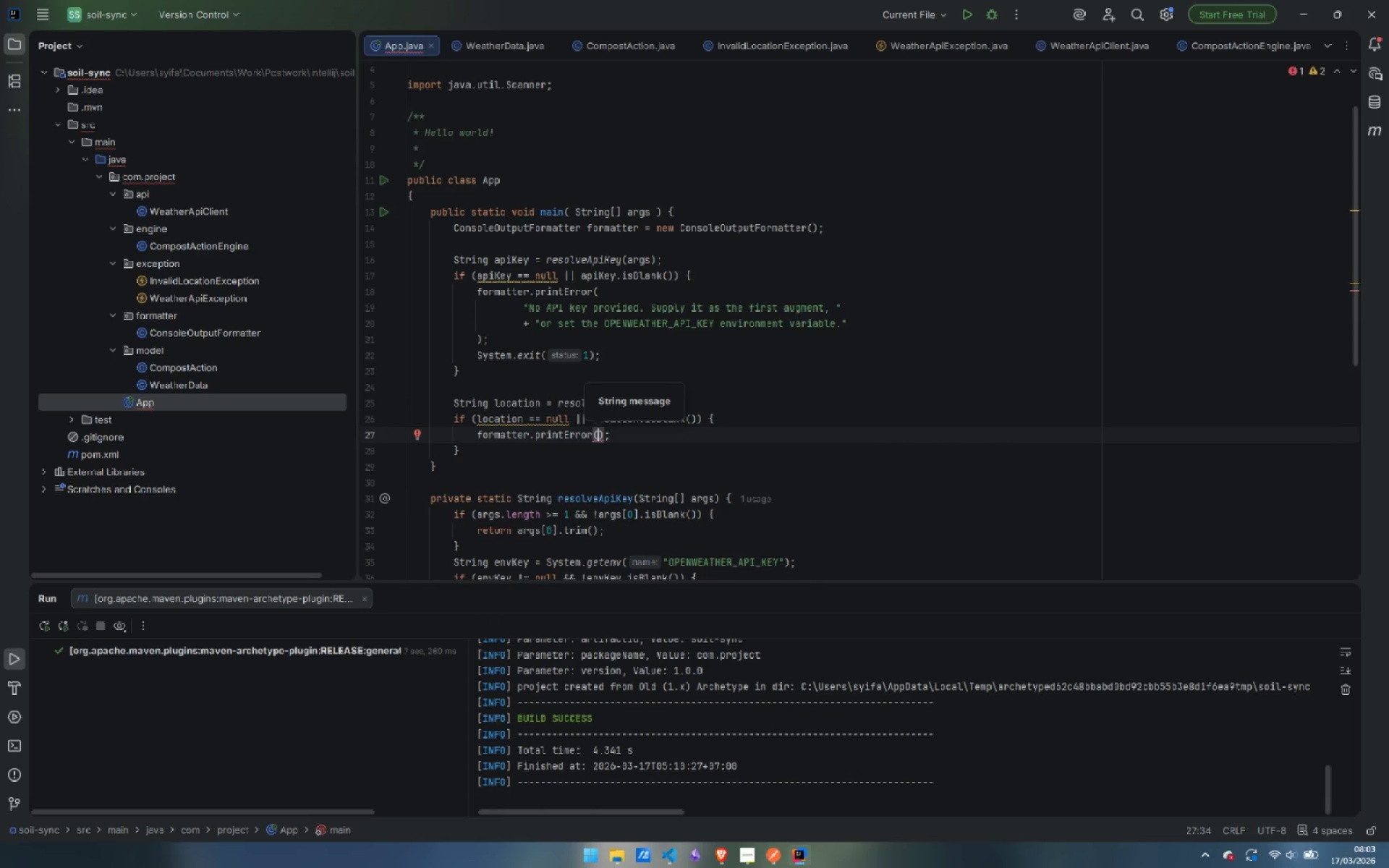 
type("No location provided. Please supply a city name or ZIP code.)
 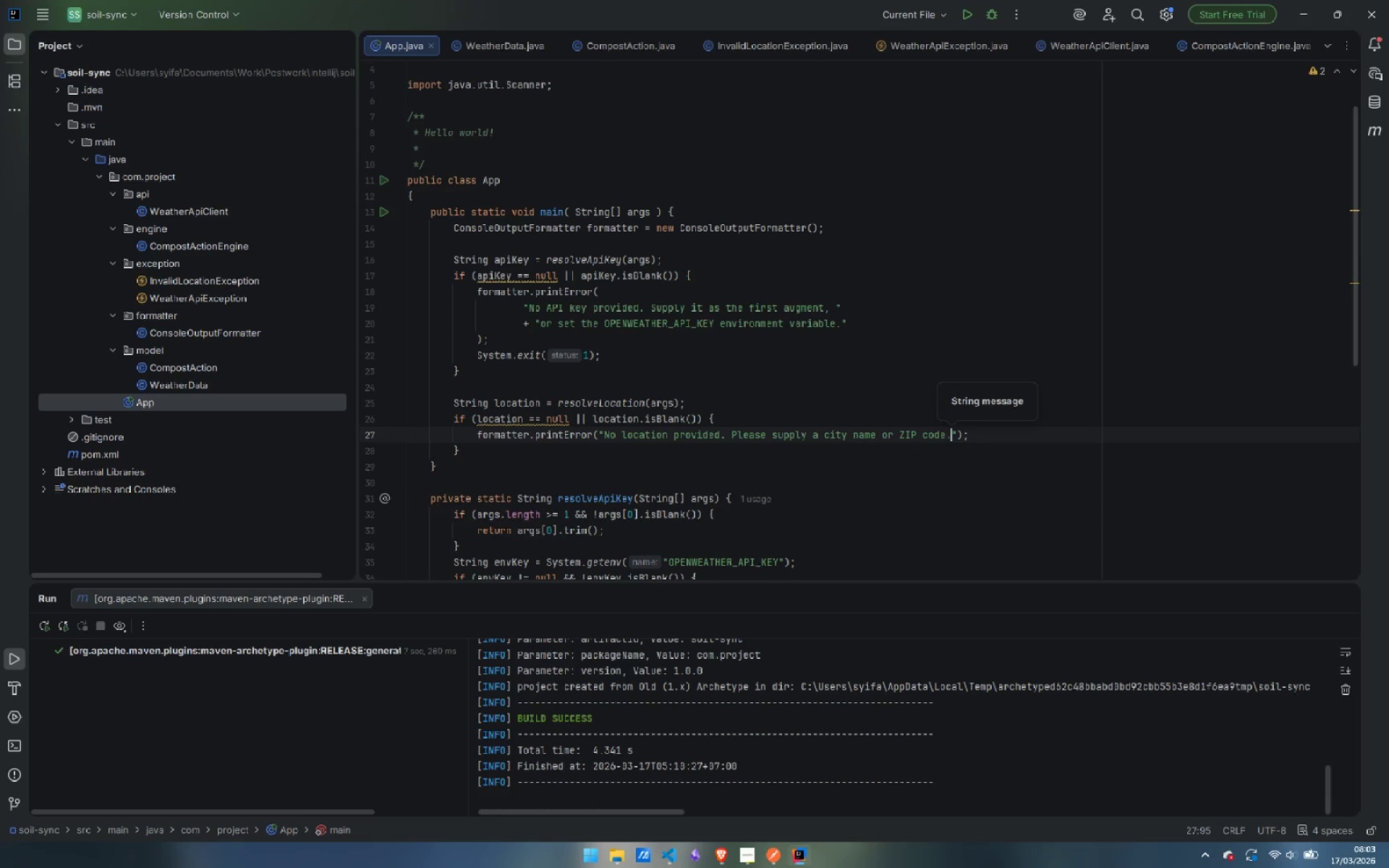 
key(ArrowRight)
 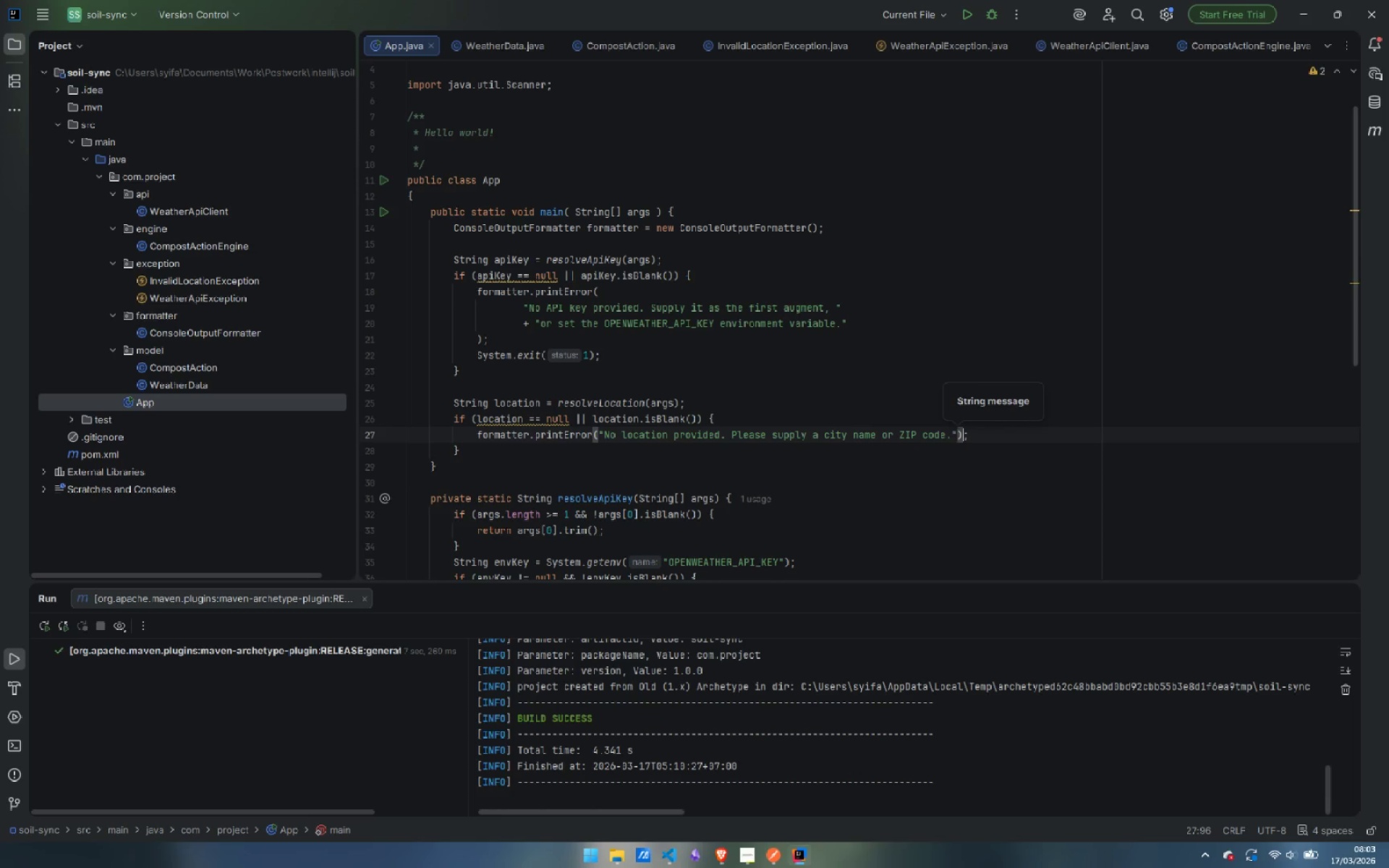 
key(ArrowRight)
 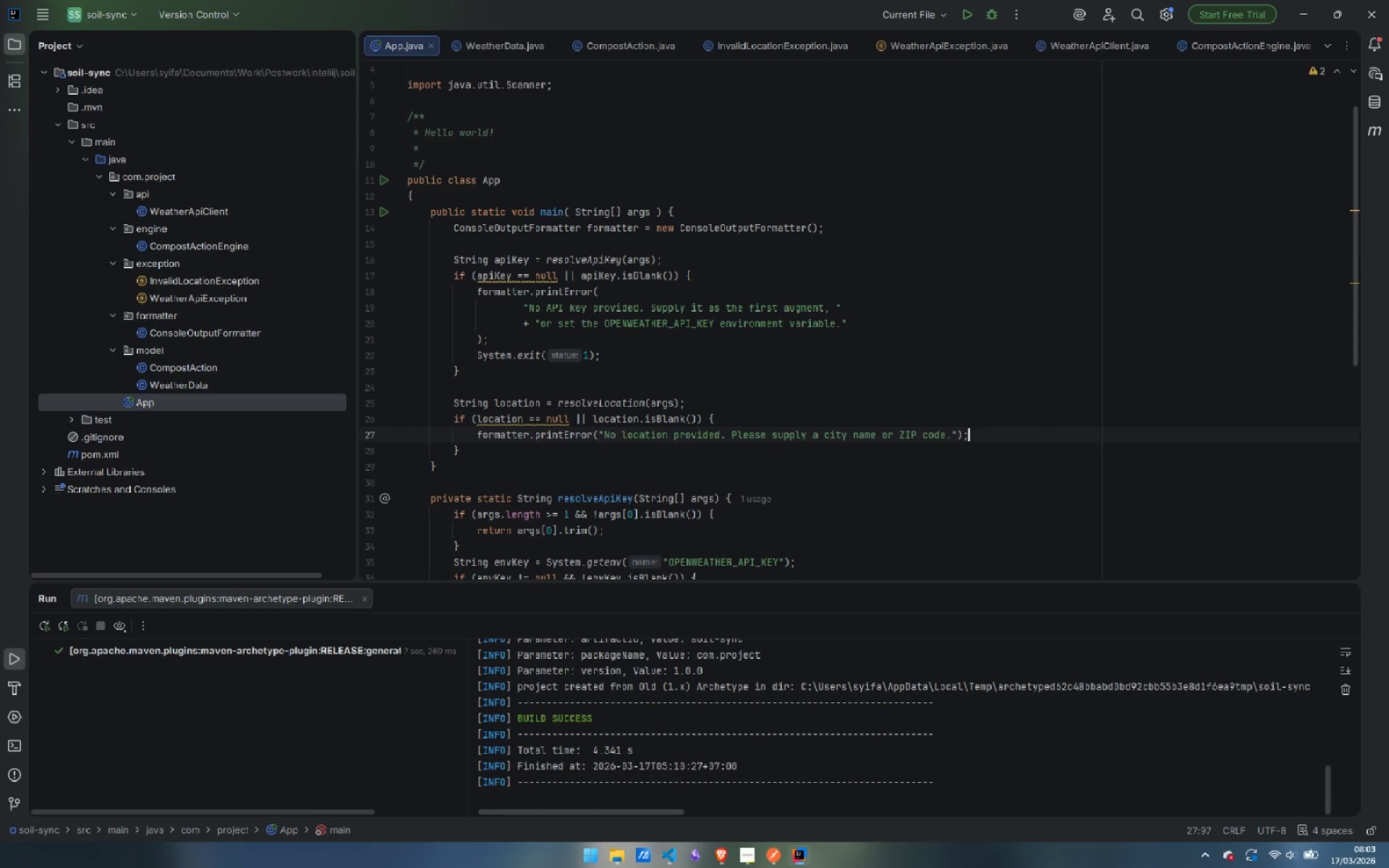 
key(ArrowRight)
 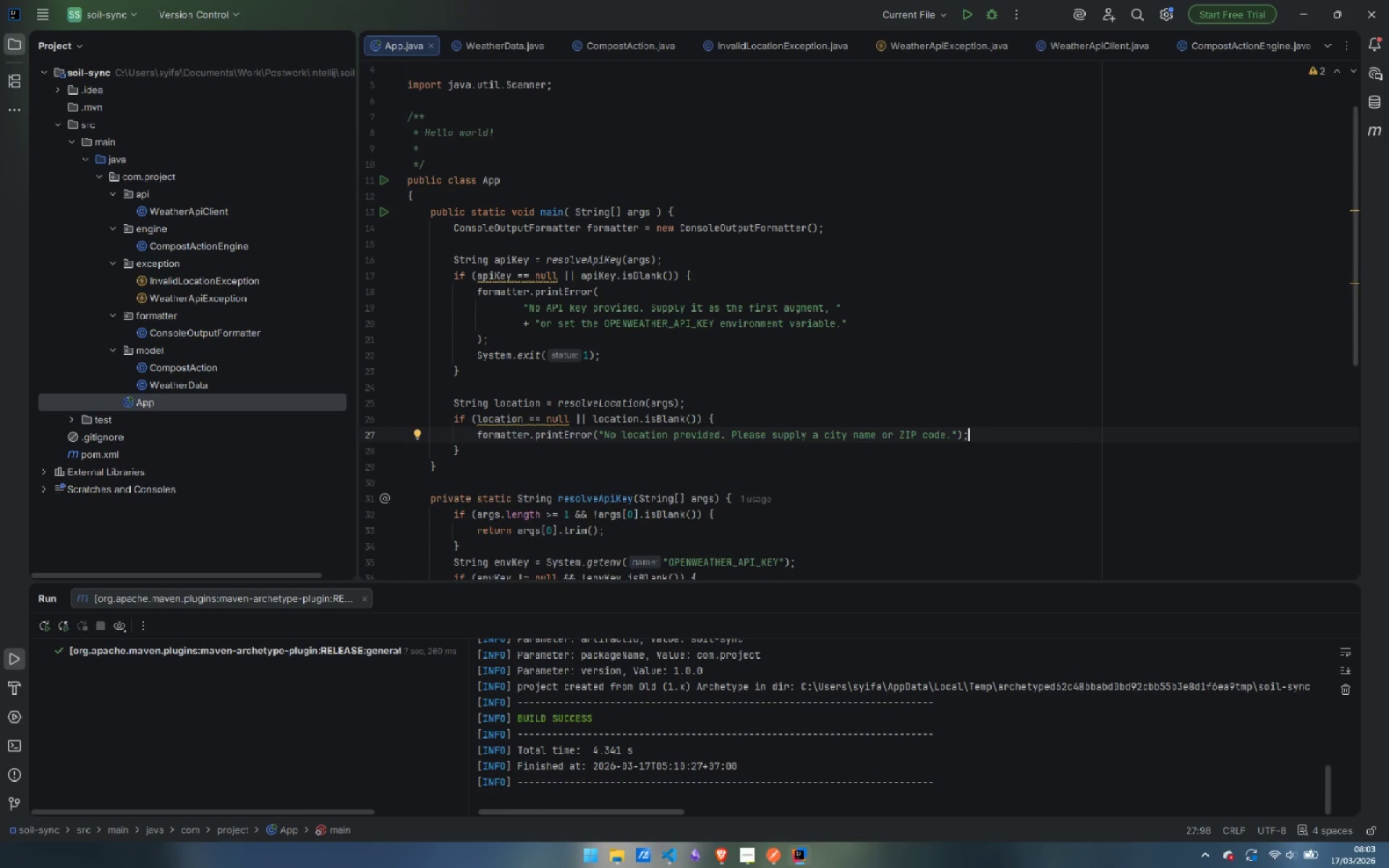 
key(Enter)
 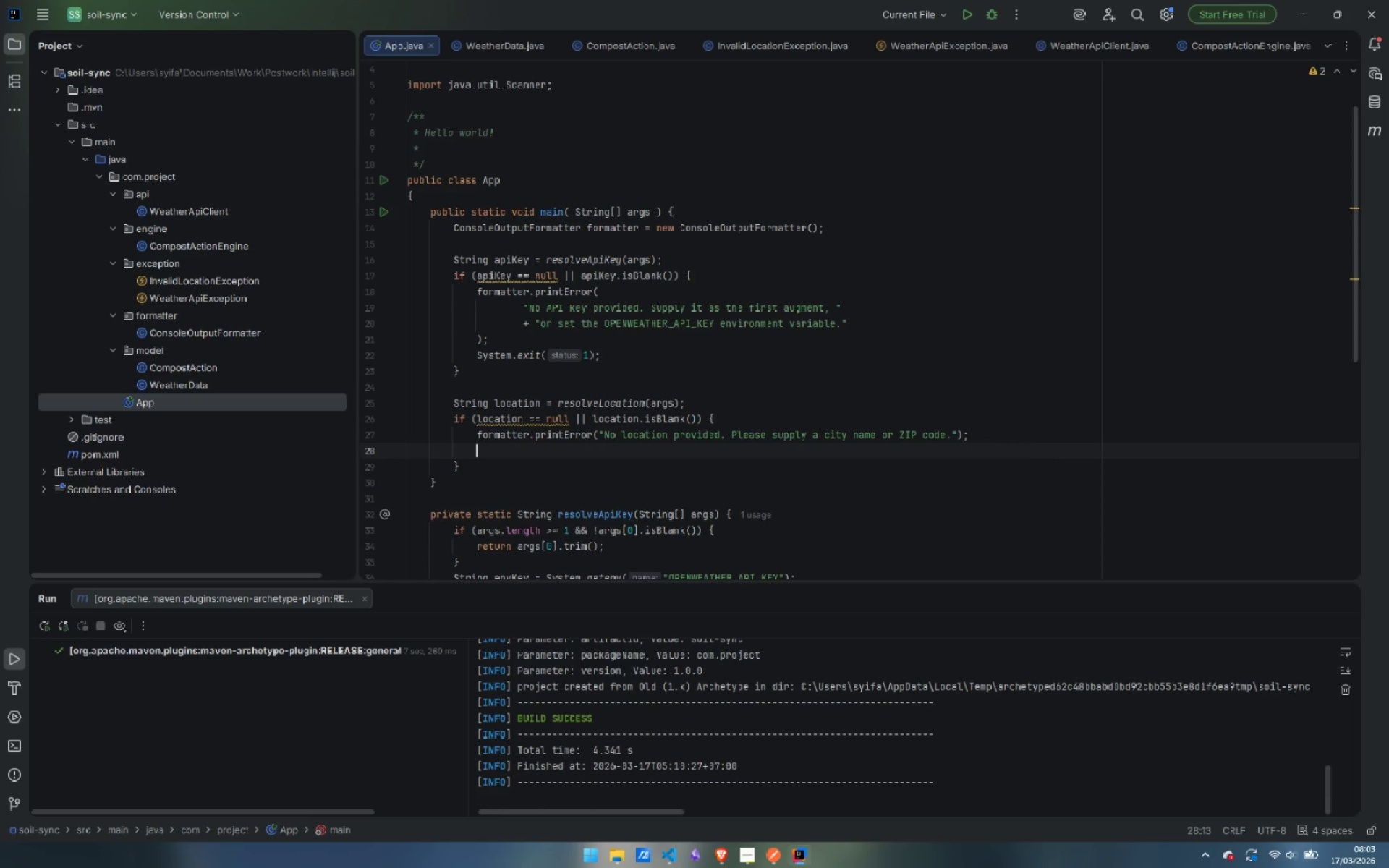 
type(Syste)
 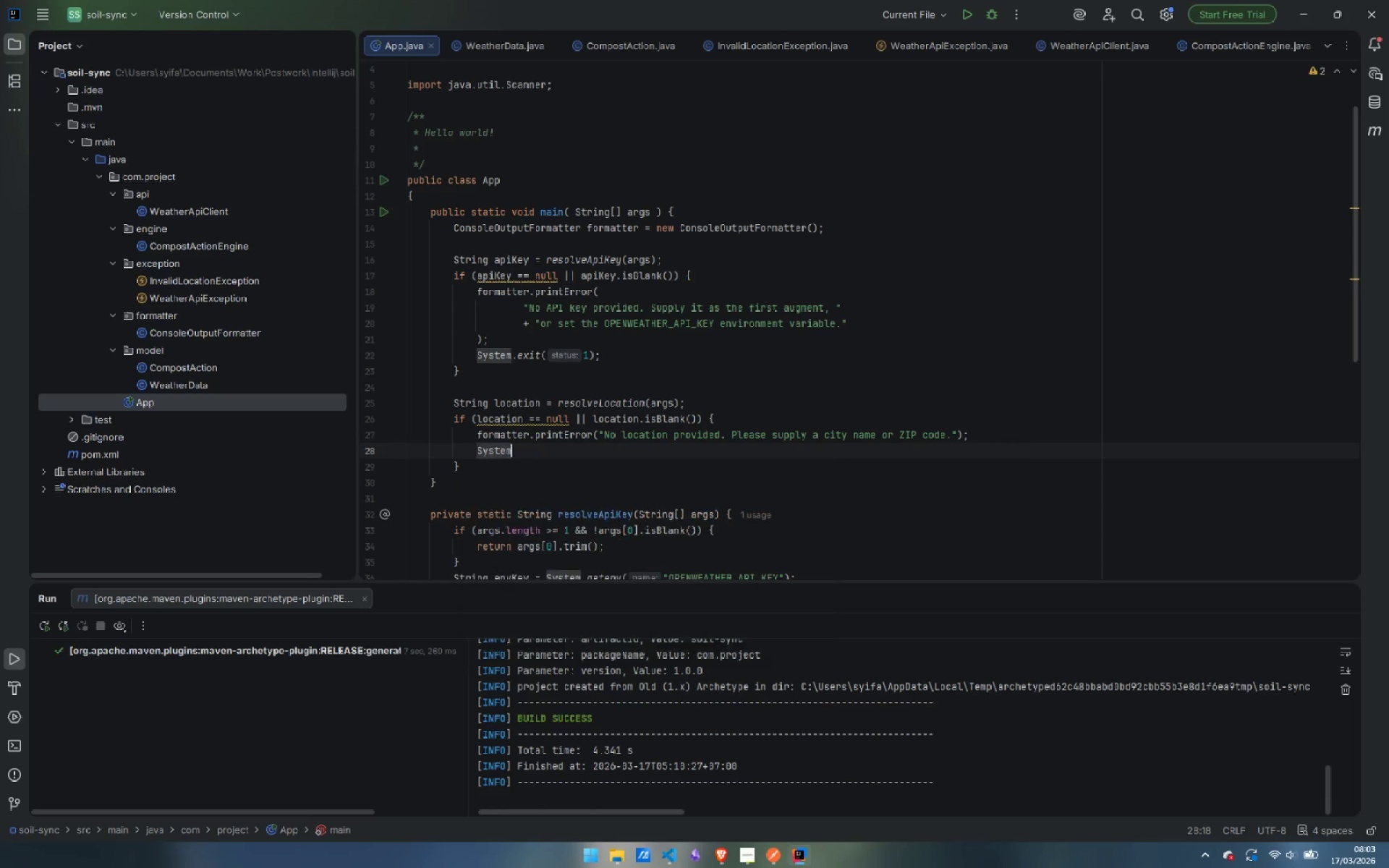 
key(Enter)
 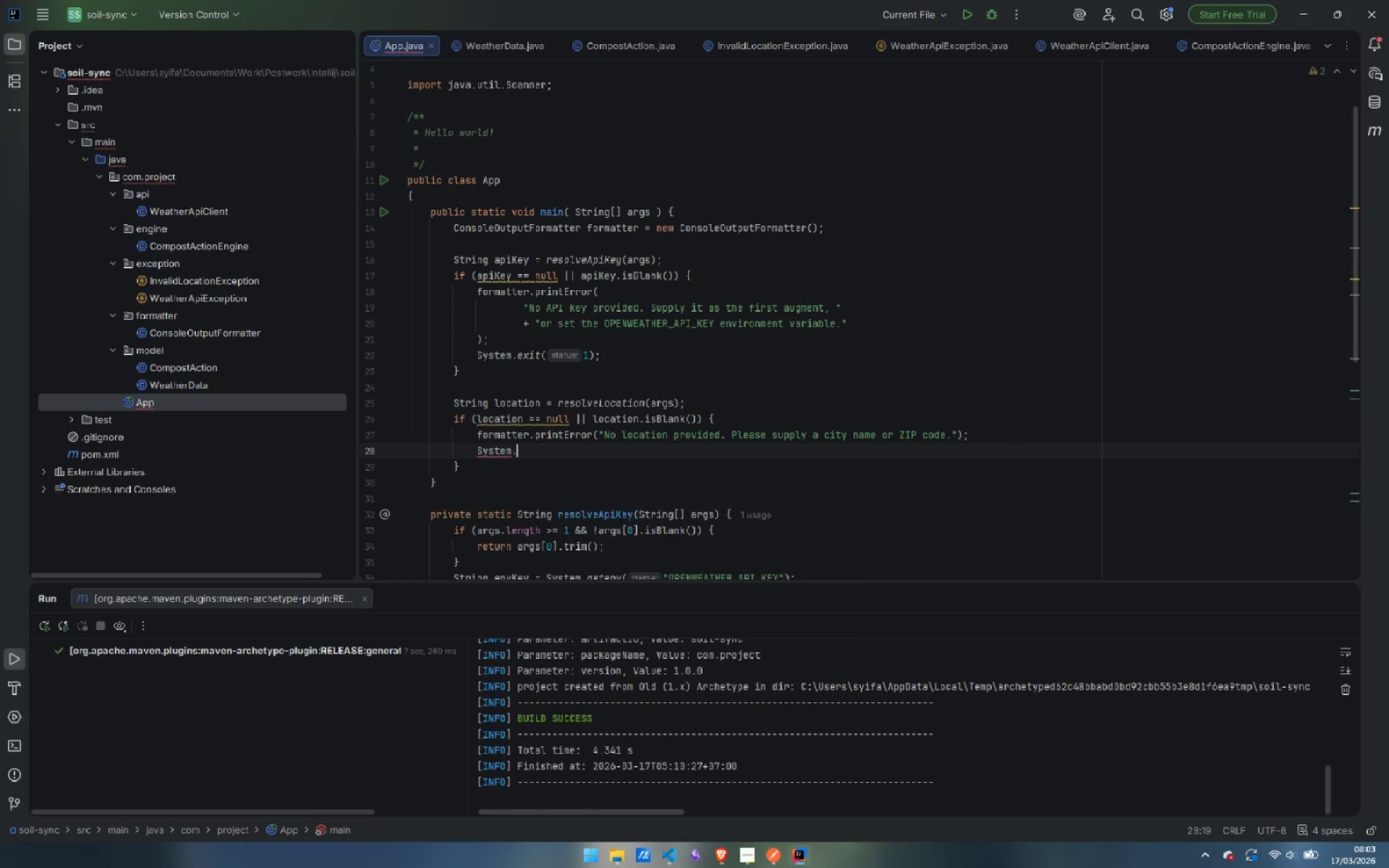 
type(.ex)
 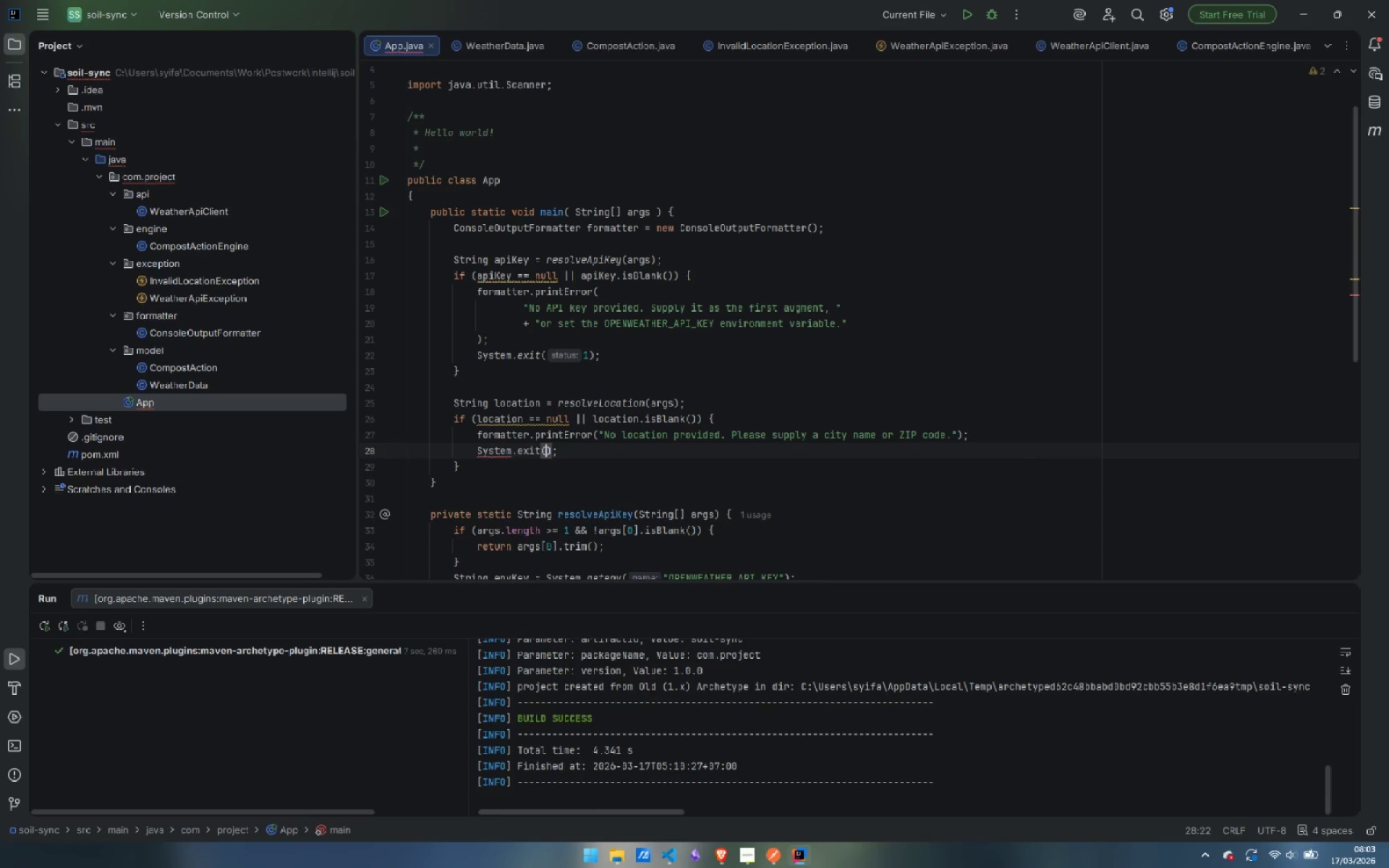 
key(Enter)
 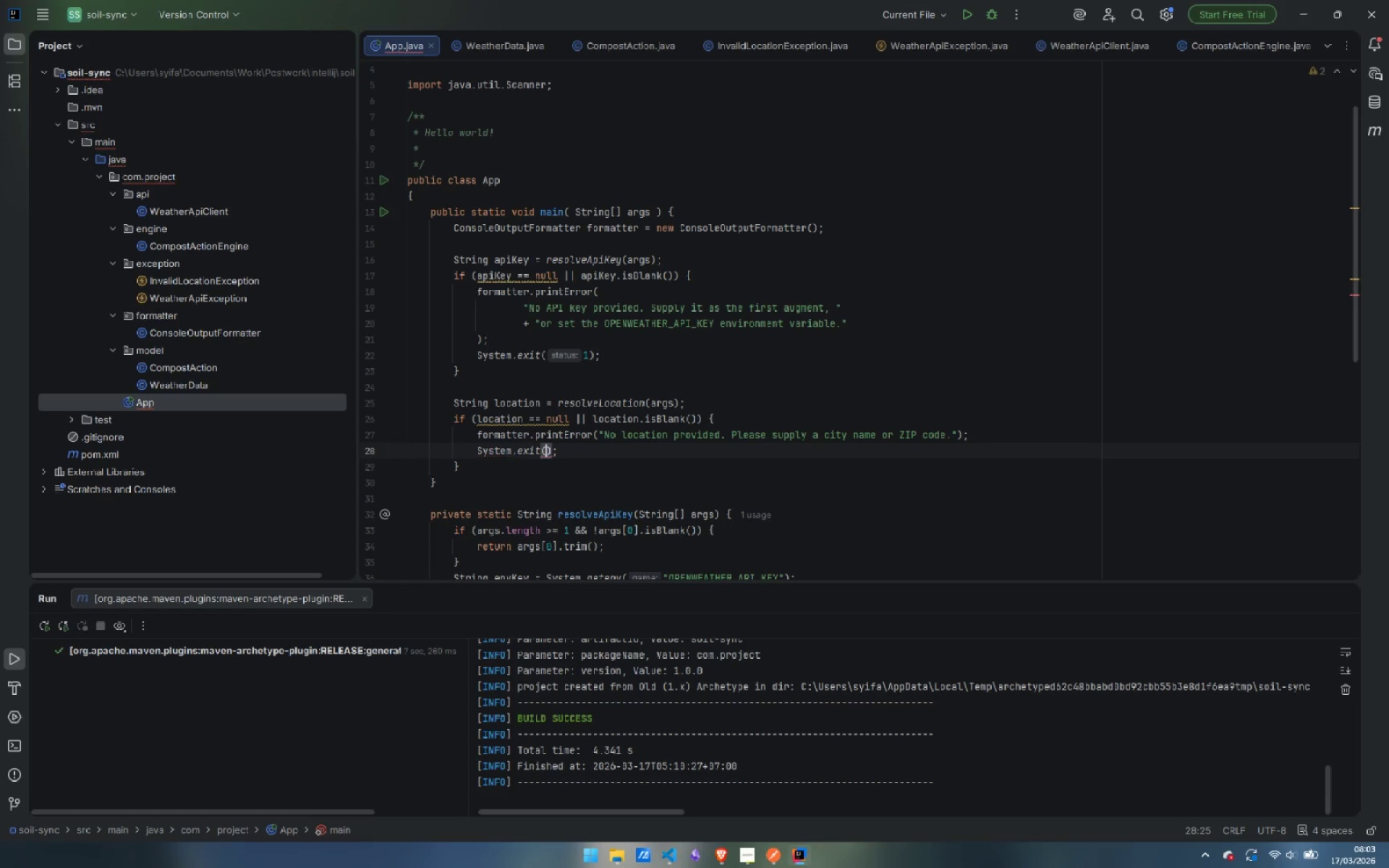 
key(1)
 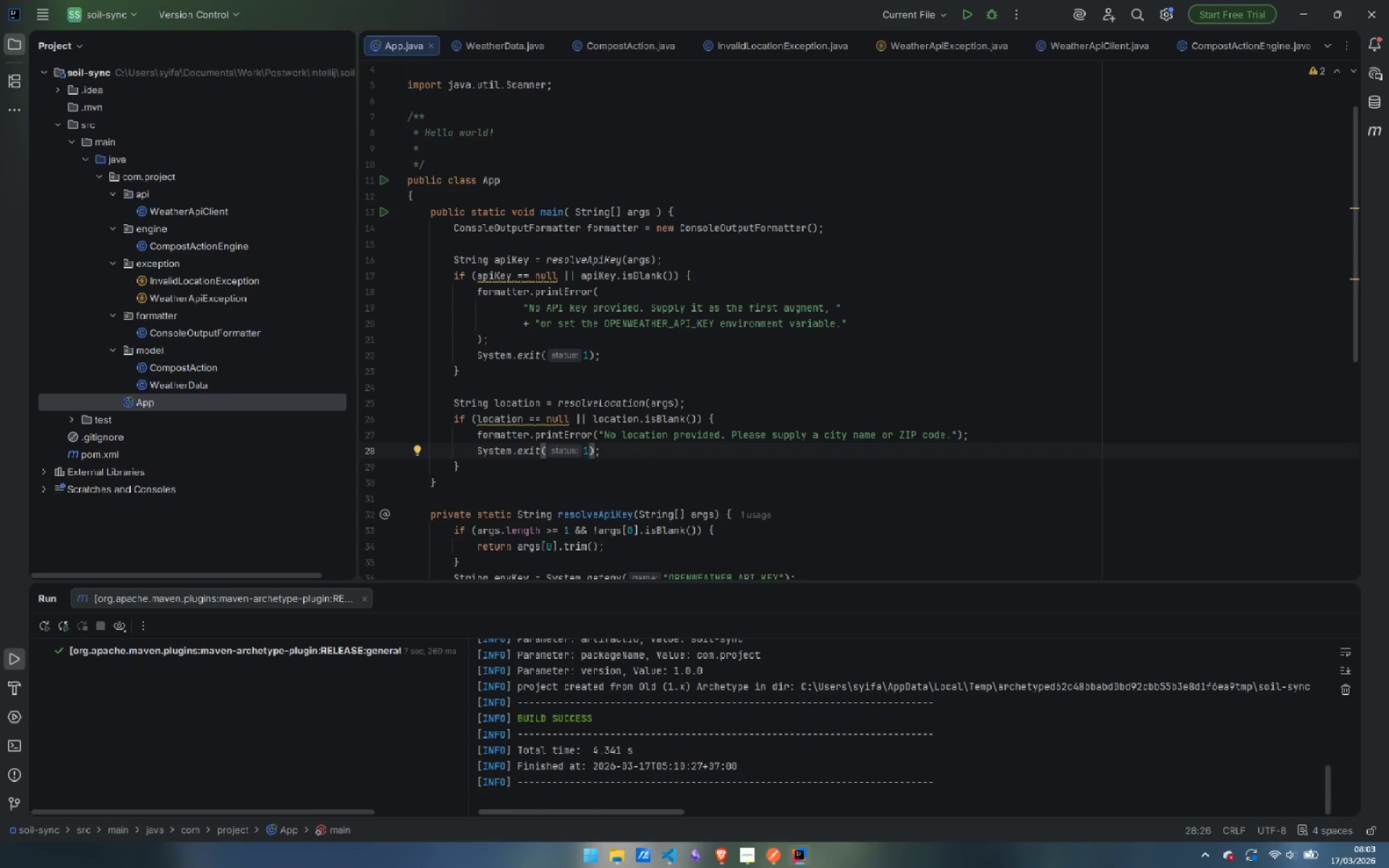 
wait(6.88)
 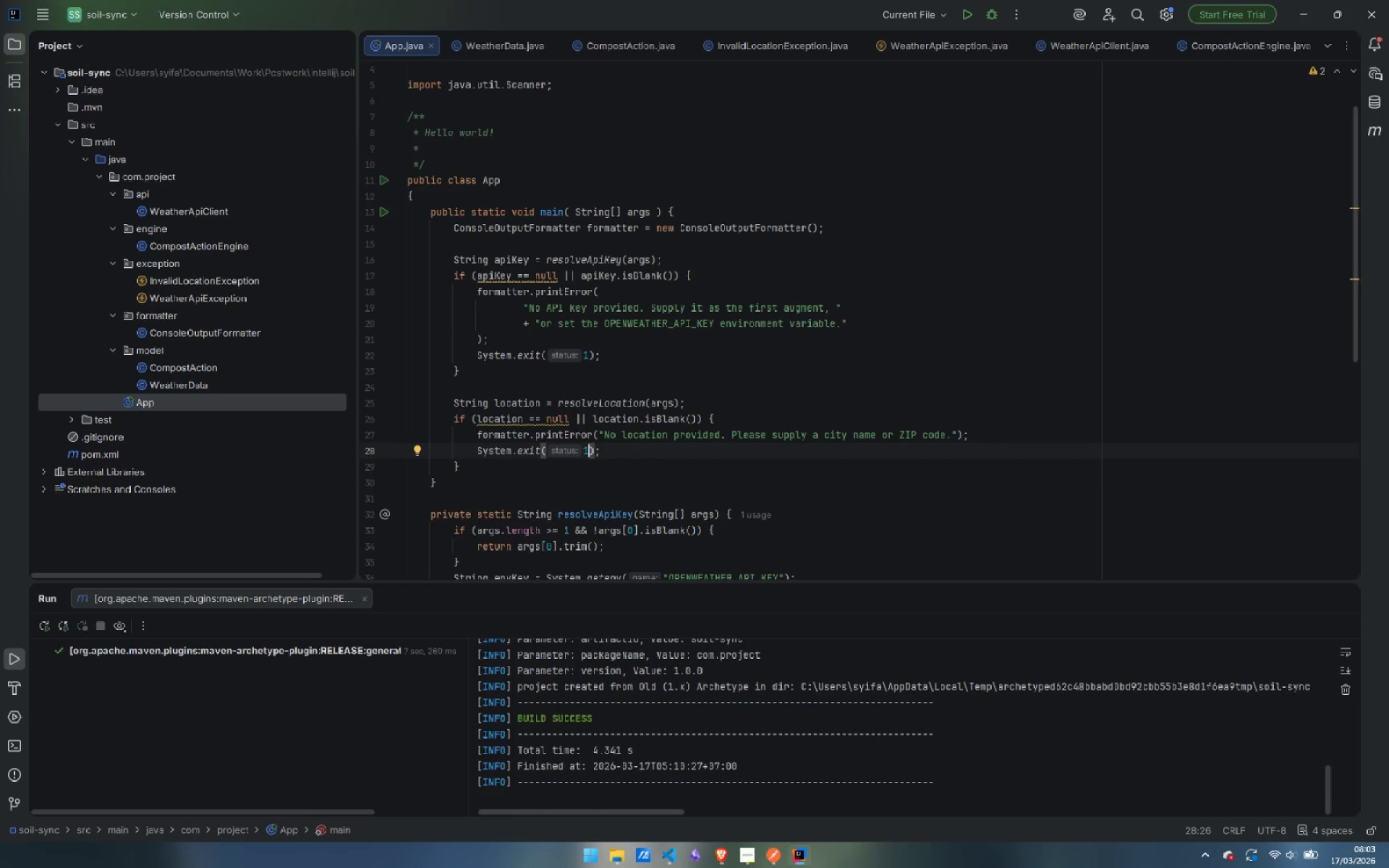 
key(ArrowDown)
 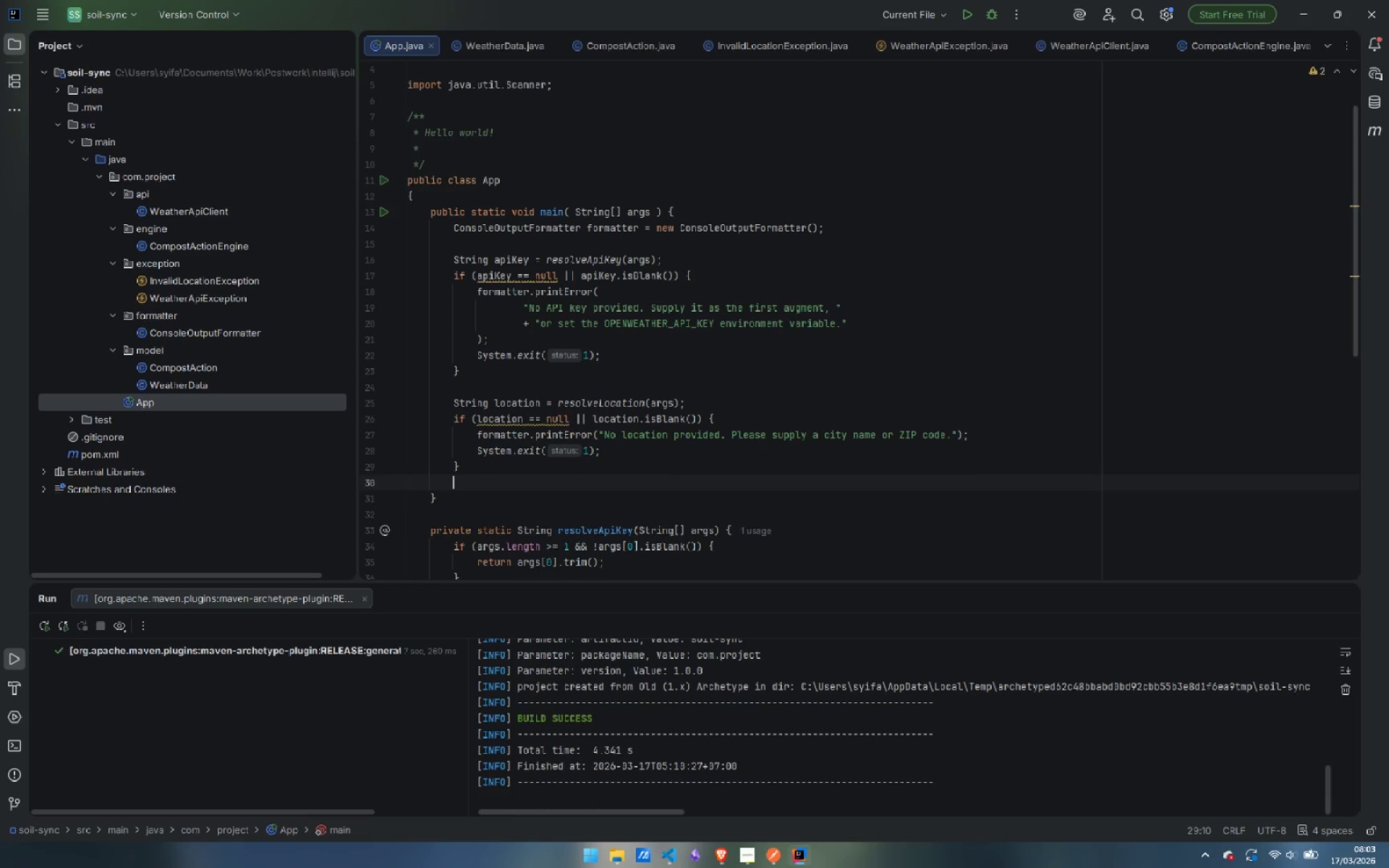 
key(Enter)
 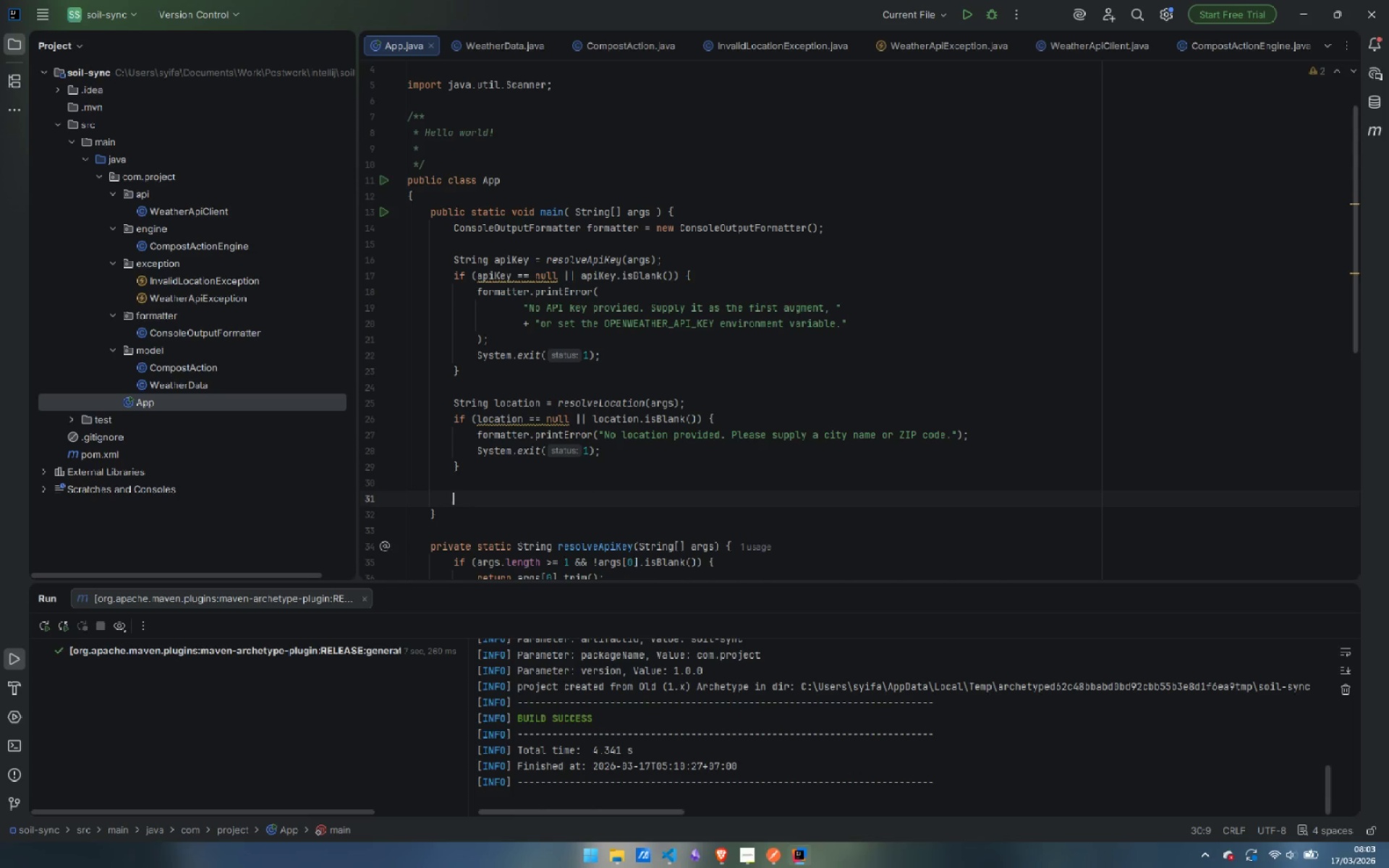 
key(Enter)
 